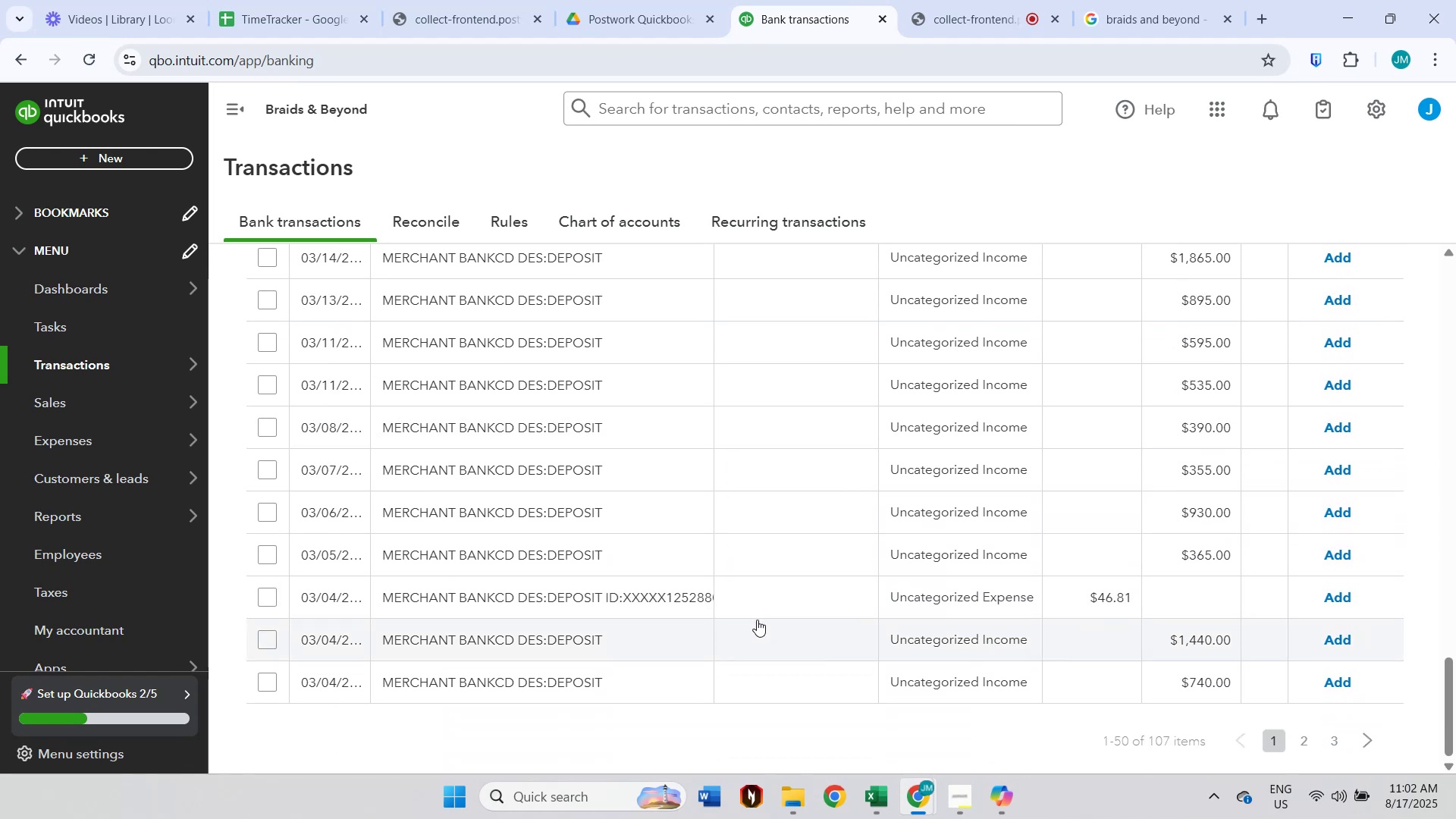 
scroll: coordinate [728, 617], scroll_direction: up, amount: 21.0
 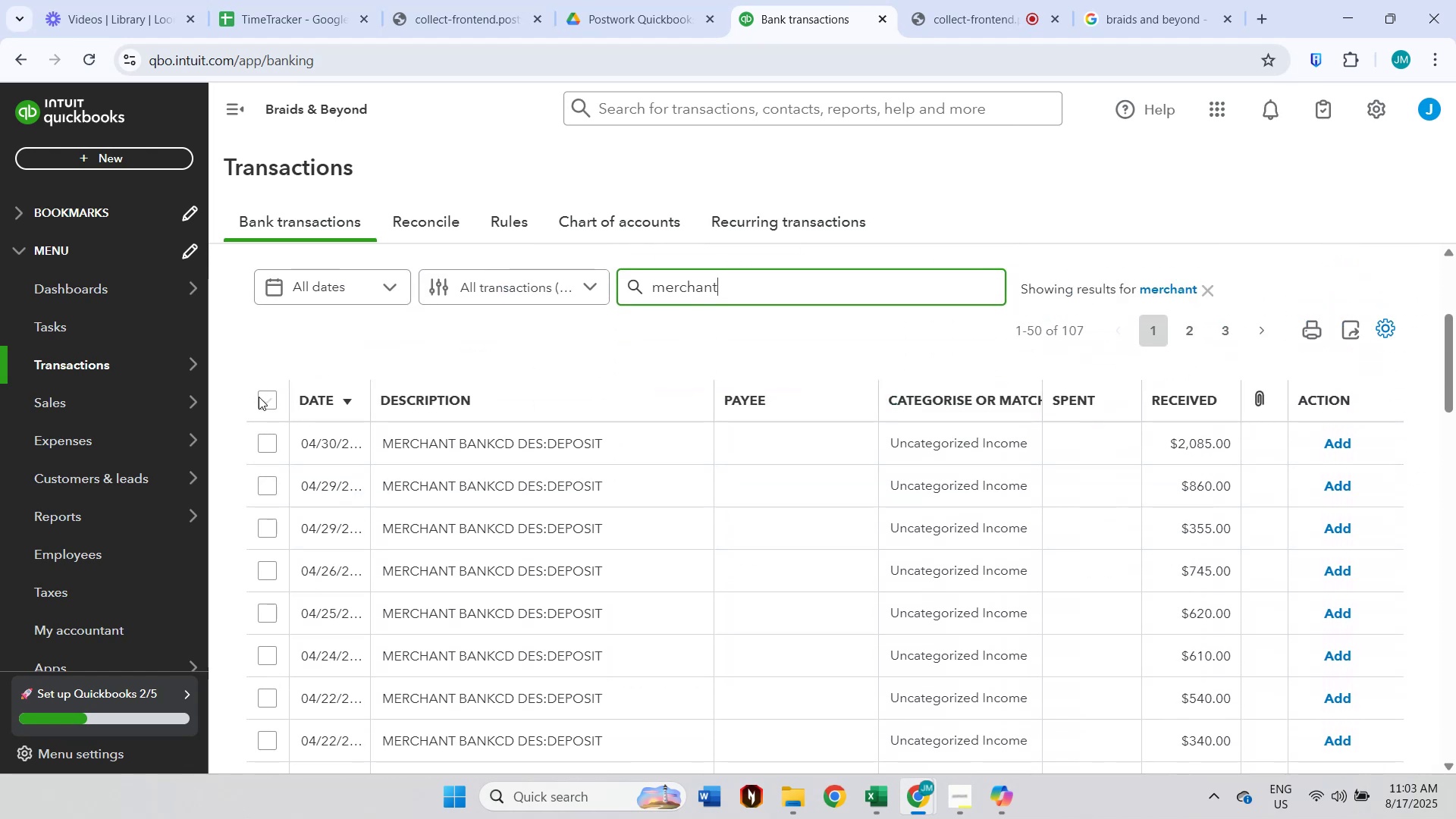 
scroll: coordinate [473, 533], scroll_direction: down, amount: 27.0
 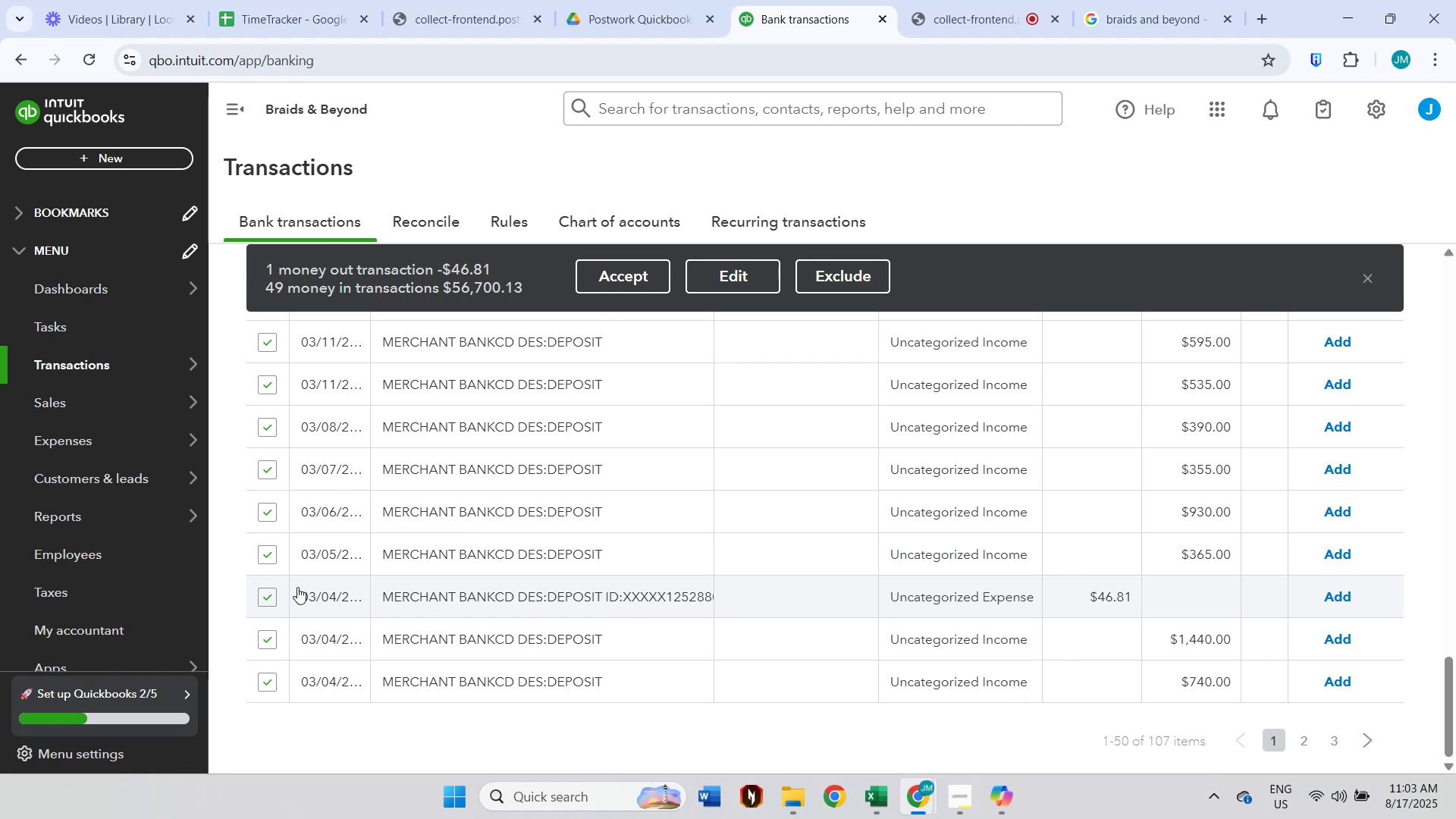 
left_click([270, 591])
 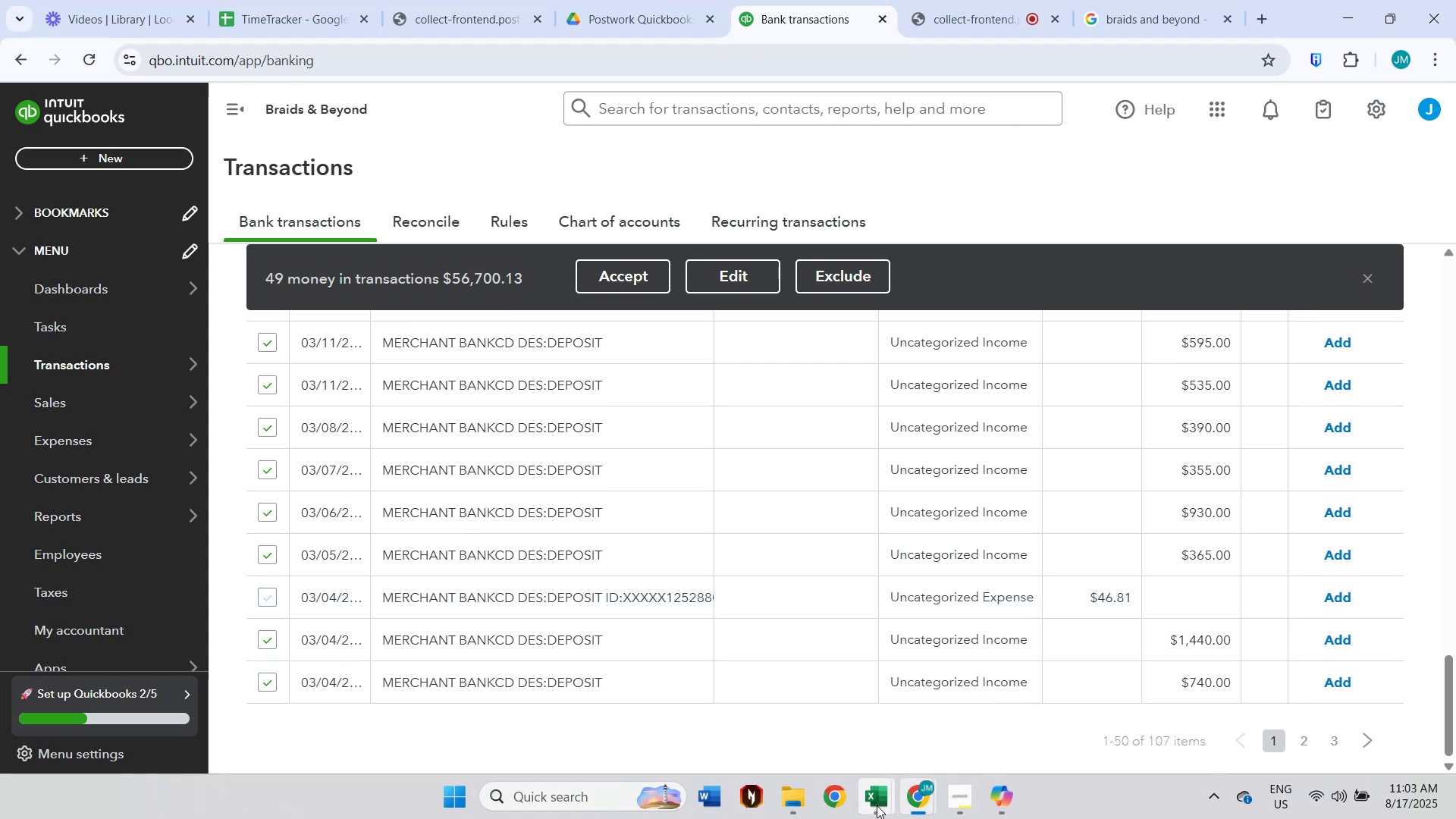 
scroll: coordinate [874, 686], scroll_direction: up, amount: 21.0
 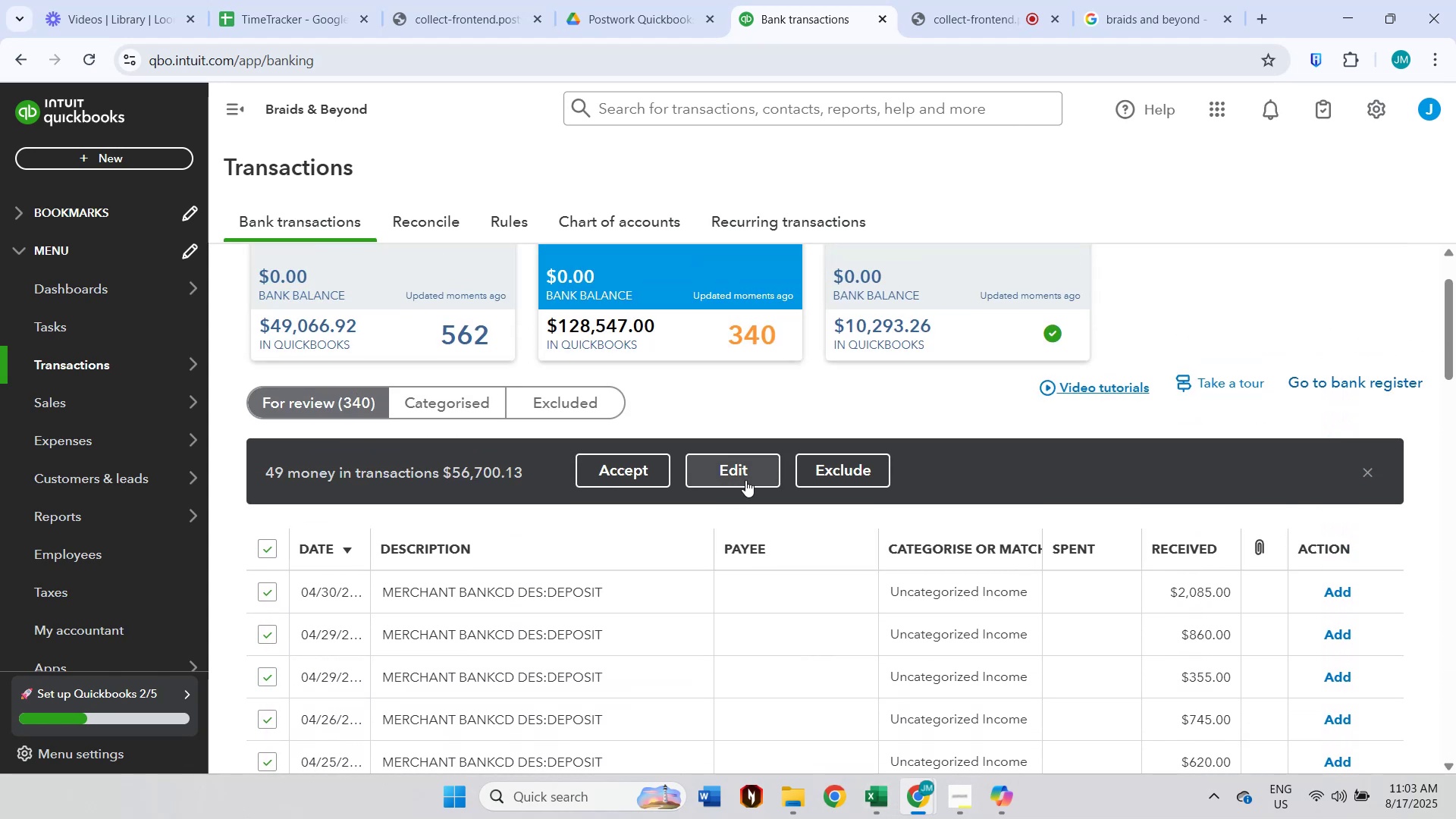 
scroll: coordinate [745, 480], scroll_direction: down, amount: 1.0
 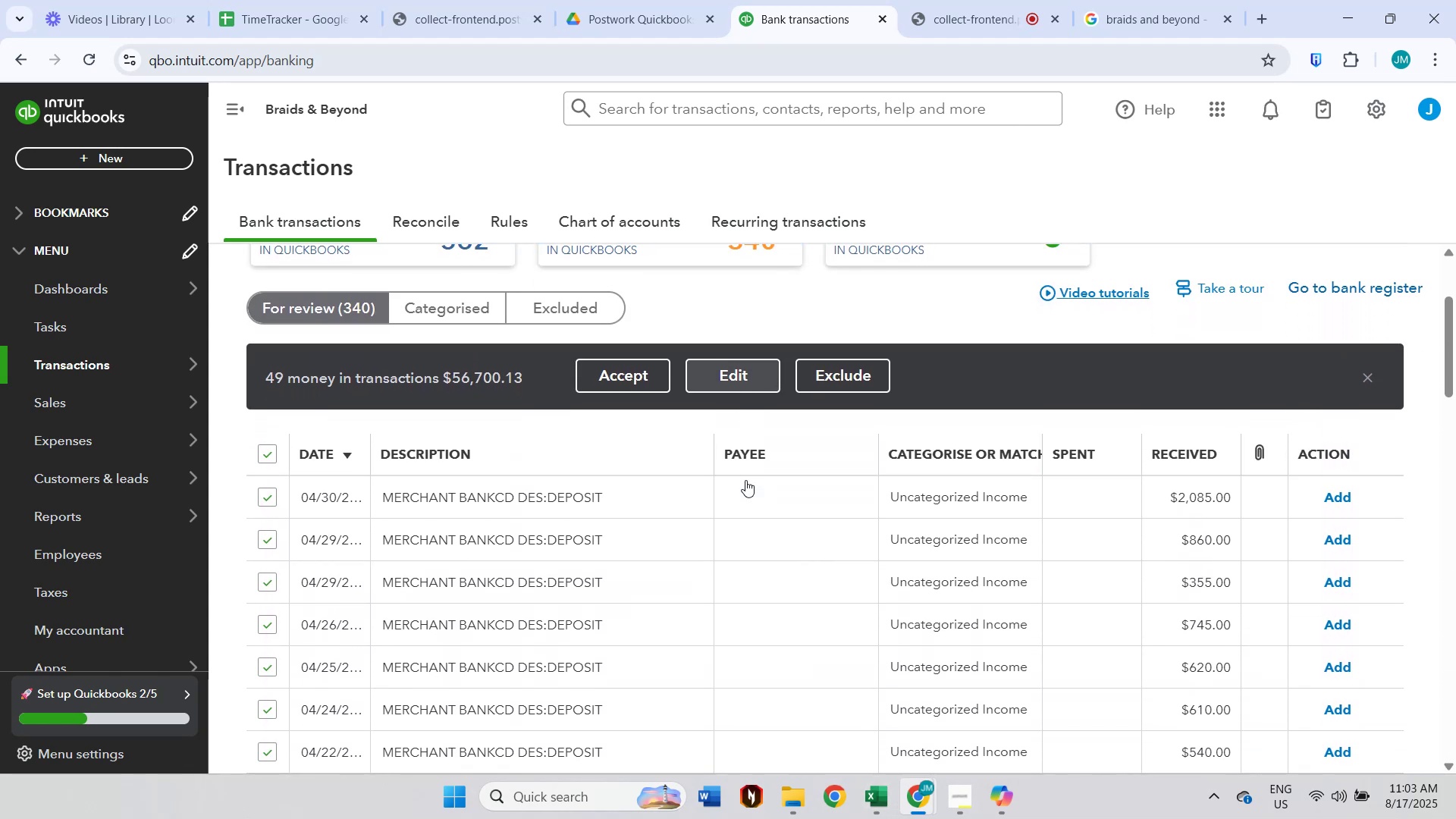 
scroll: coordinate [745, 480], scroll_direction: up, amount: 1.0
 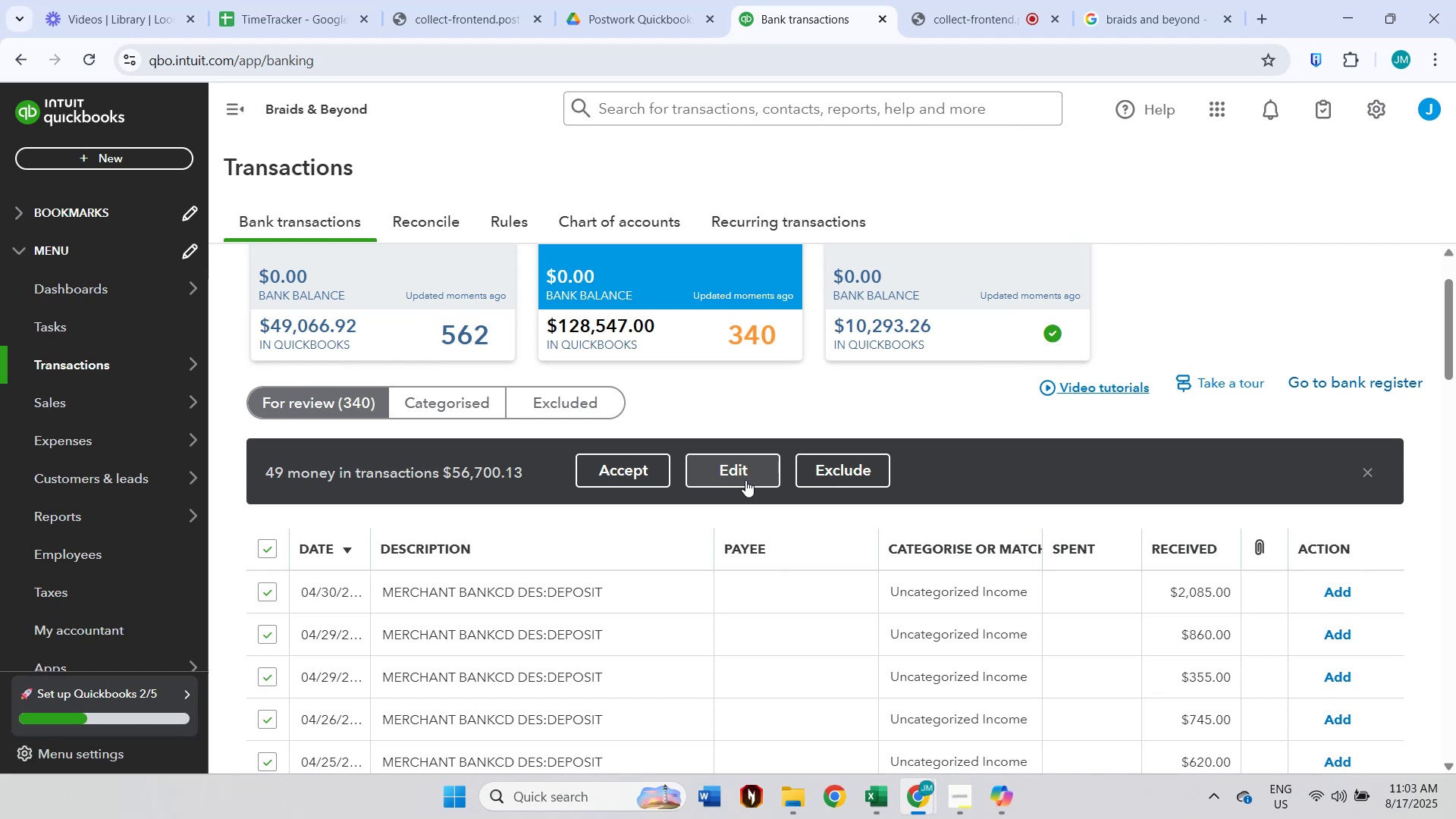 
left_click([745, 480])
 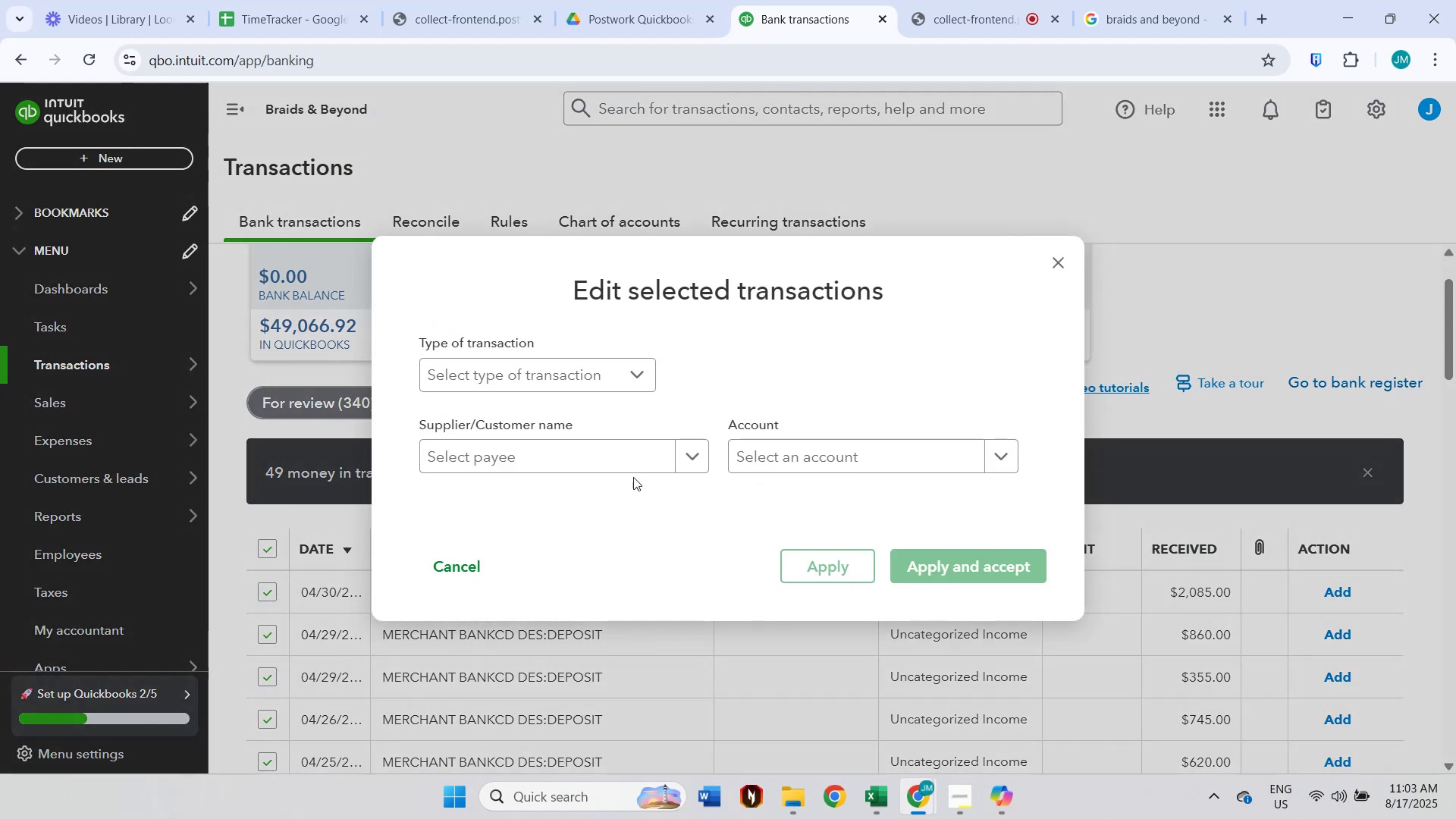 
type(cus)
 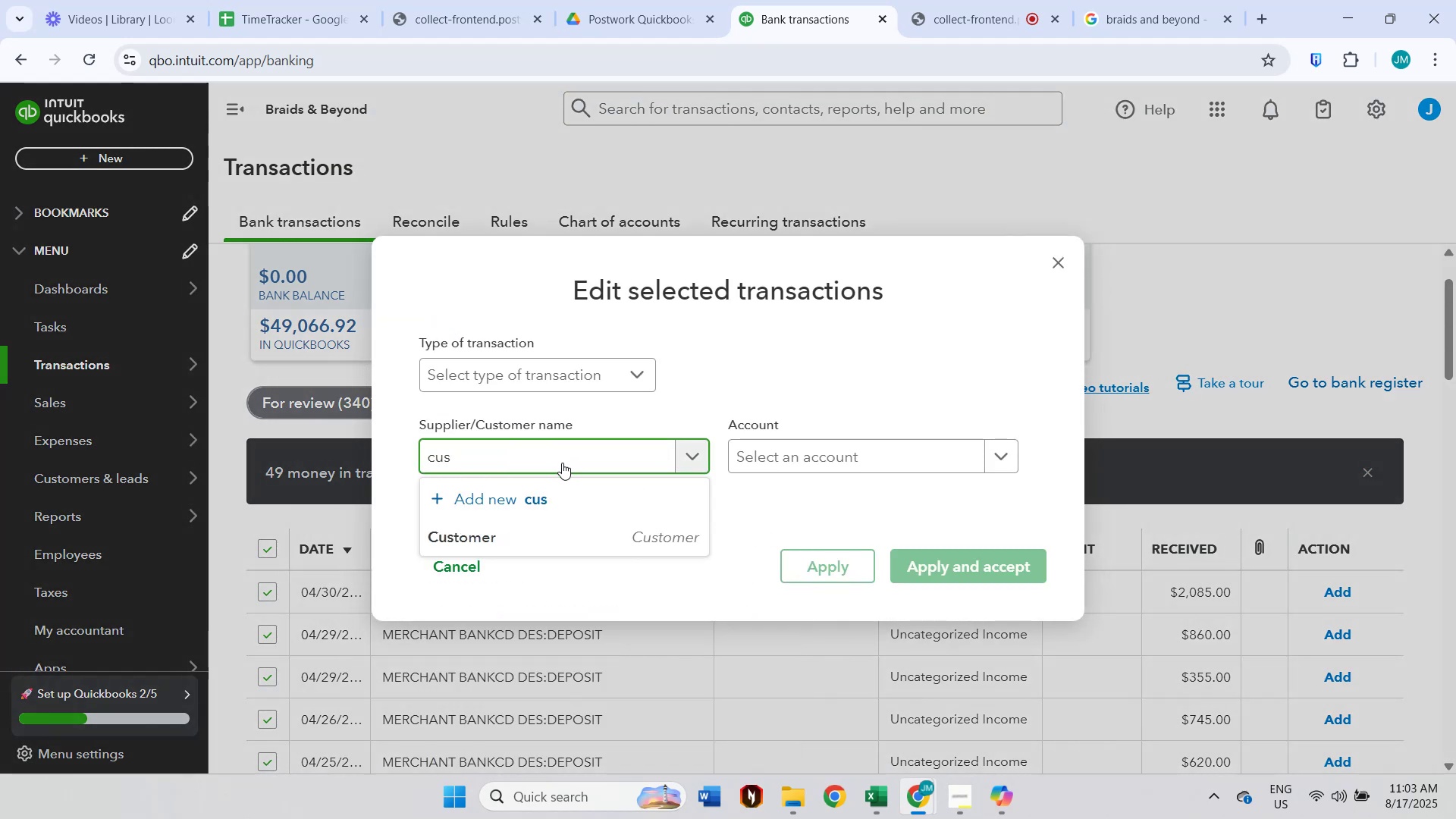 
left_click([527, 529])
 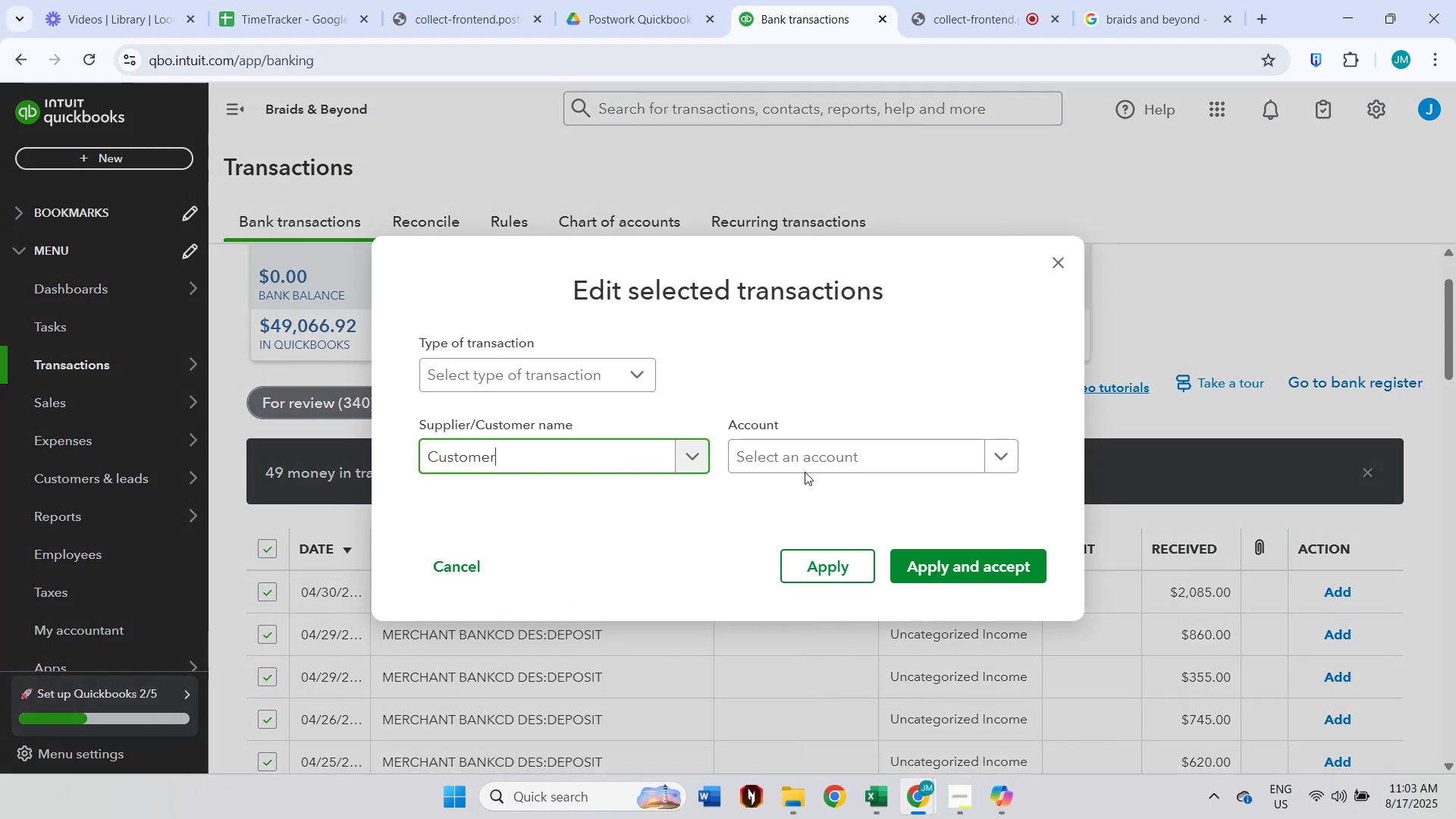 
left_click([820, 460])
 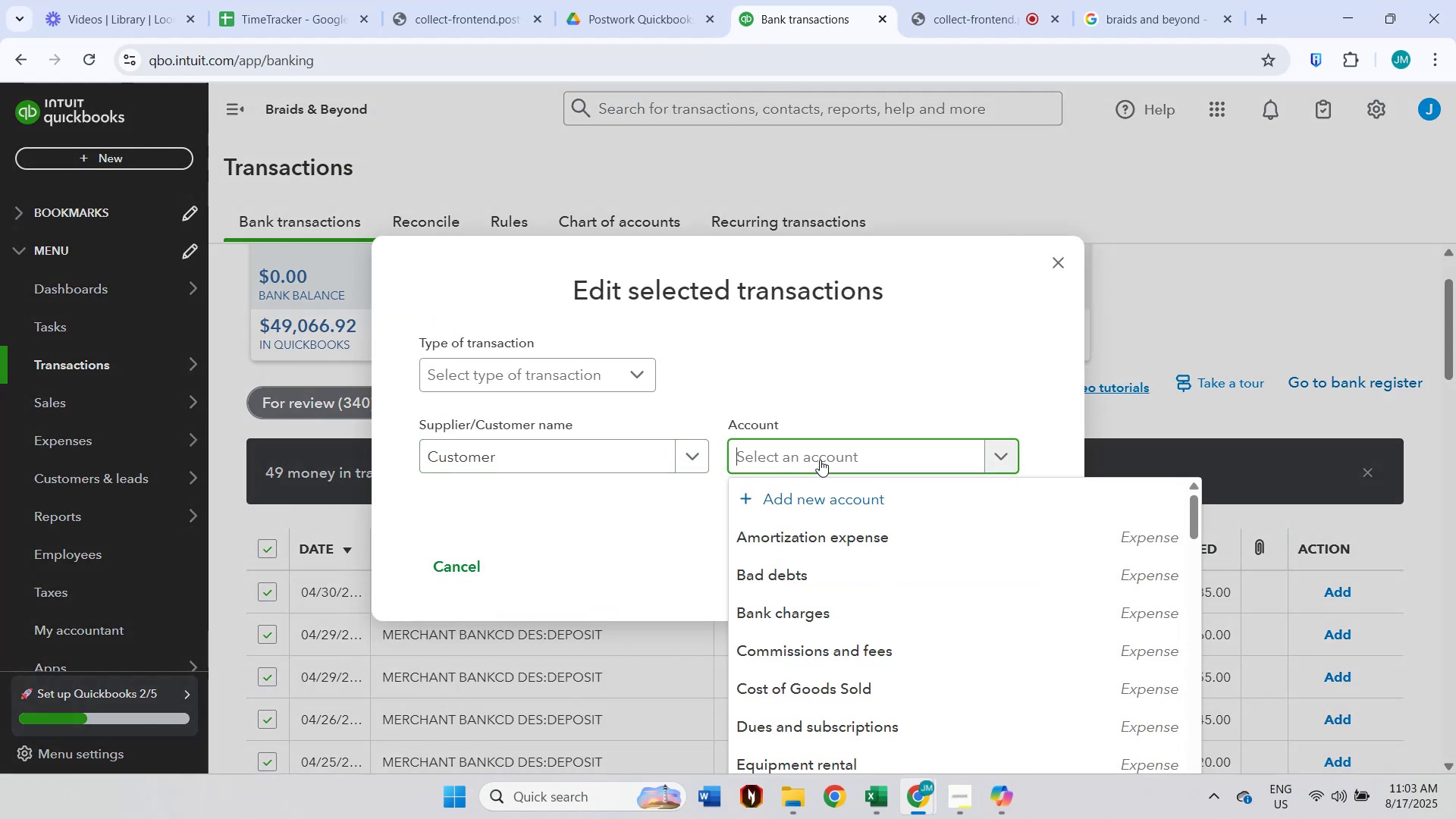 
type(reve)
 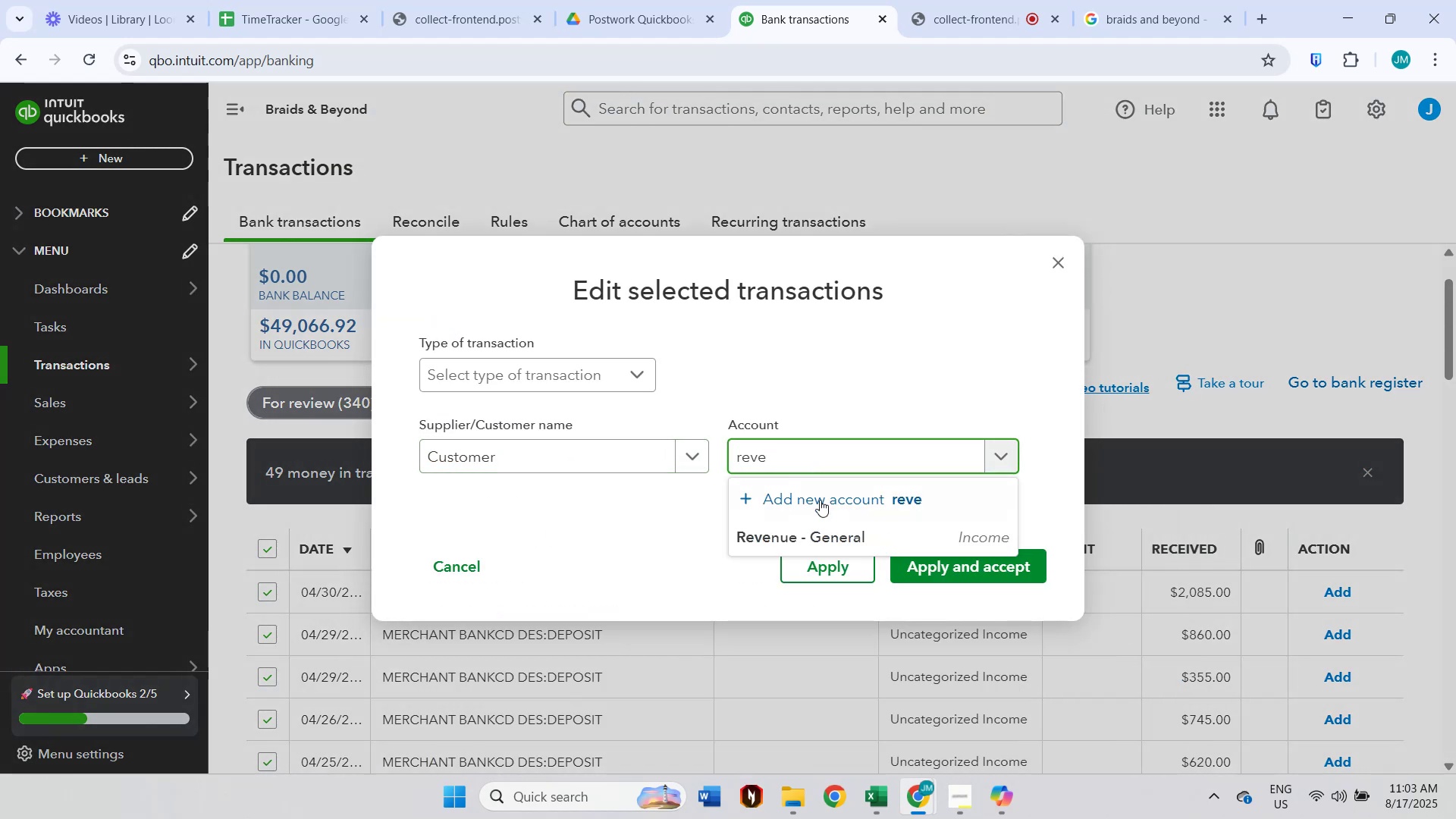 
left_click([820, 525])
 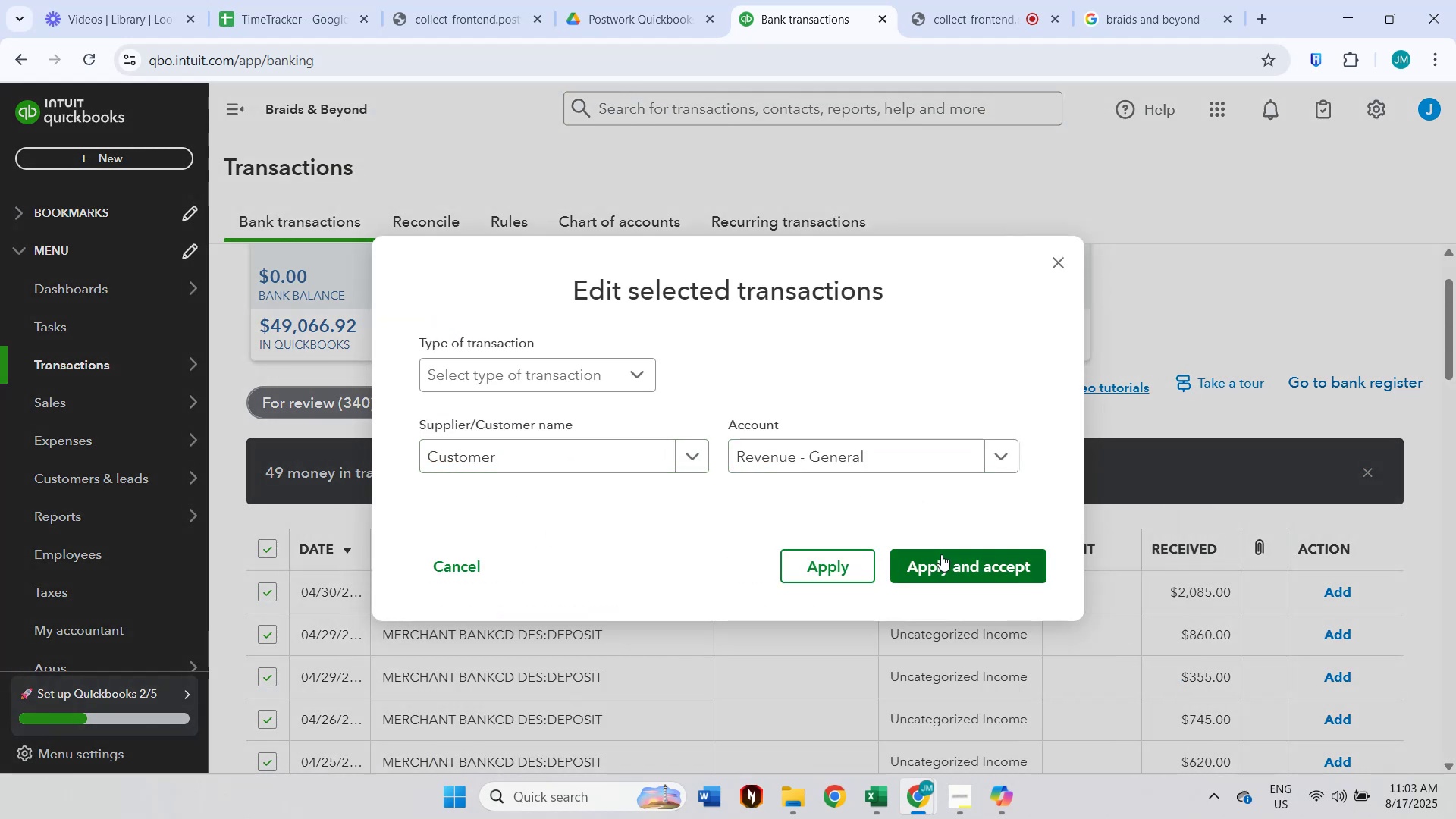 
left_click([941, 554])
 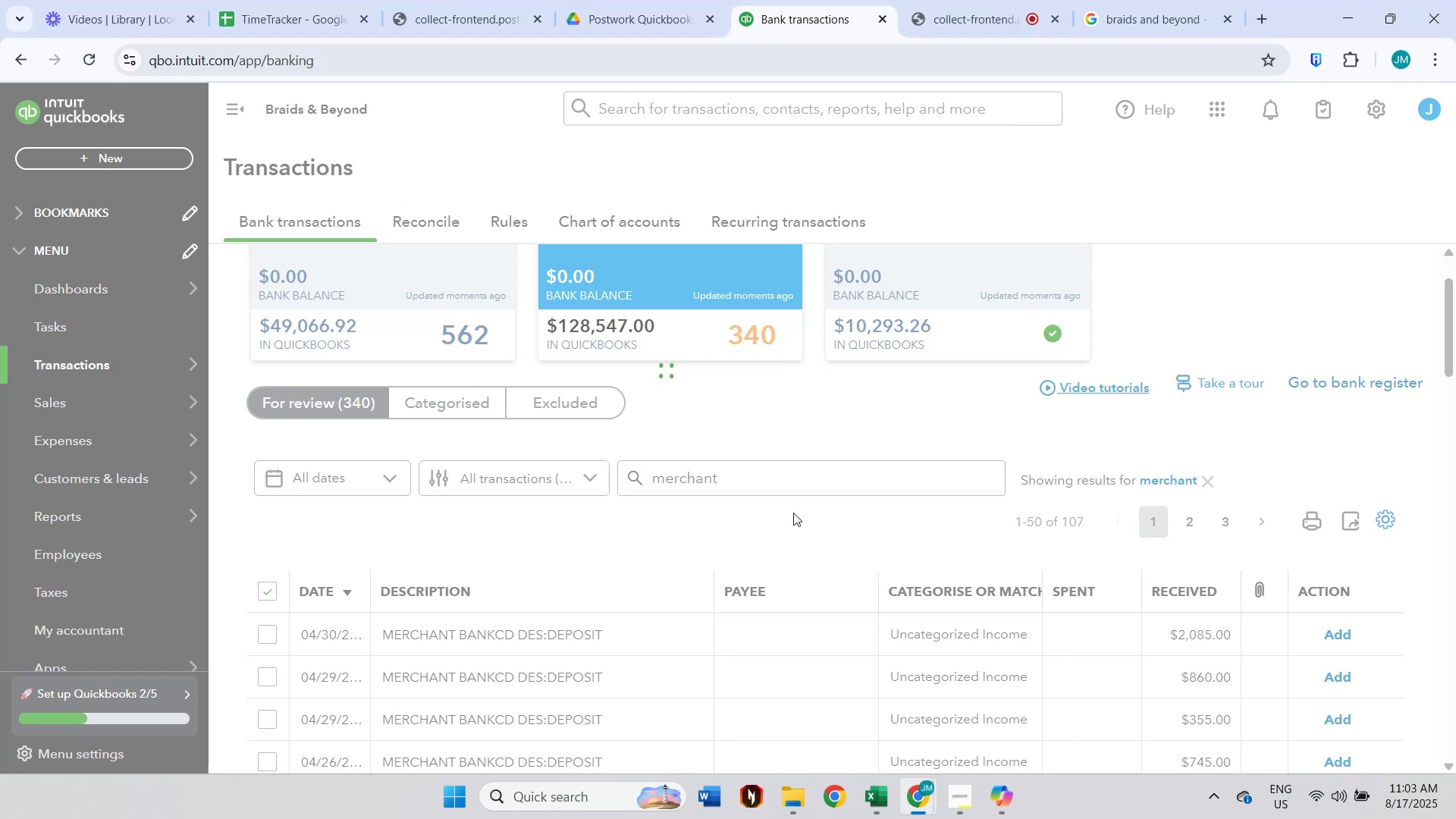 
wait(5.02)
 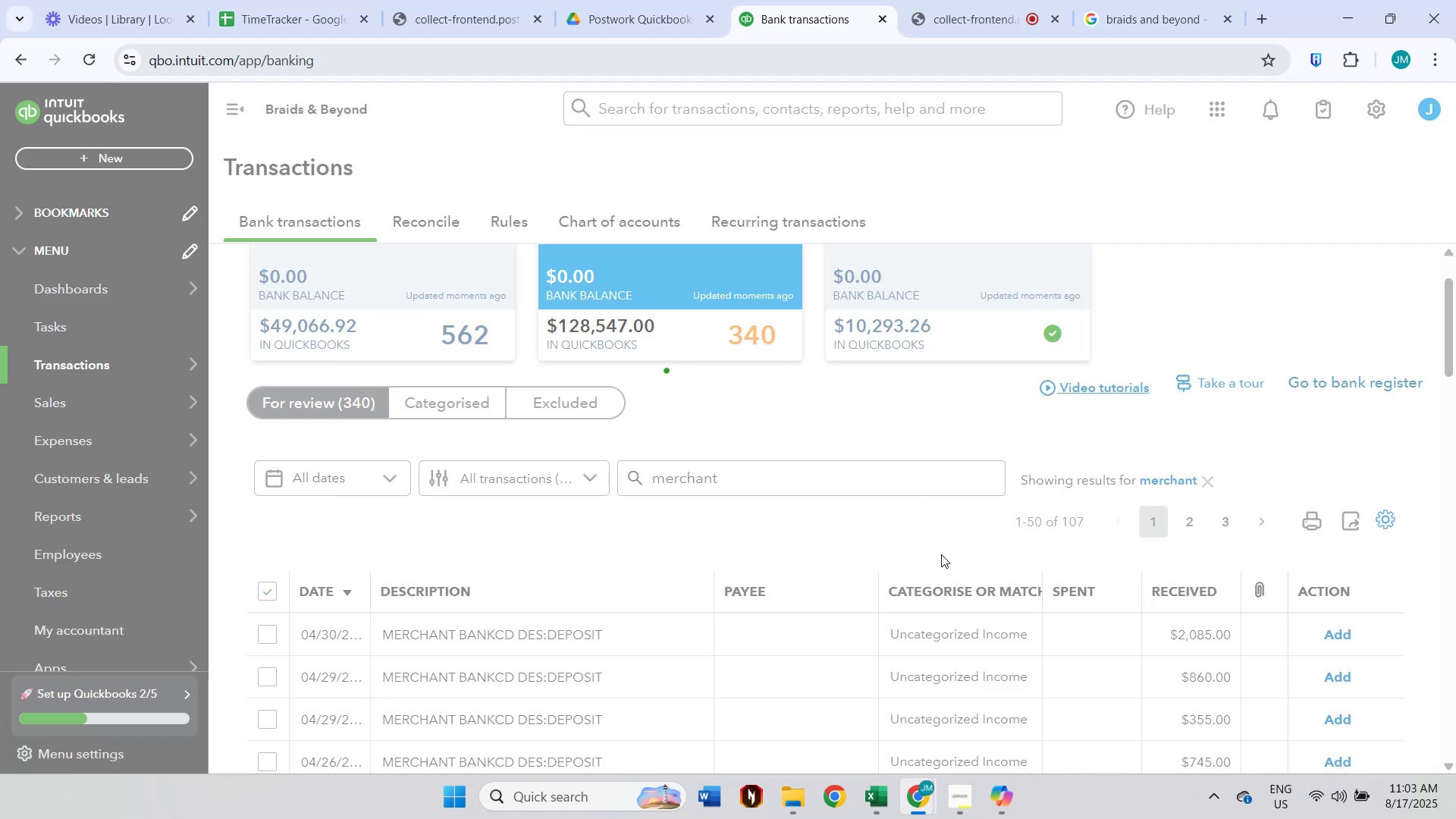 
scroll: coordinate [792, 513], scroll_direction: down, amount: 5.0
 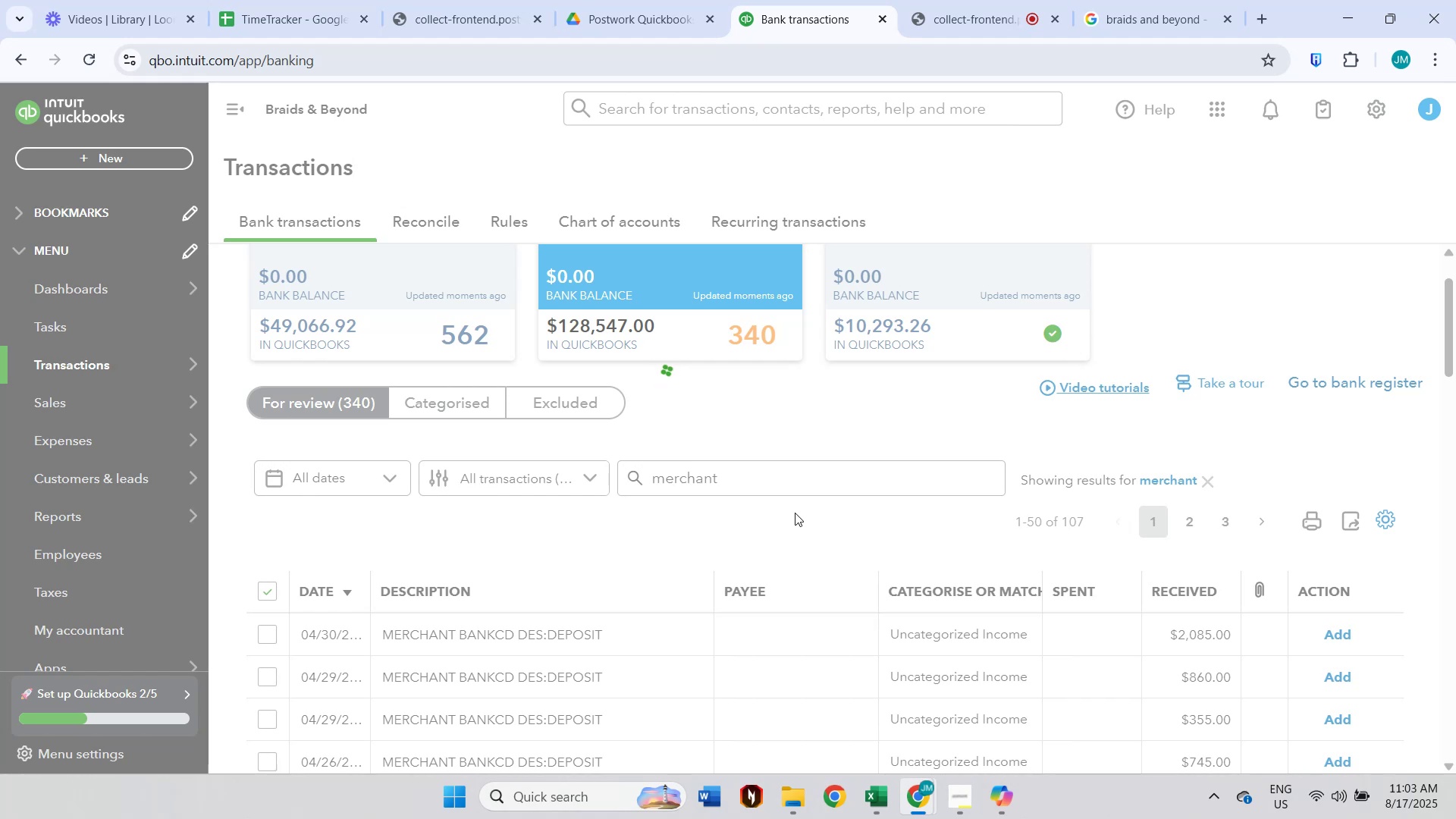 
wait(5.93)
 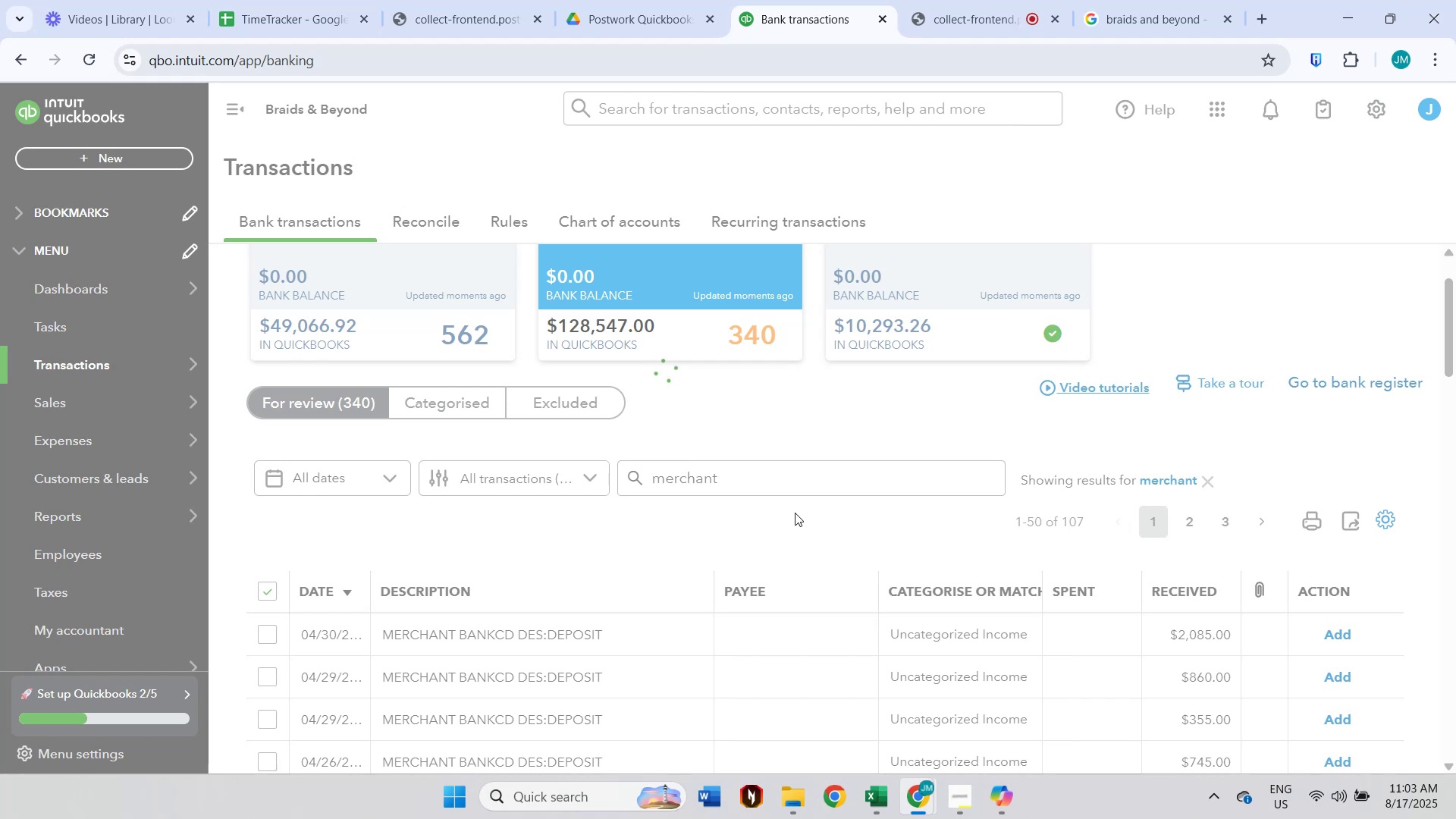 
scroll: coordinate [795, 513], scroll_direction: down, amount: 1.0
 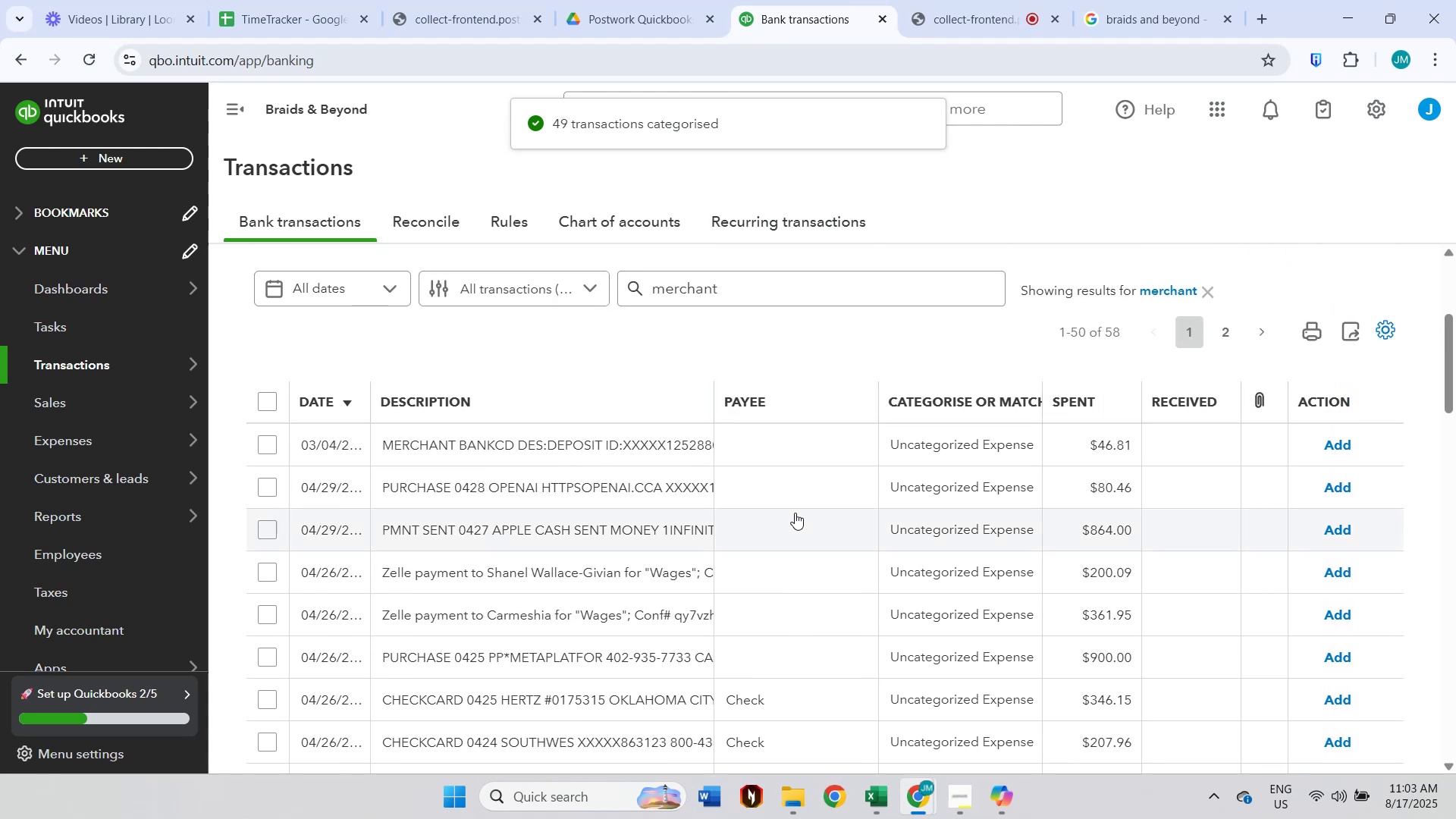 
scroll: coordinate [795, 513], scroll_direction: up, amount: 2.0
 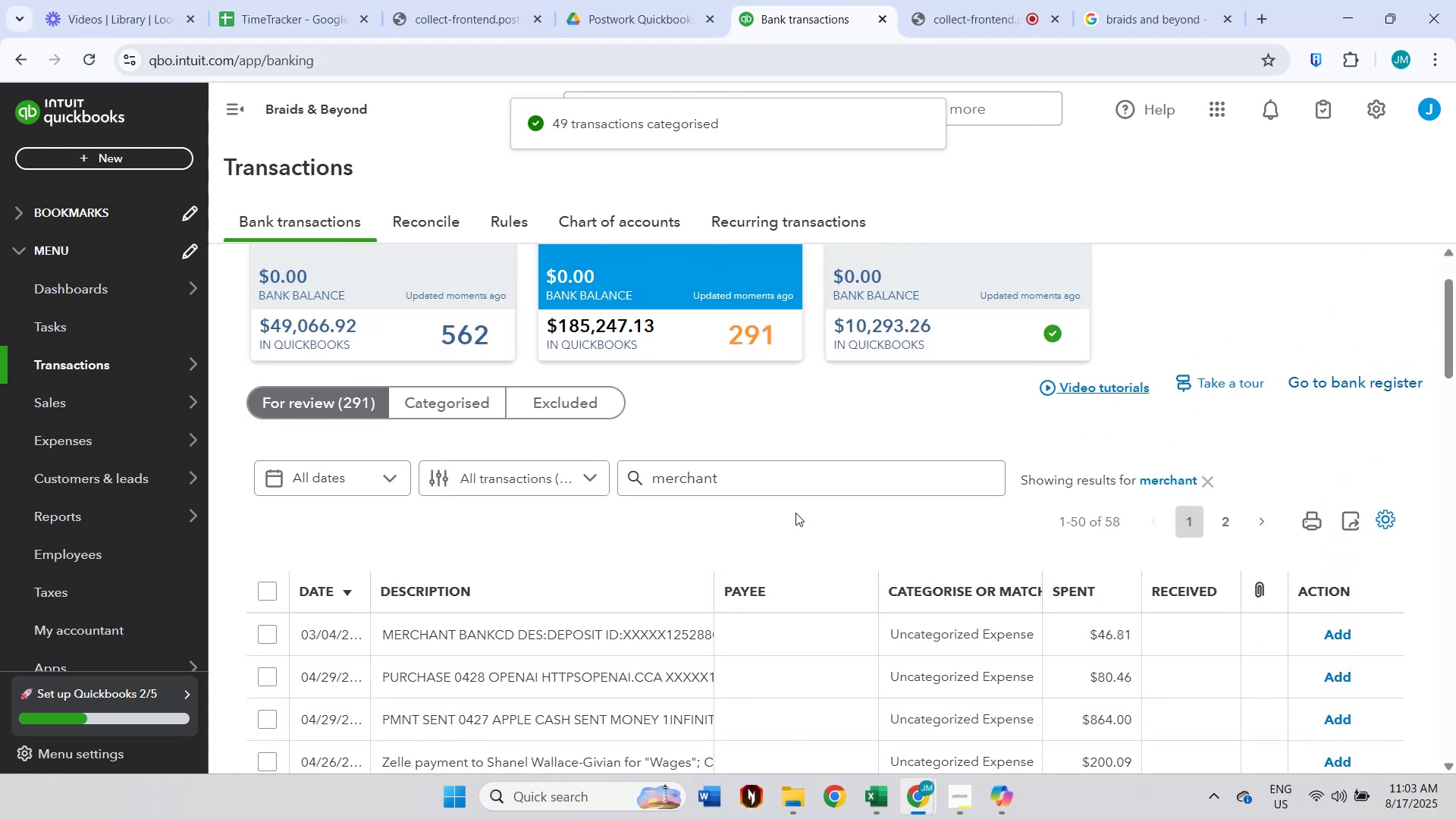 
scroll: coordinate [811, 516], scroll_direction: down, amount: 12.0
 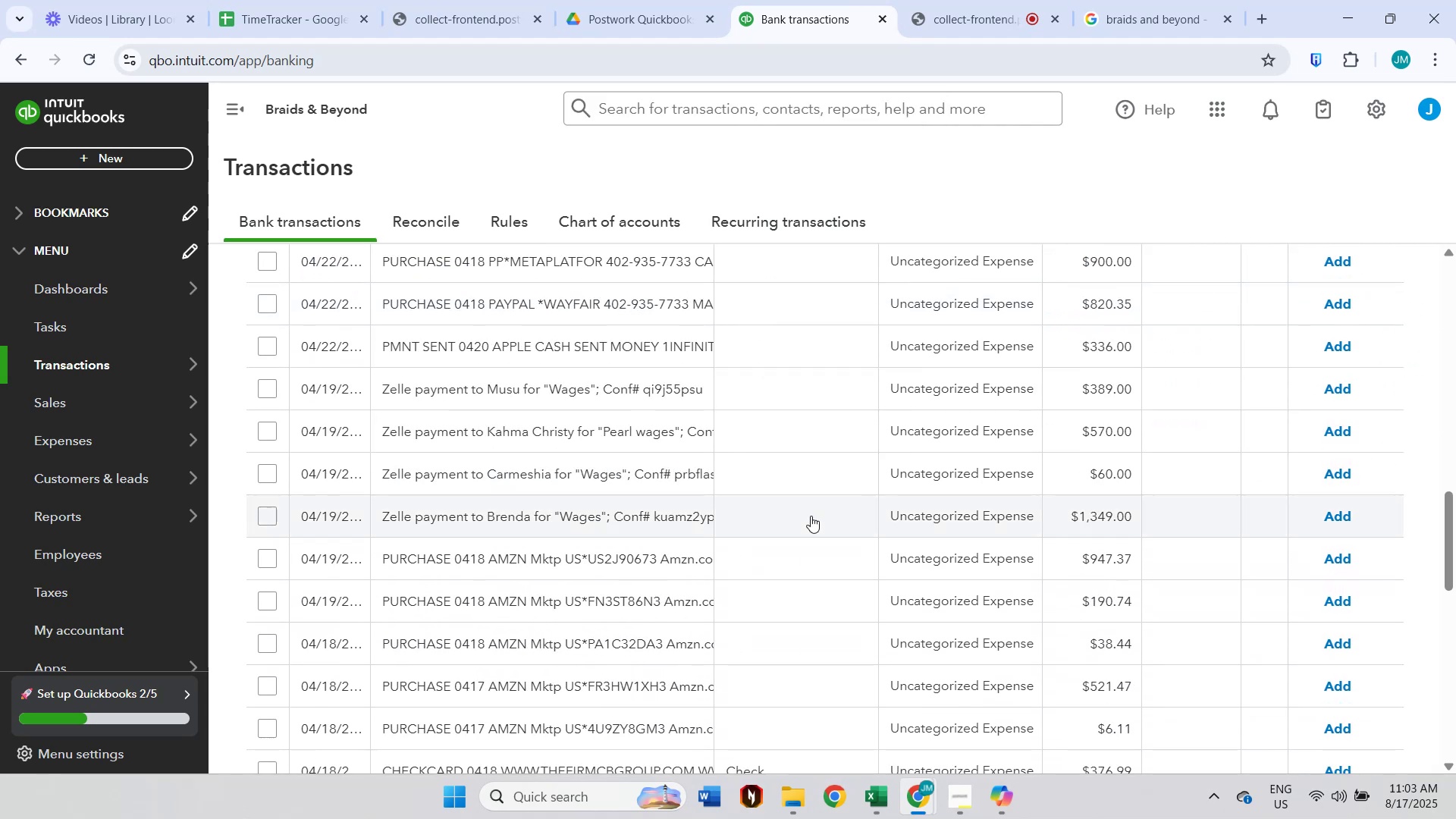 
scroll: coordinate [812, 516], scroll_direction: up, amount: 6.0
 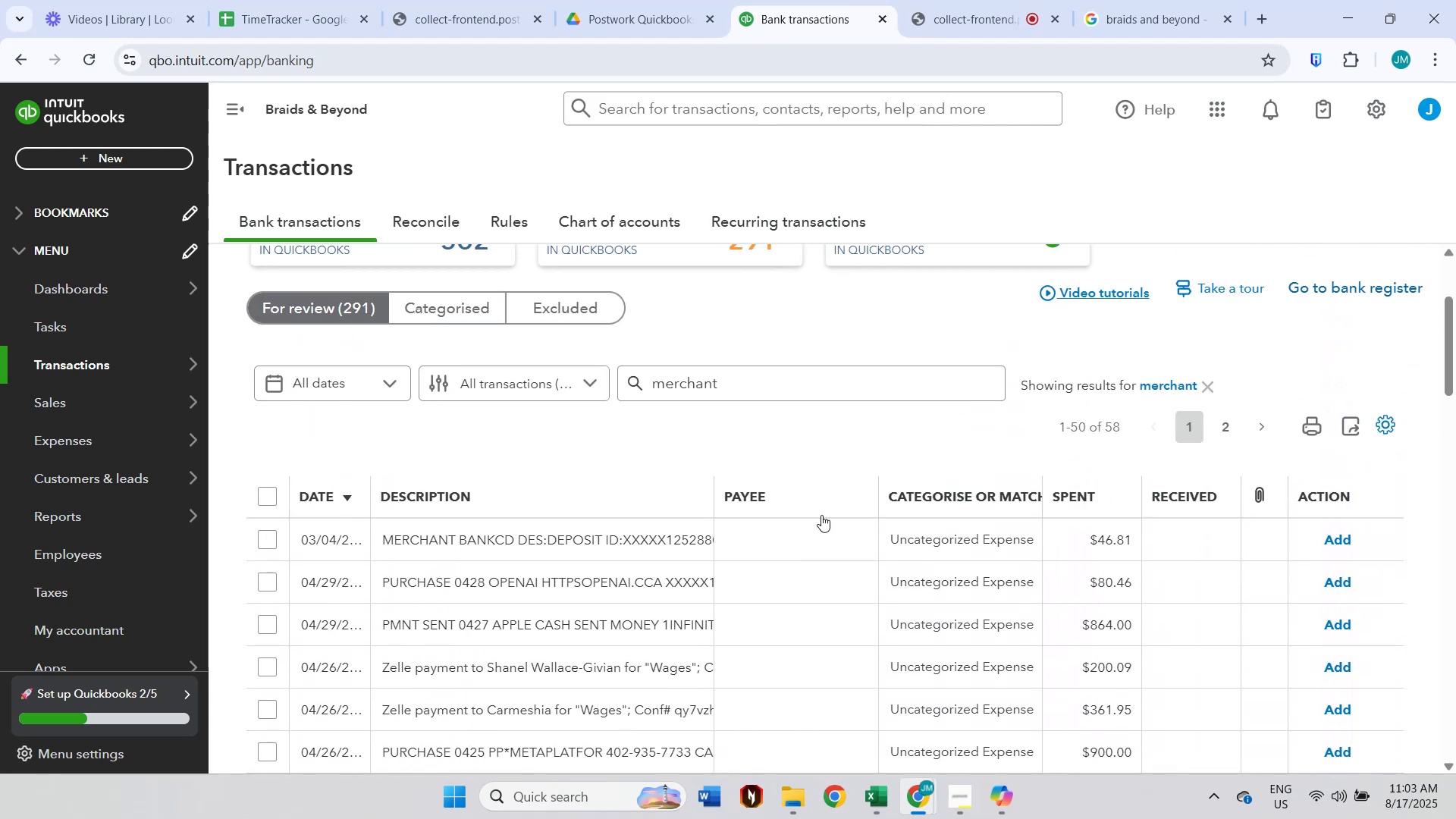 
left_click([776, 393])
 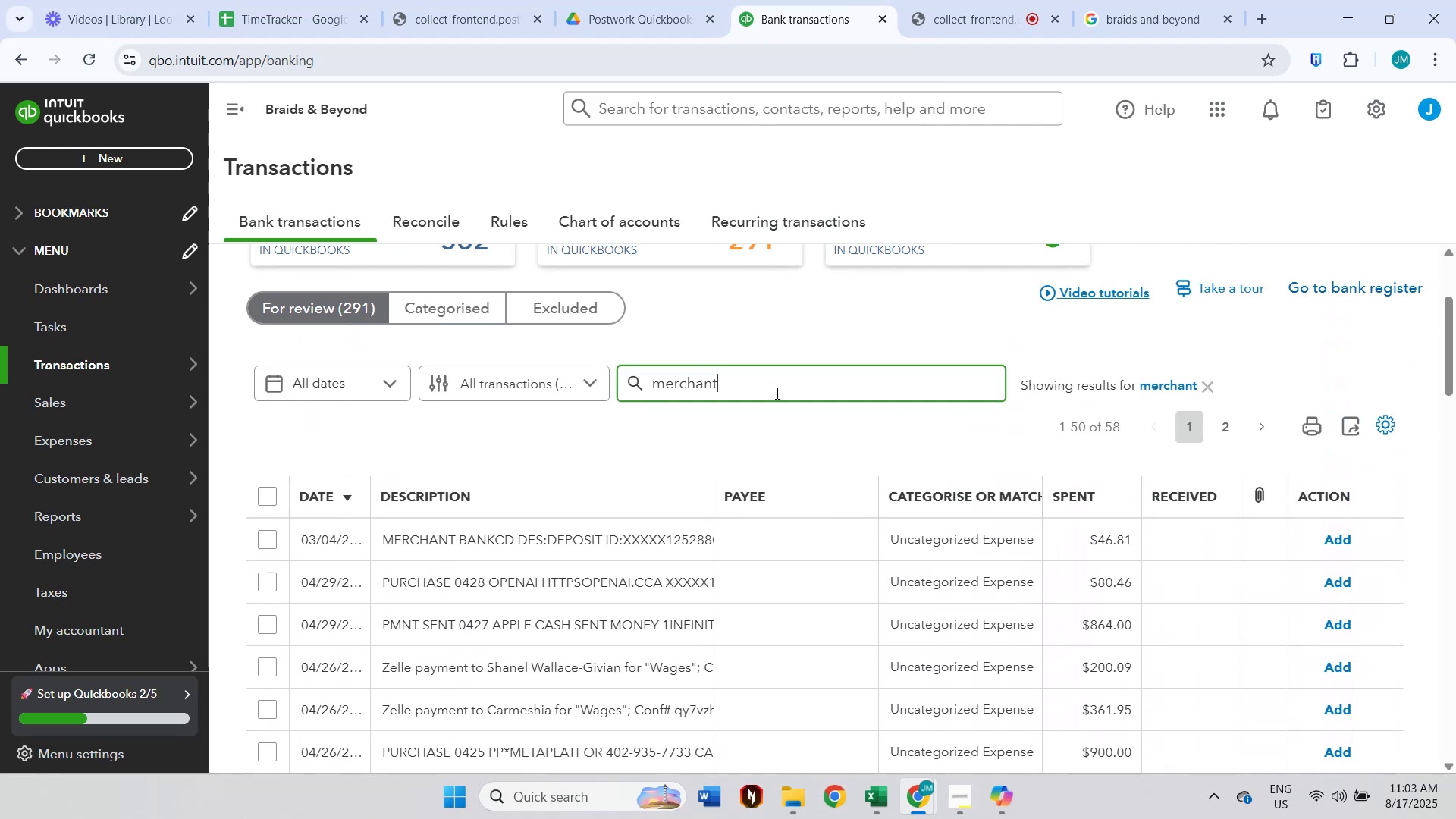 
type( bank)
 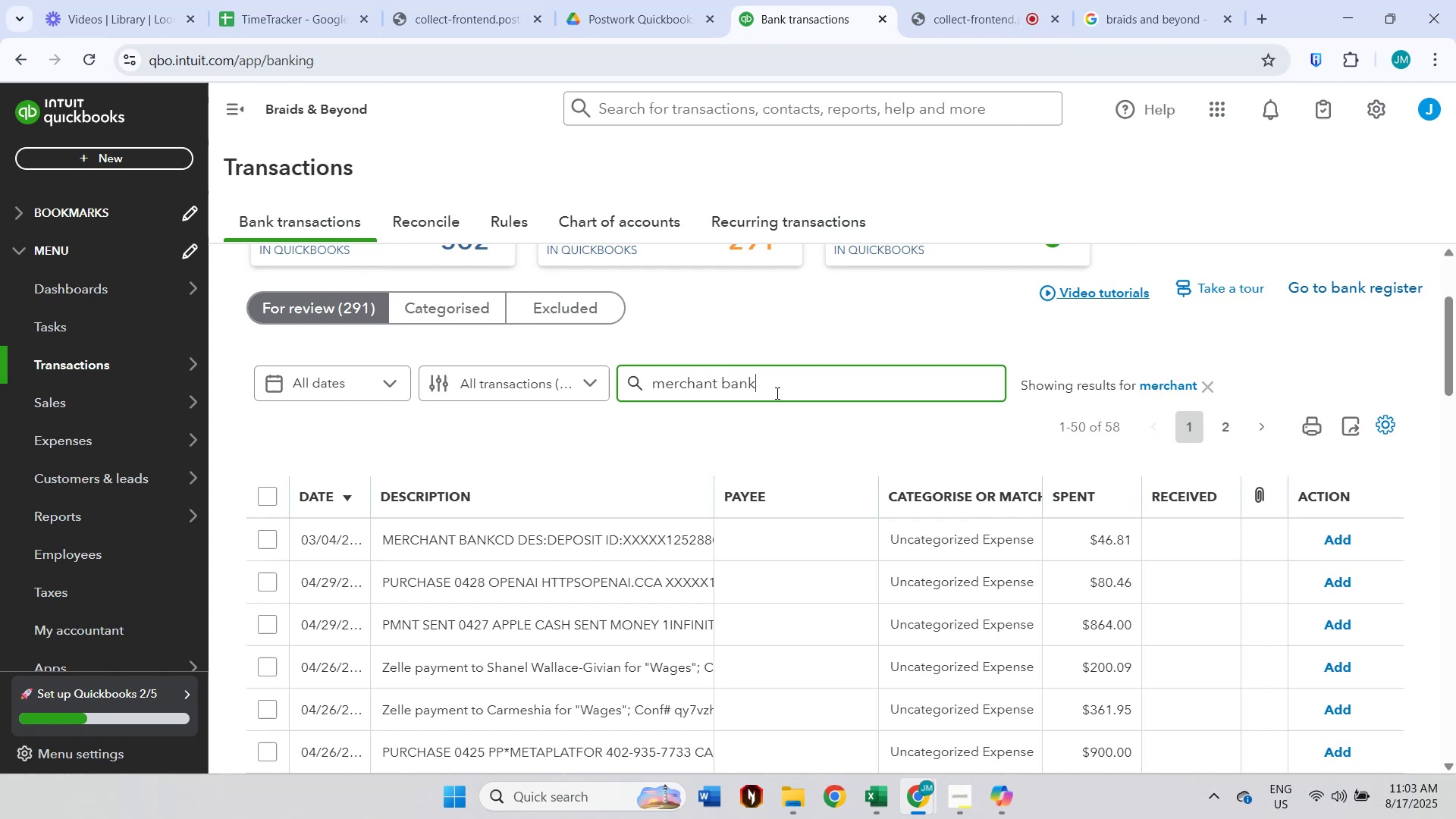 
key(Enter)
 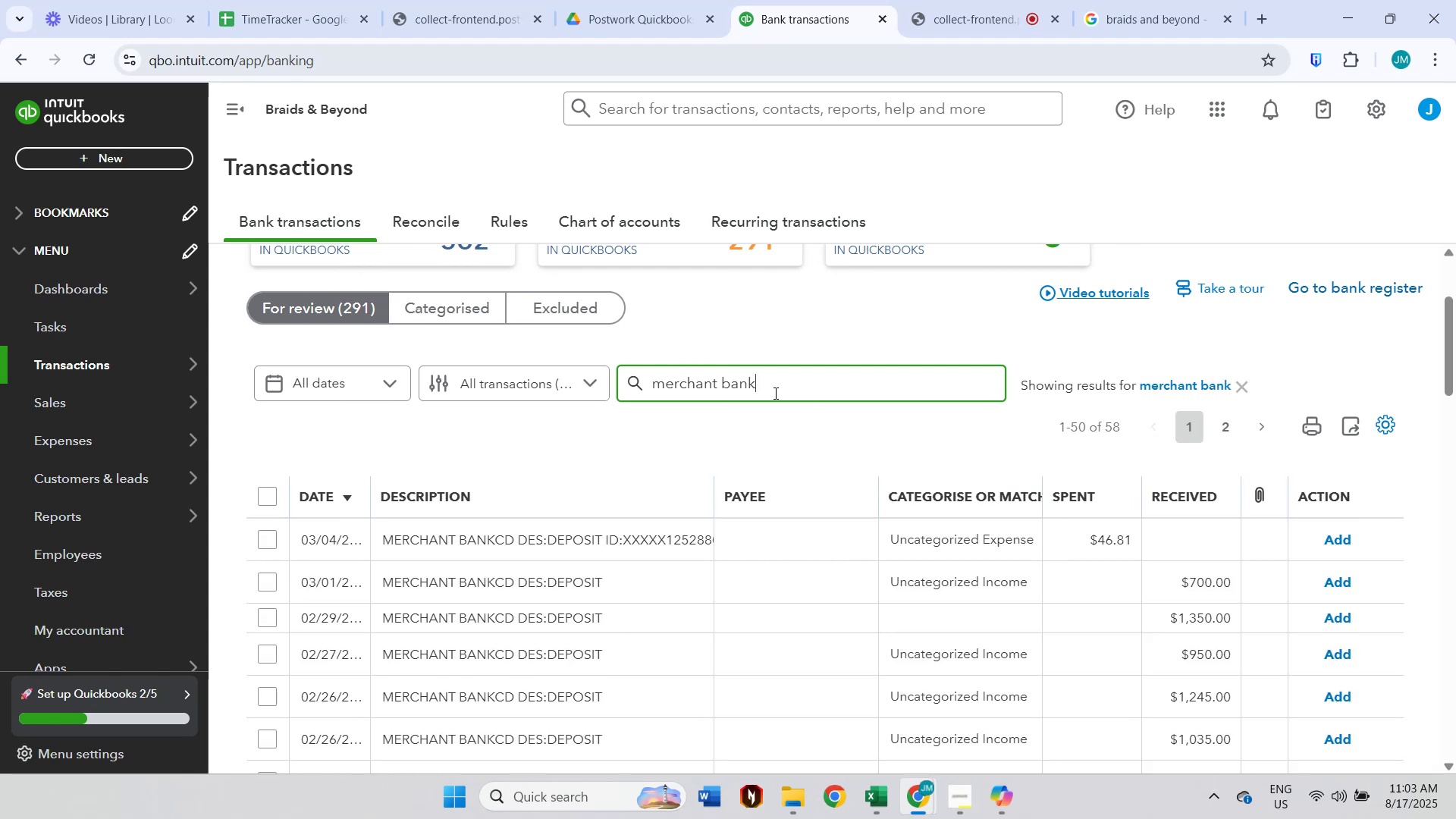 
scroll: coordinate [705, 475], scroll_direction: down, amount: 1.0
 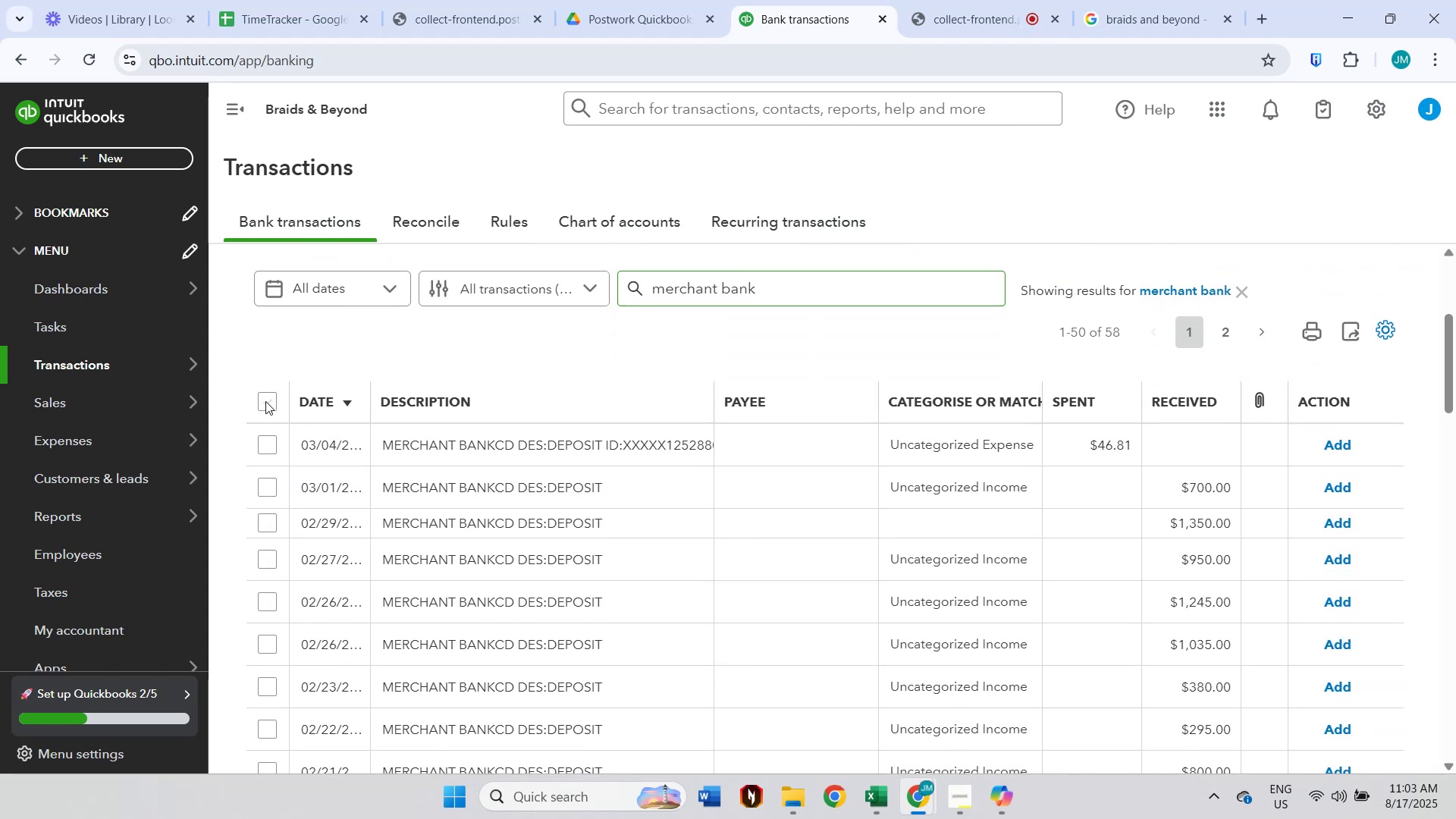 
double_click([277, 453])
 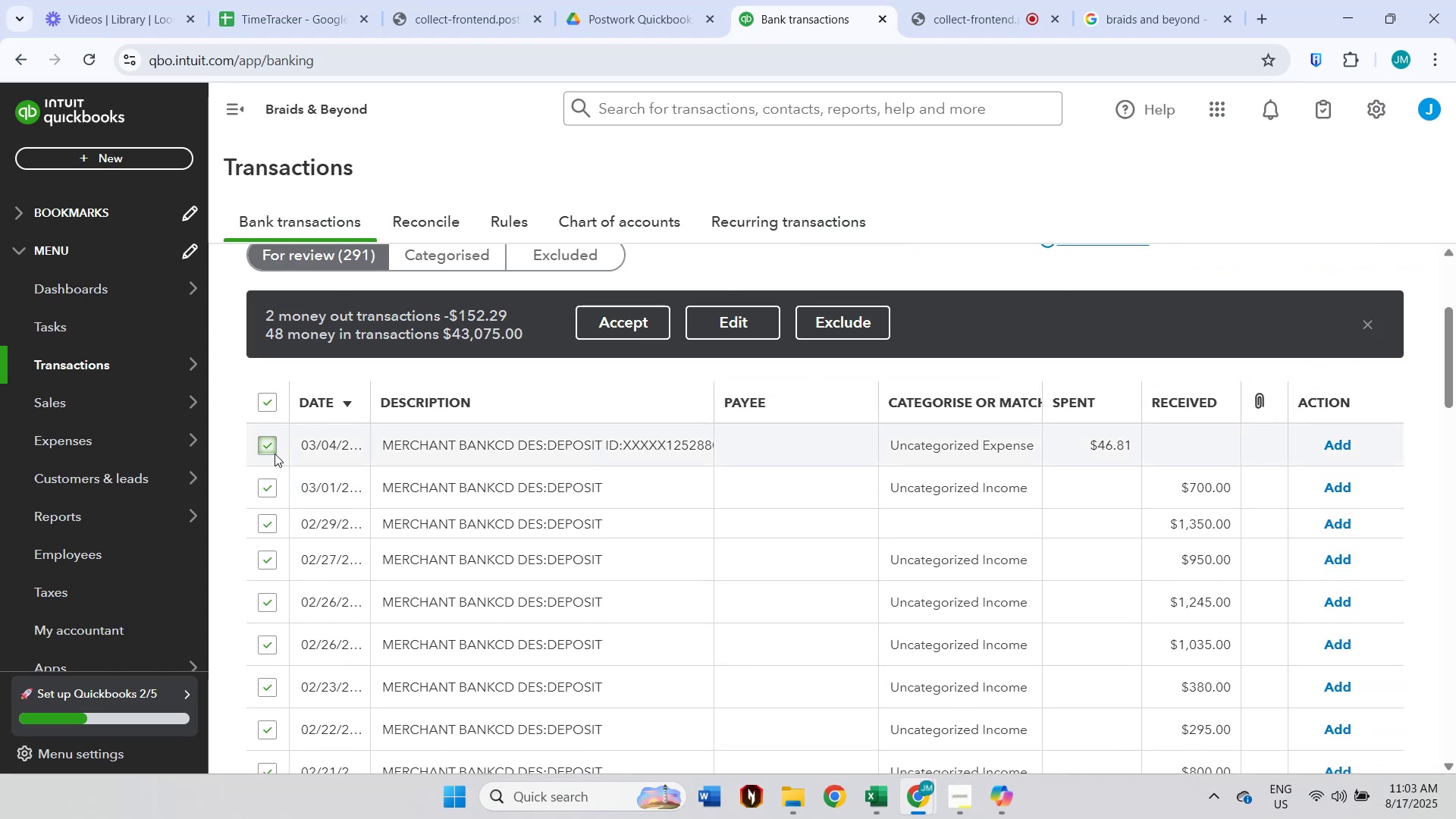 
left_click([272, 450])
 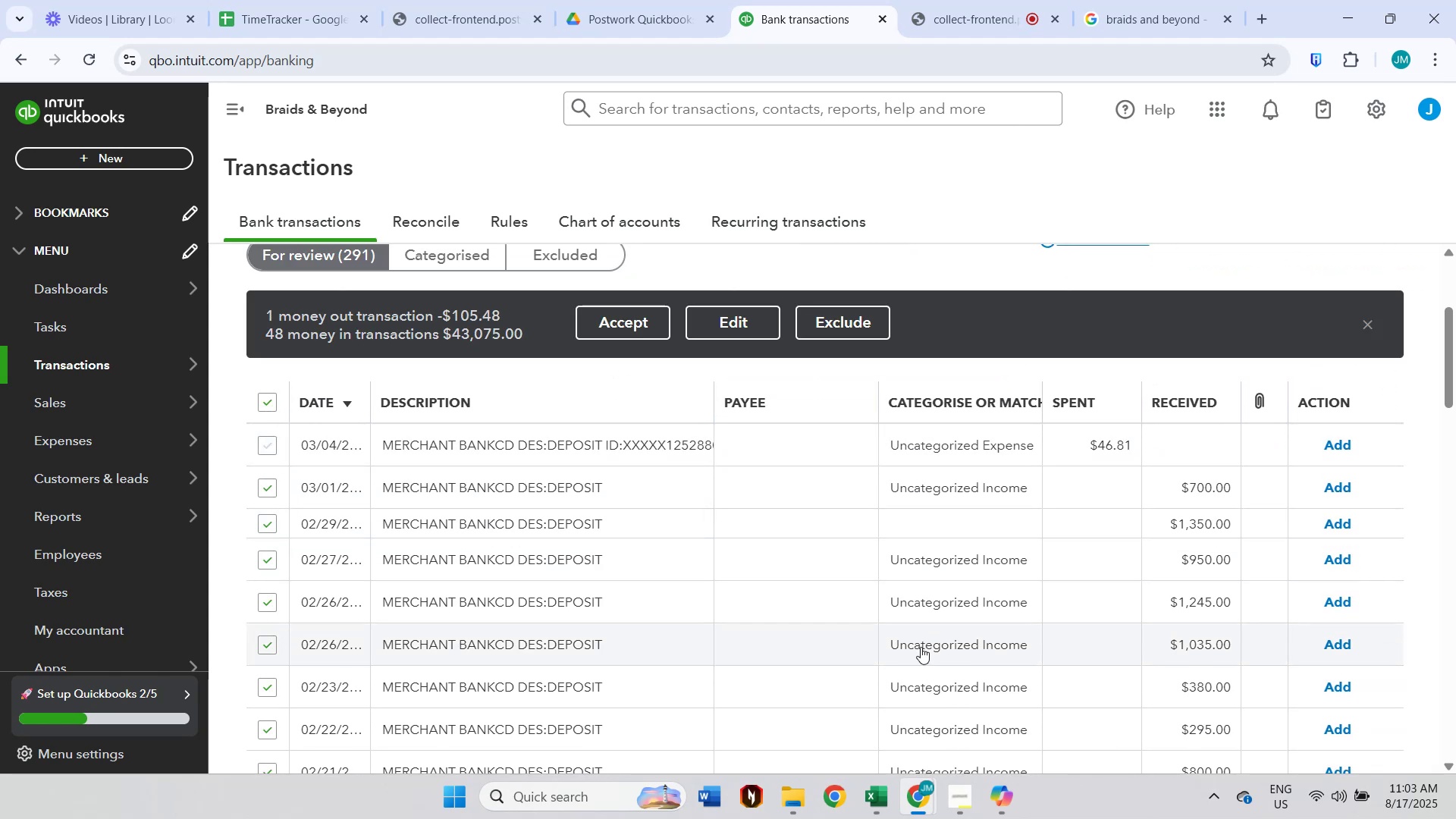 
scroll: coordinate [921, 647], scroll_direction: down, amount: 5.0
 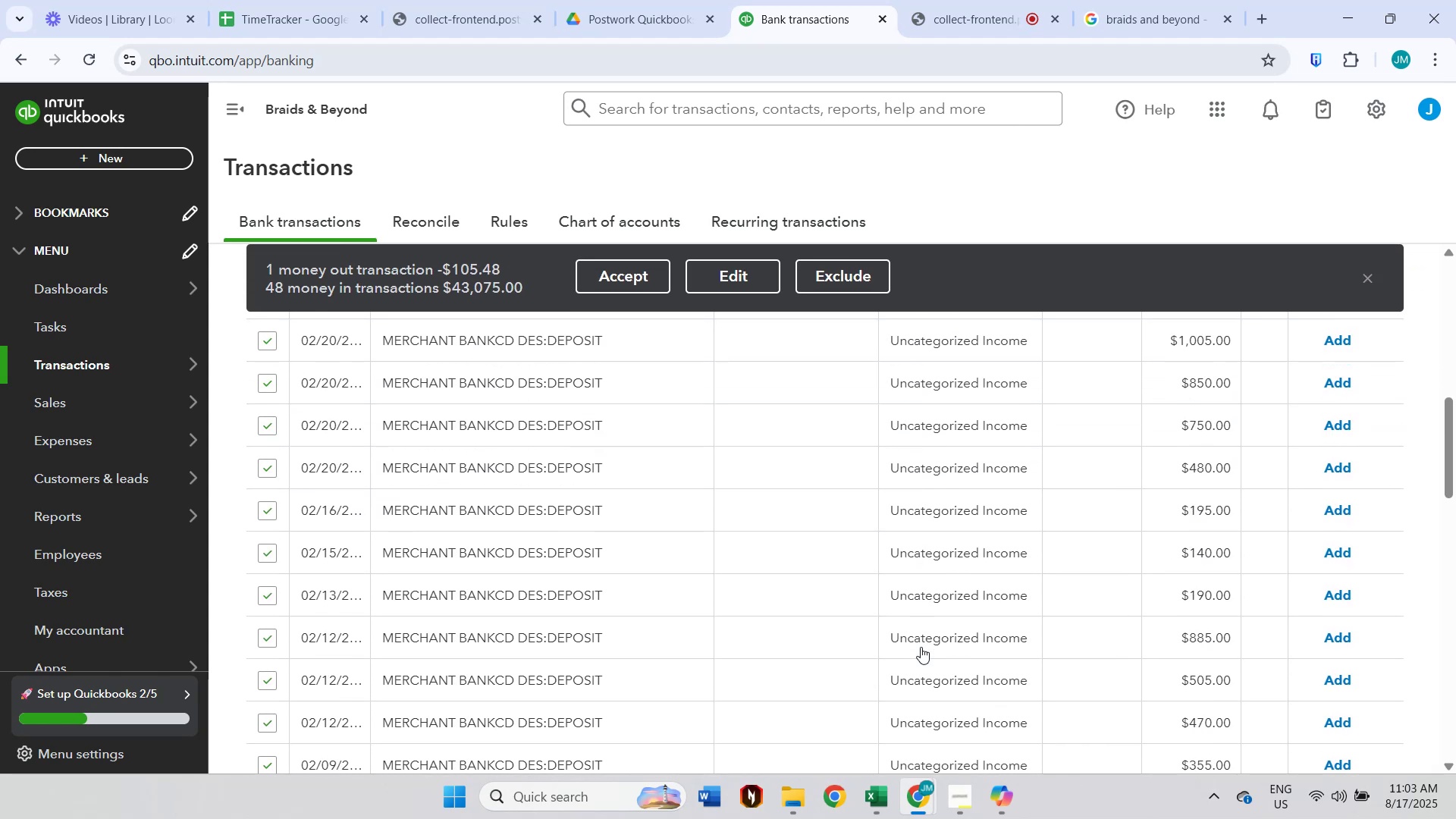 
scroll: coordinate [927, 647], scroll_direction: up, amount: 2.0
 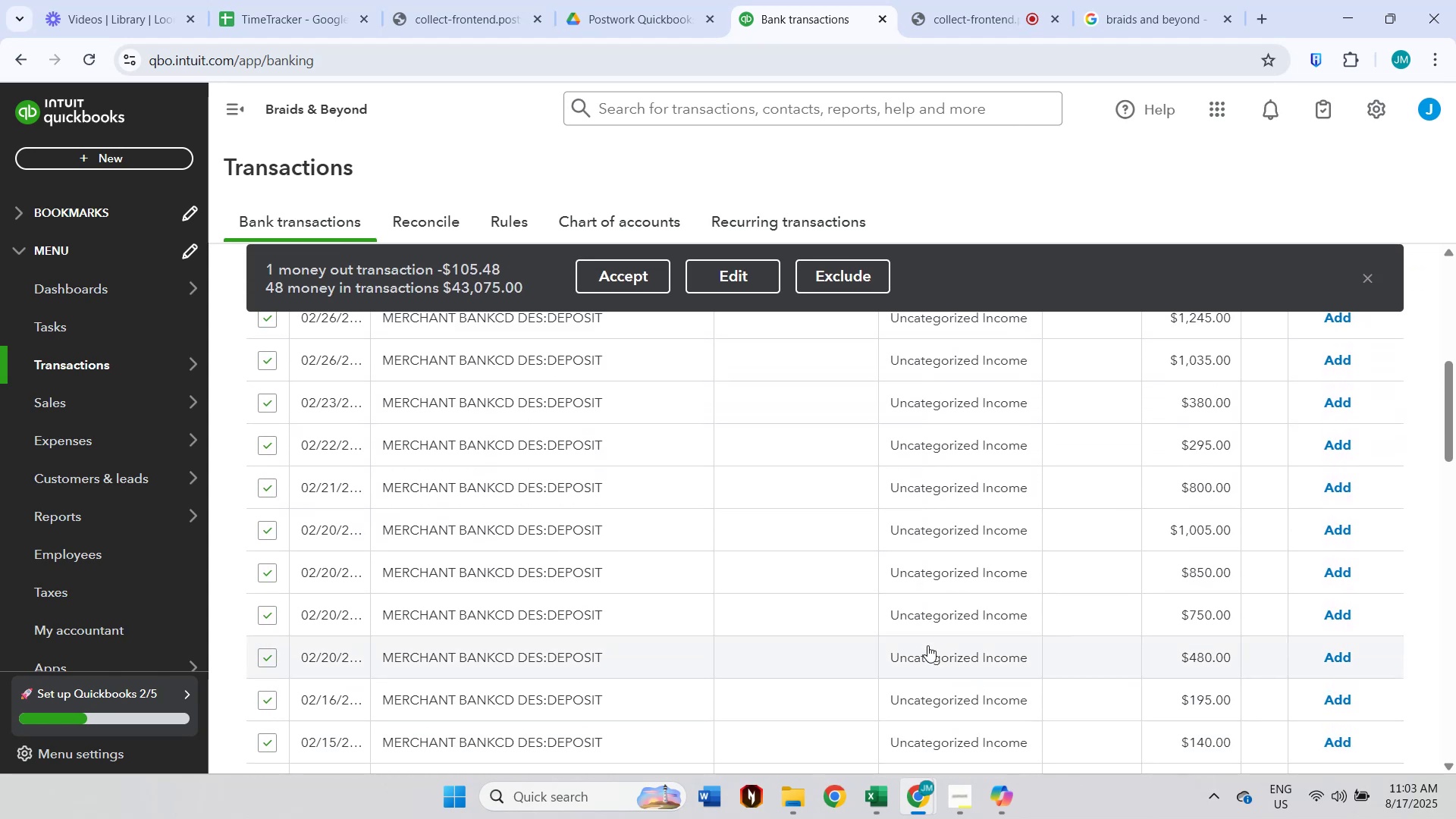 
scroll: coordinate [928, 645], scroll_direction: down, amount: 7.0
 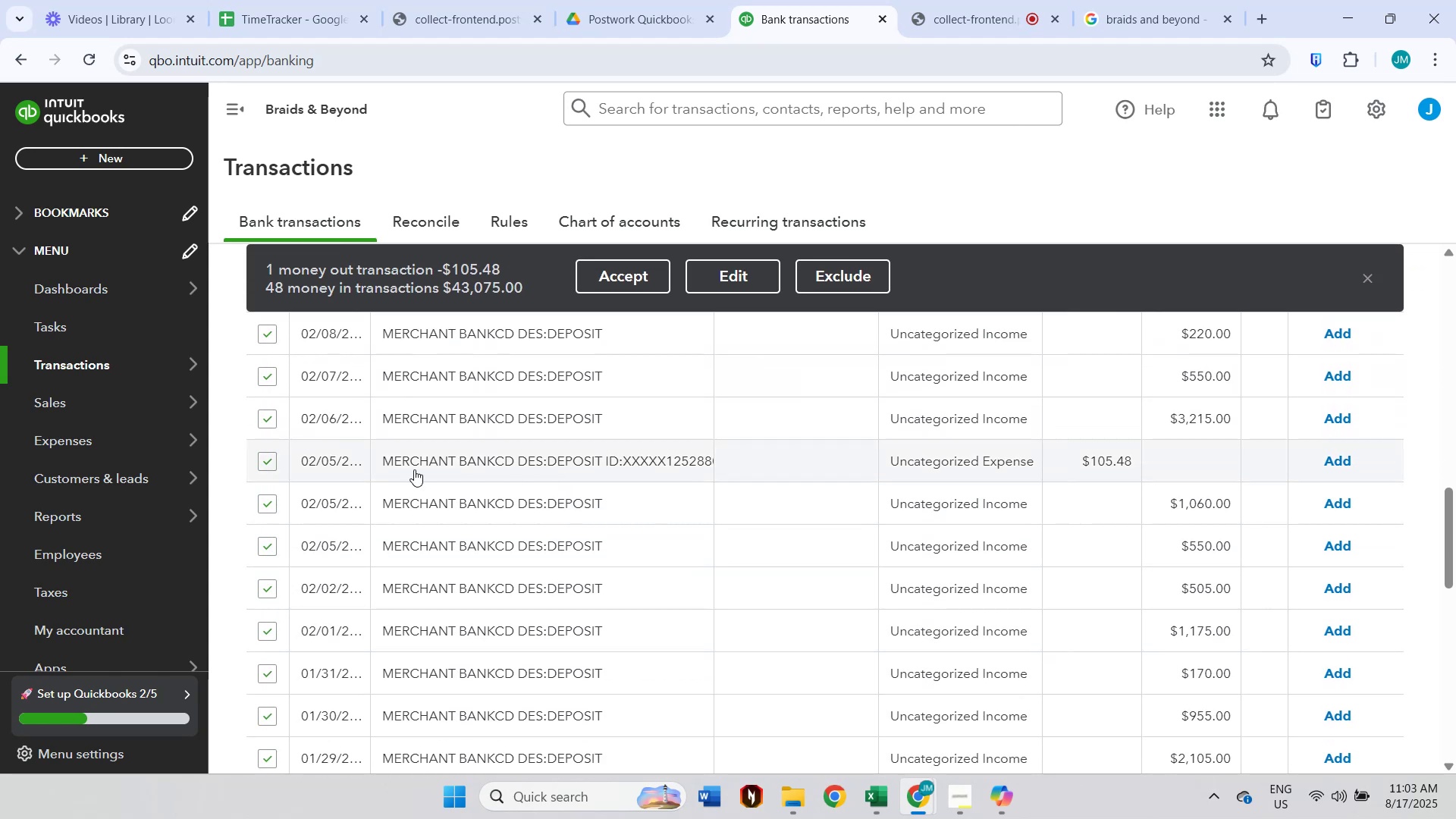 
left_click([268, 466])
 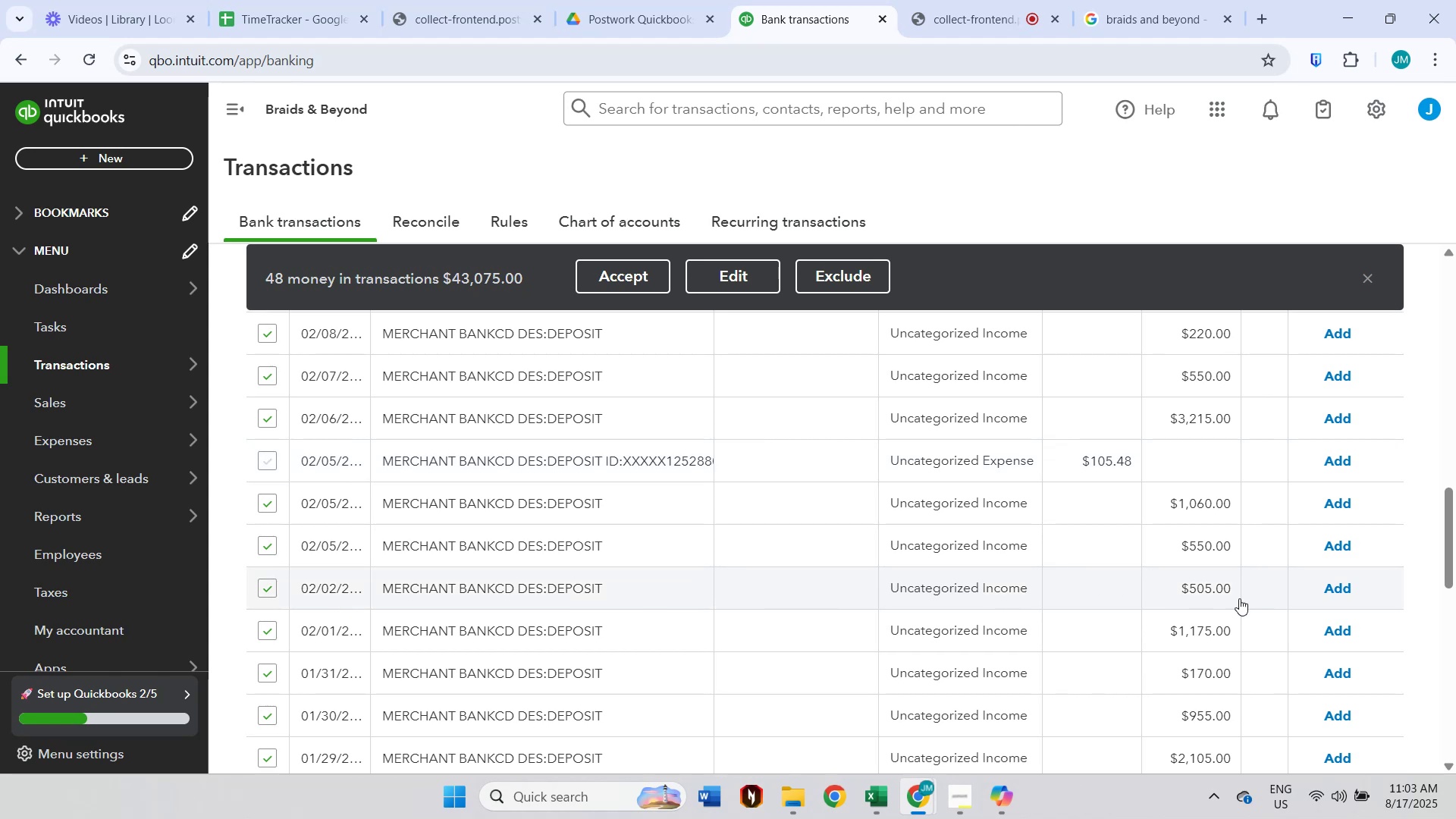 
scroll: coordinate [1177, 637], scroll_direction: down, amount: 13.0
 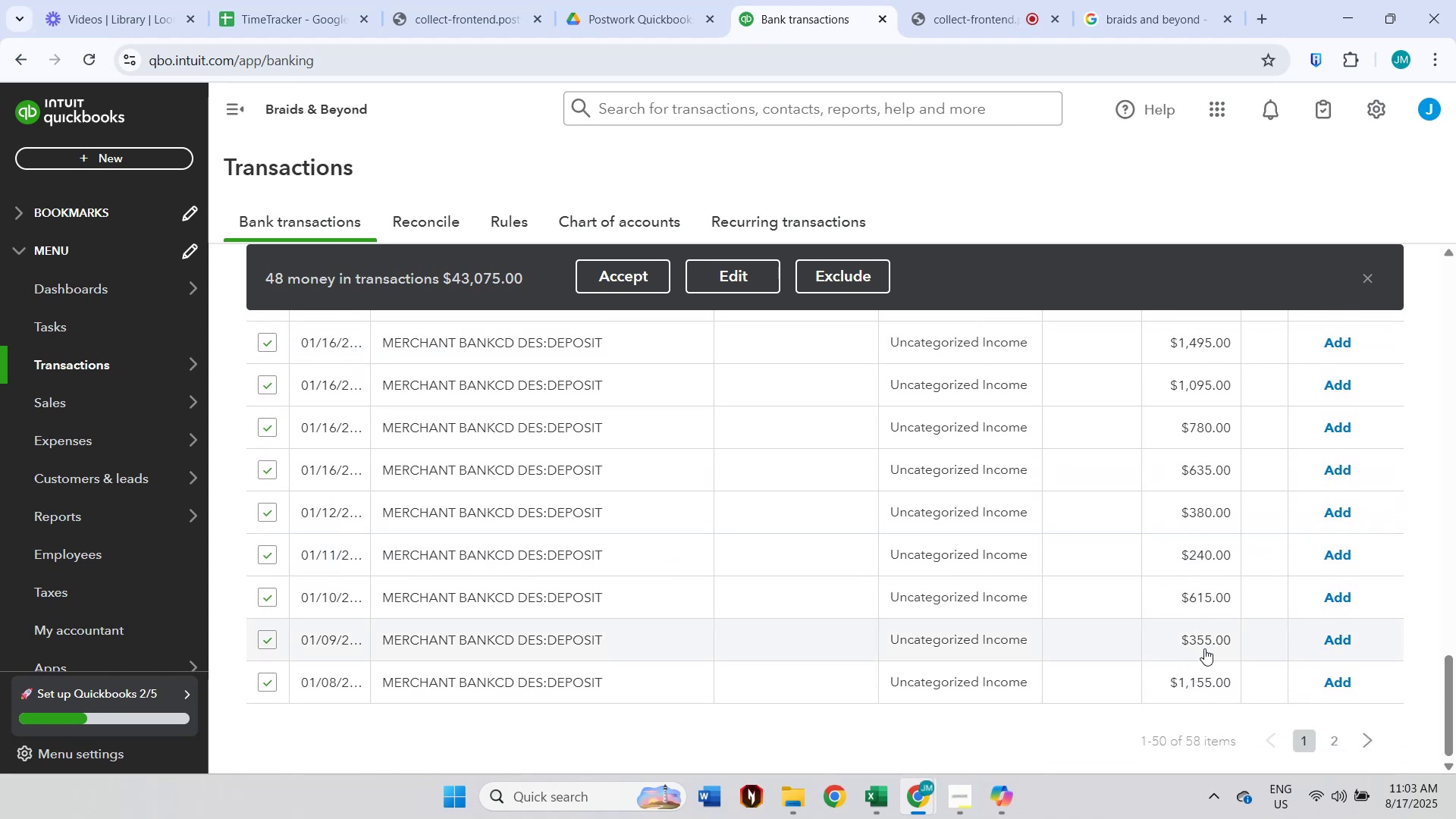 
scroll: coordinate [1204, 648], scroll_direction: up, amount: 22.0
 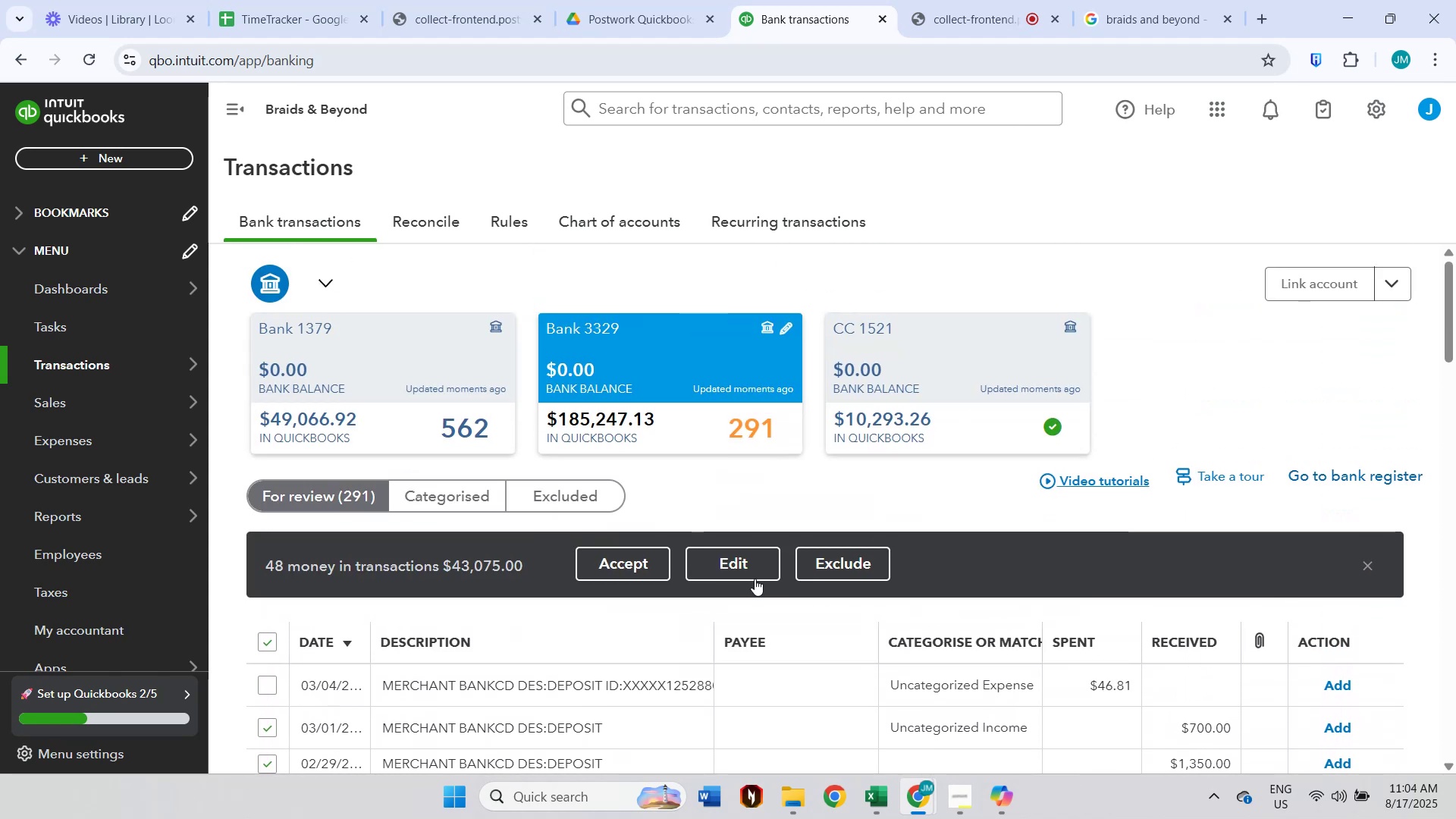 
left_click([736, 567])
 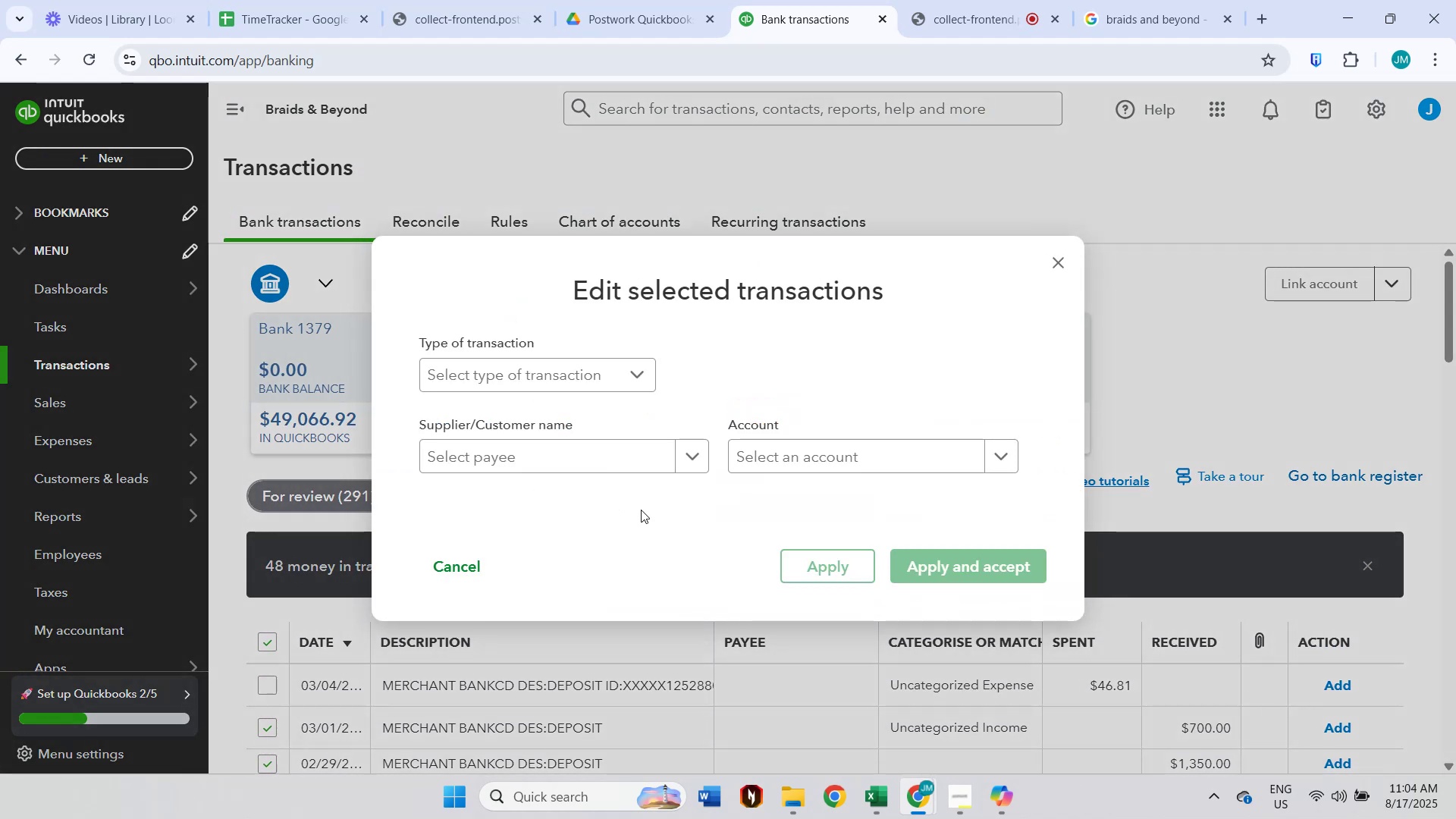 
left_click([573, 464])
 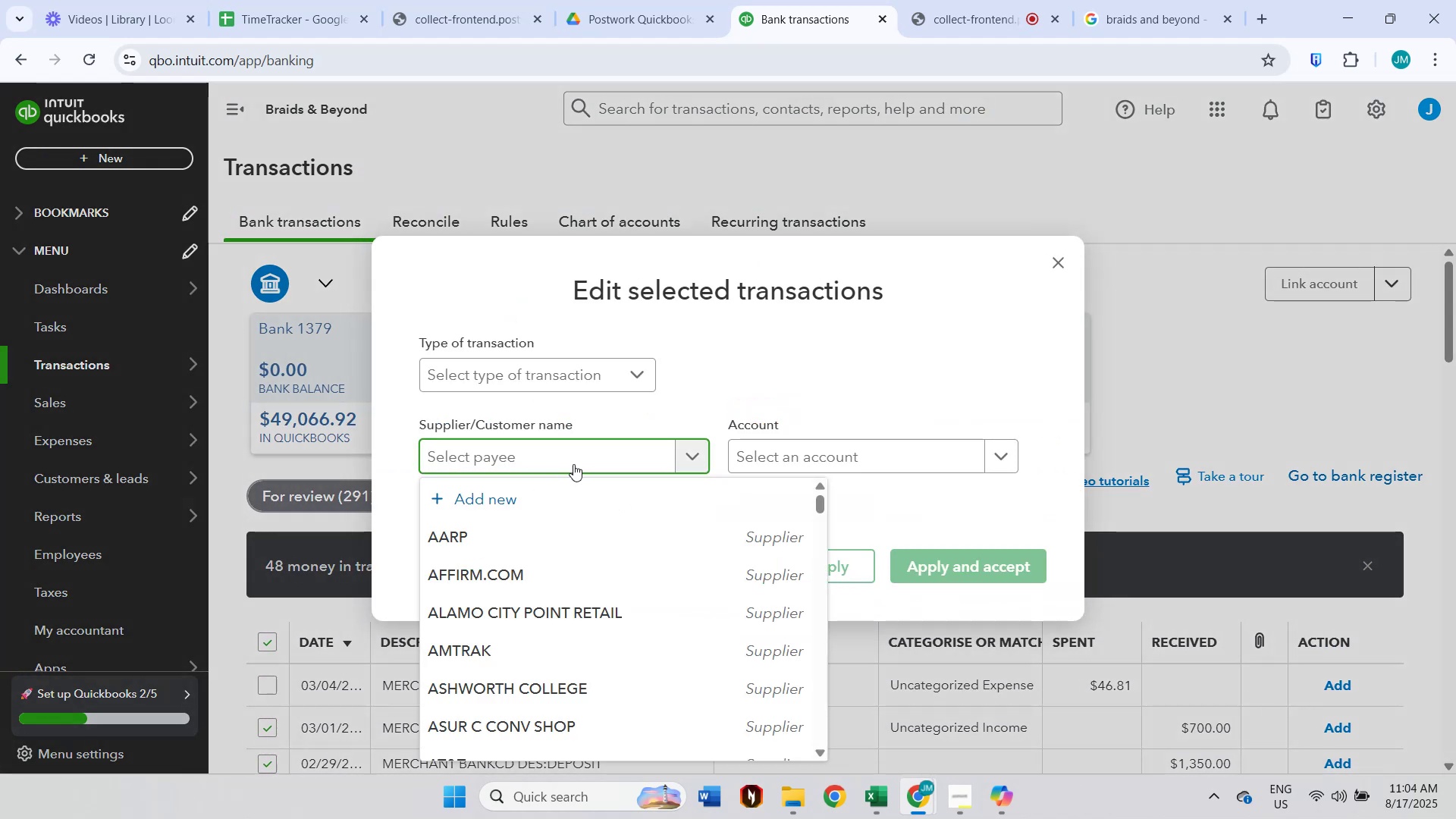 
type(cus)
 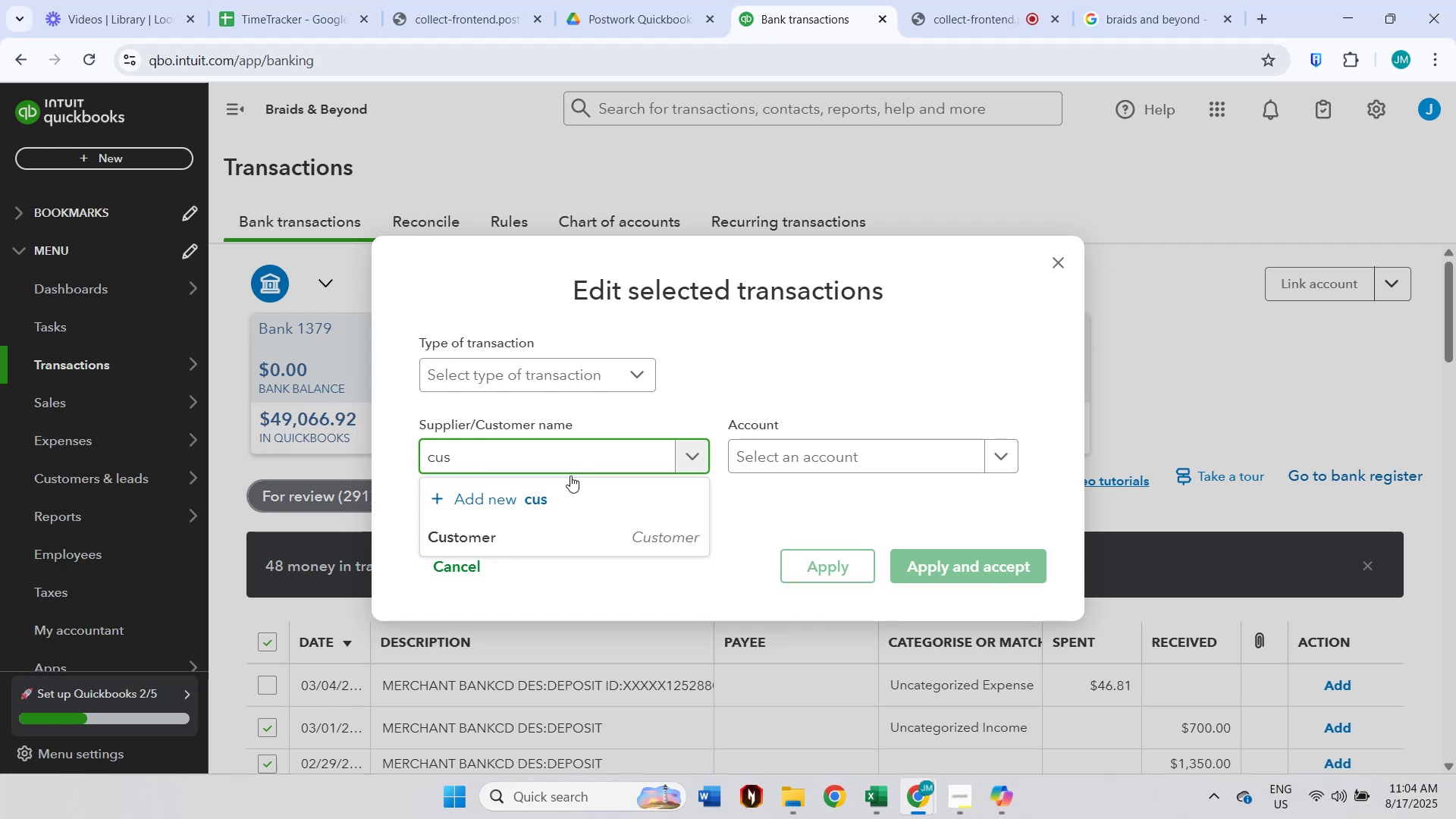 
left_click([570, 535])
 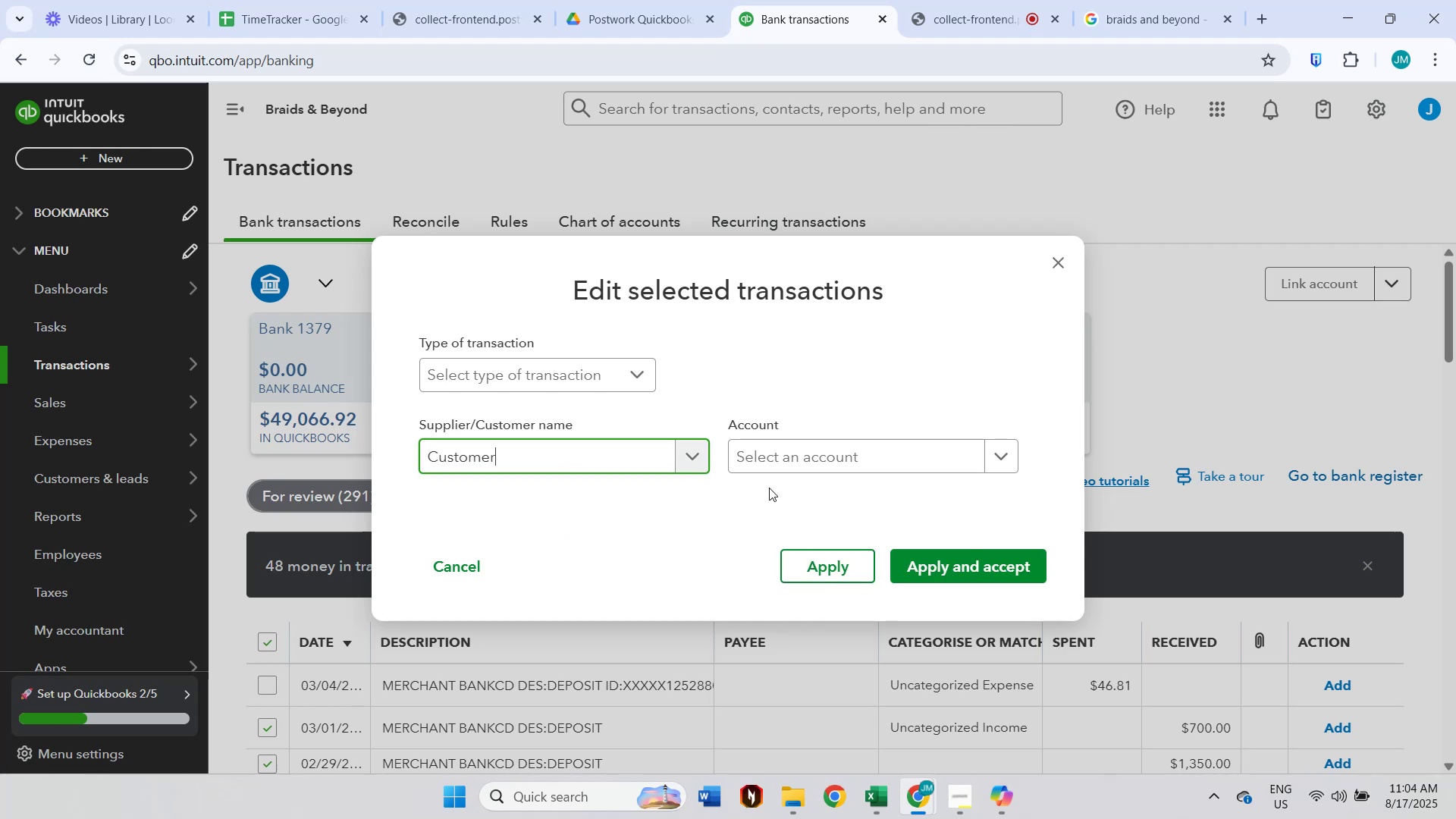 
left_click([799, 470])
 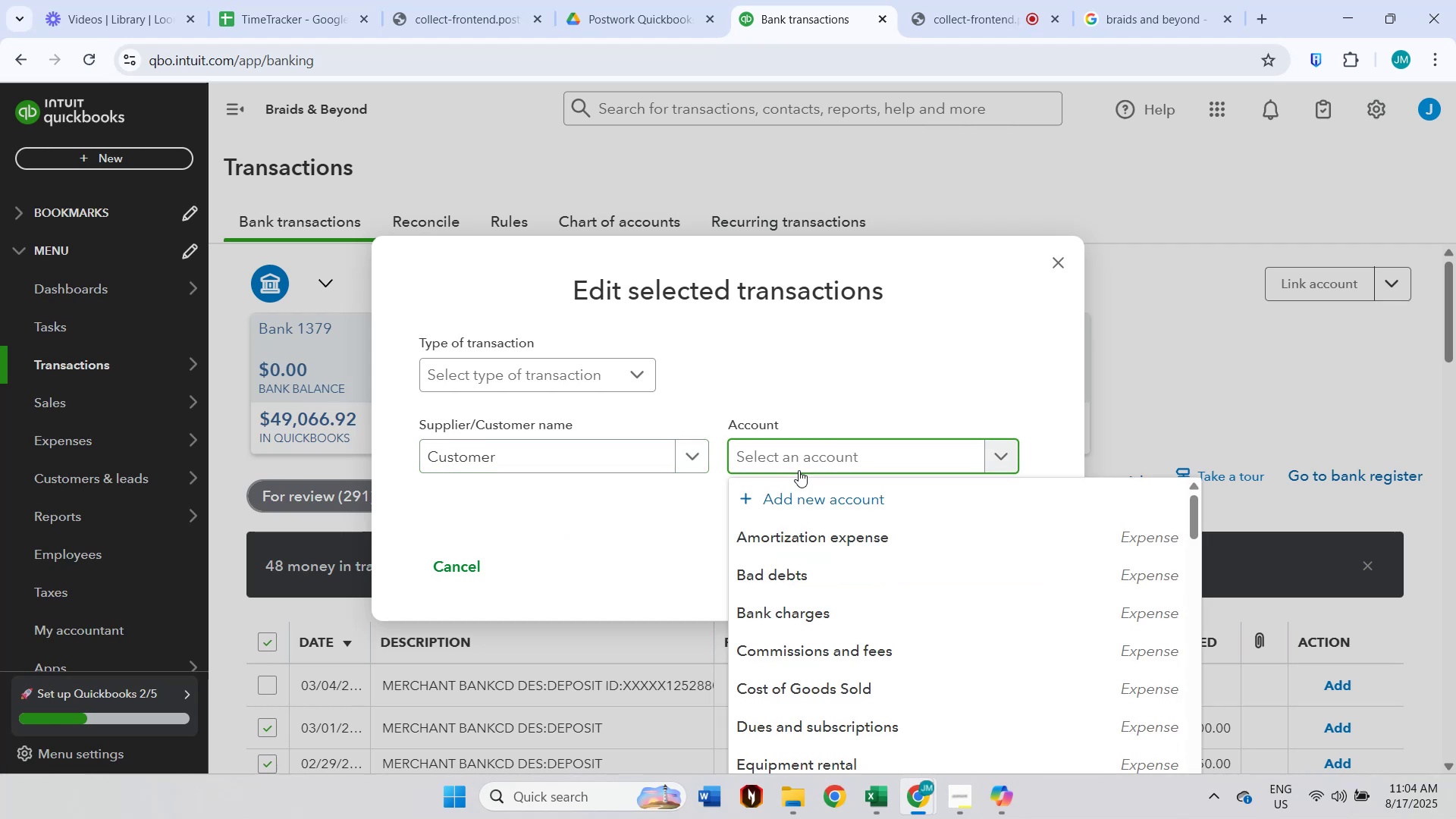 
type(reve)
 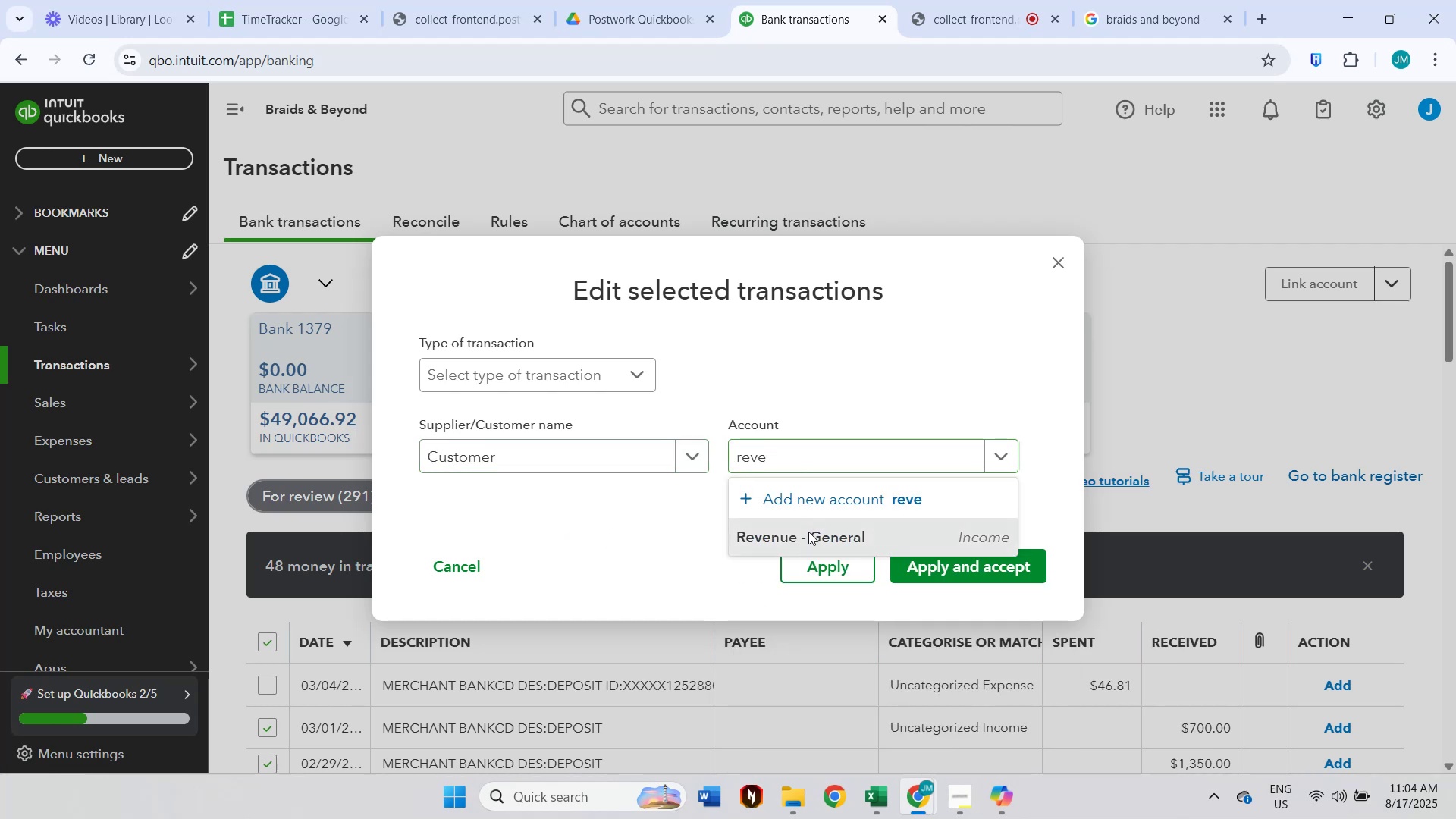 
double_click([938, 548])
 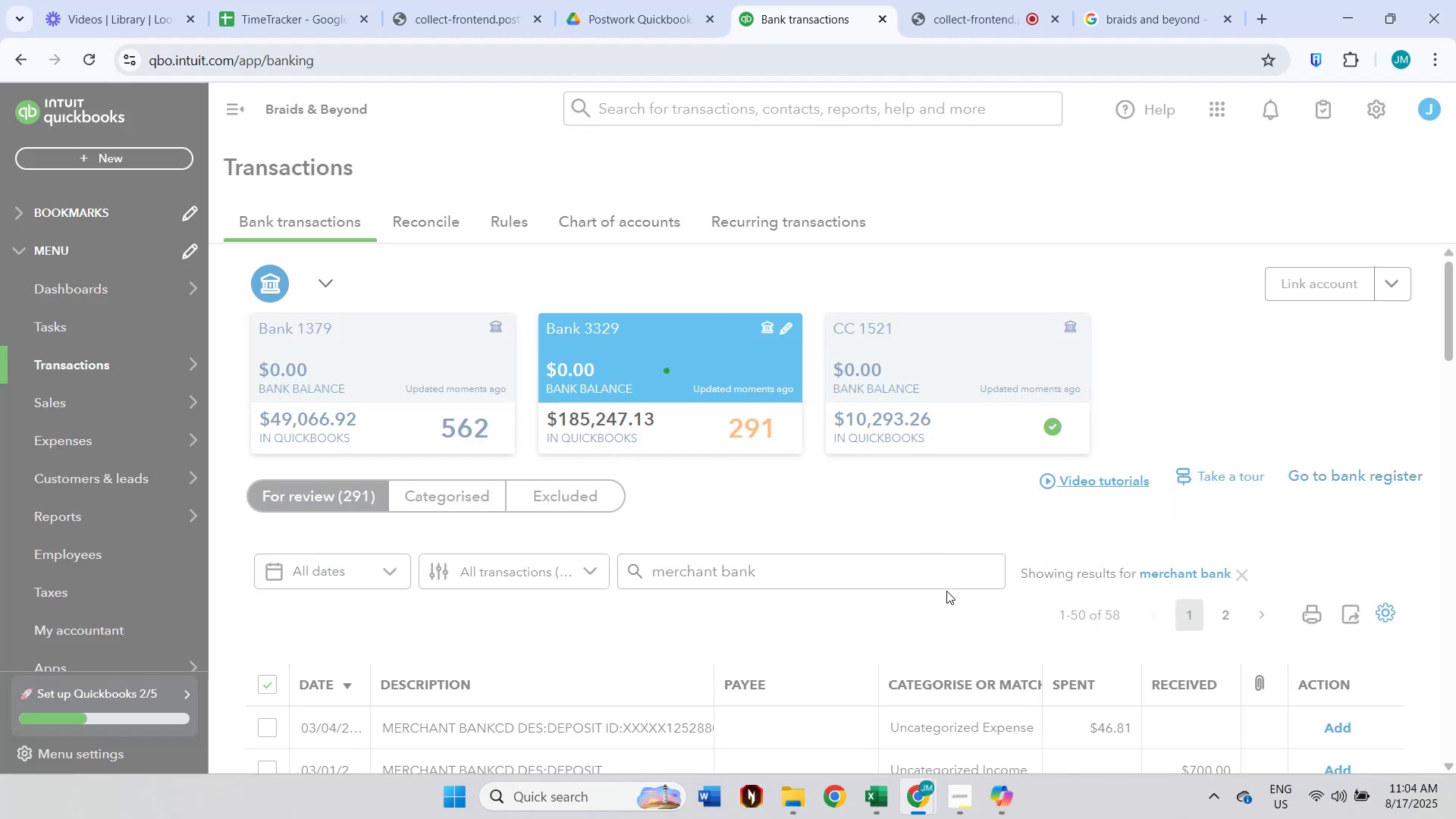 
wait(9.26)
 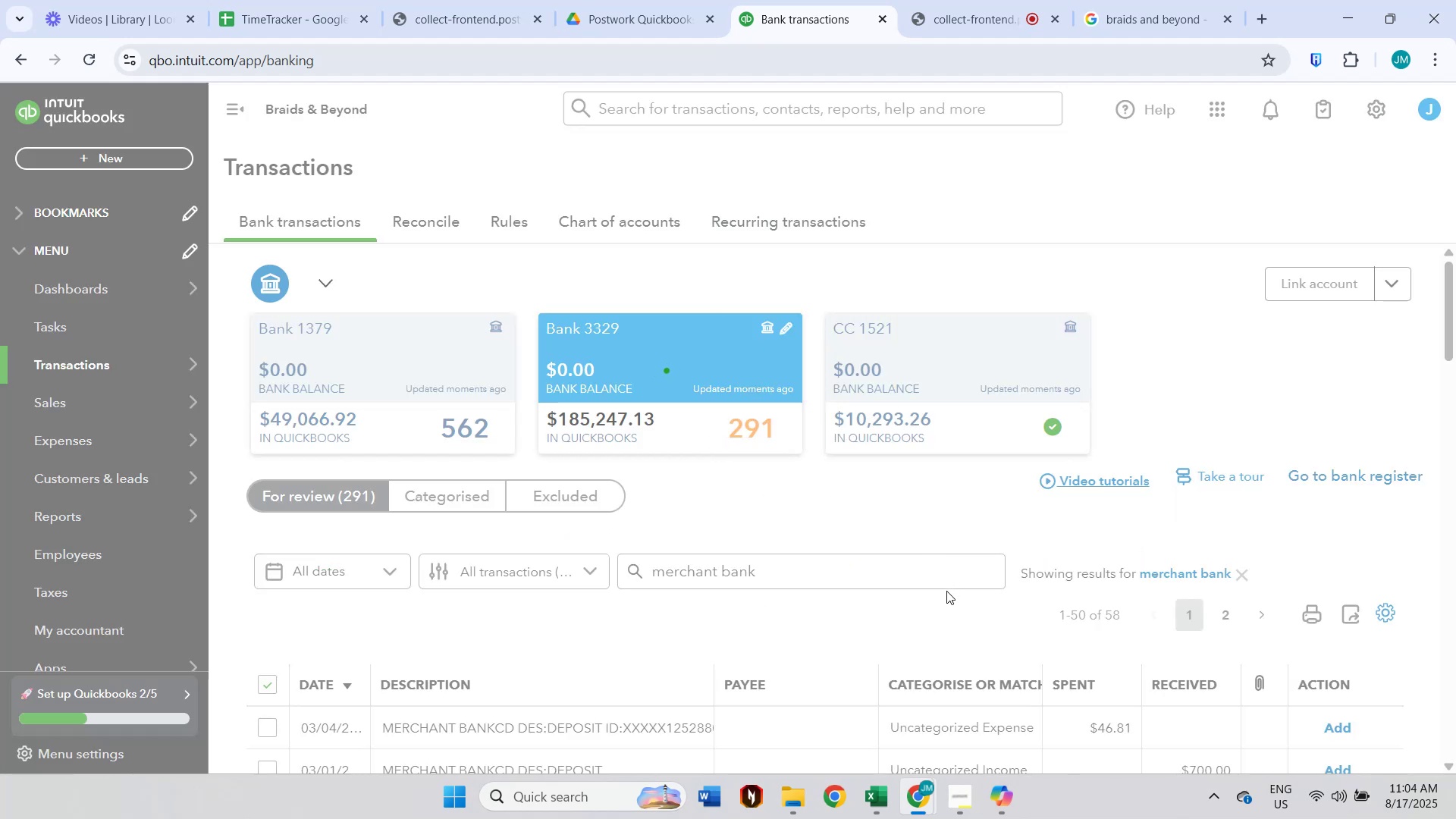 
scroll: coordinate [741, 585], scroll_direction: down, amount: 3.0
 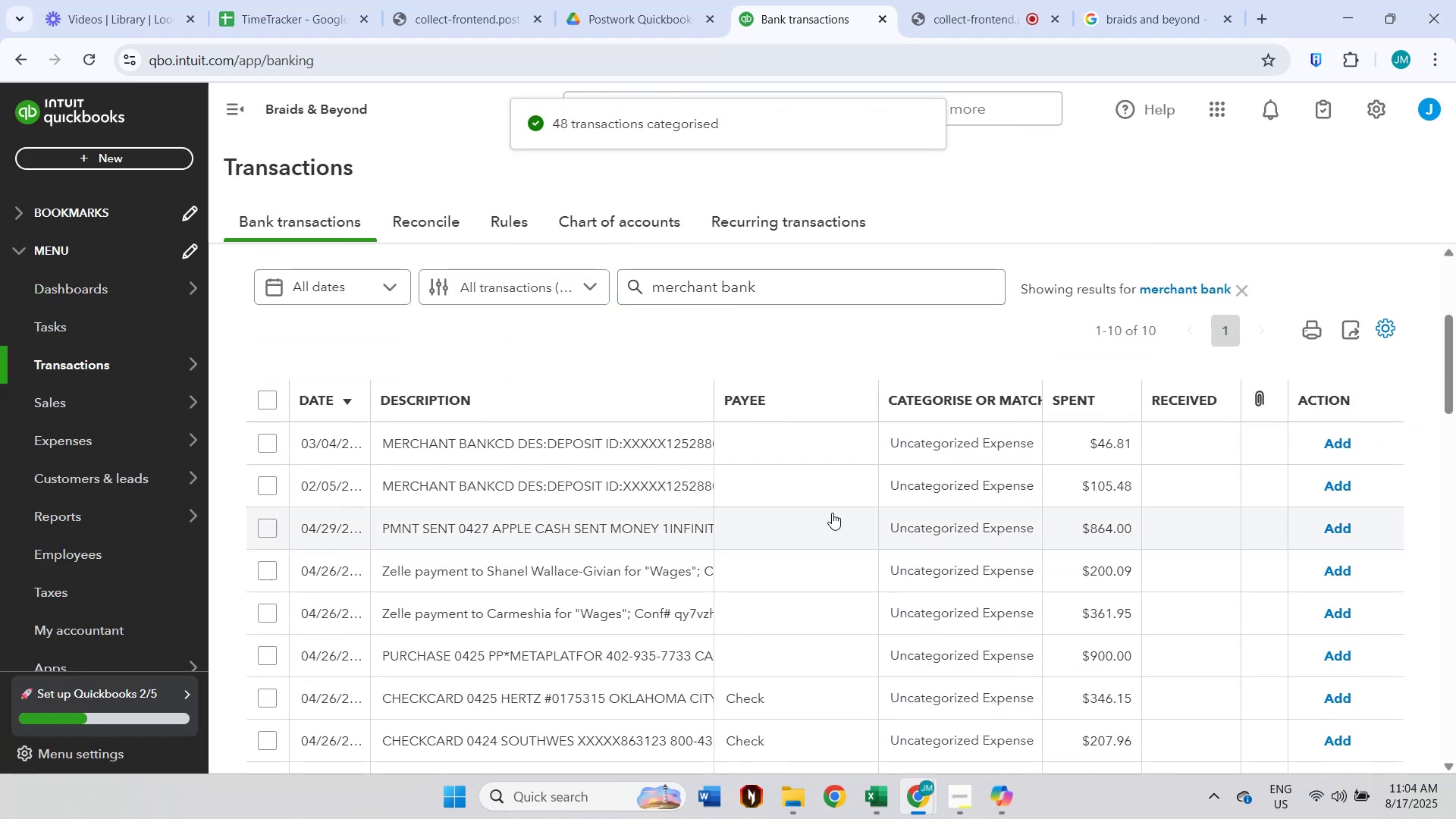 
left_click([864, 296])
 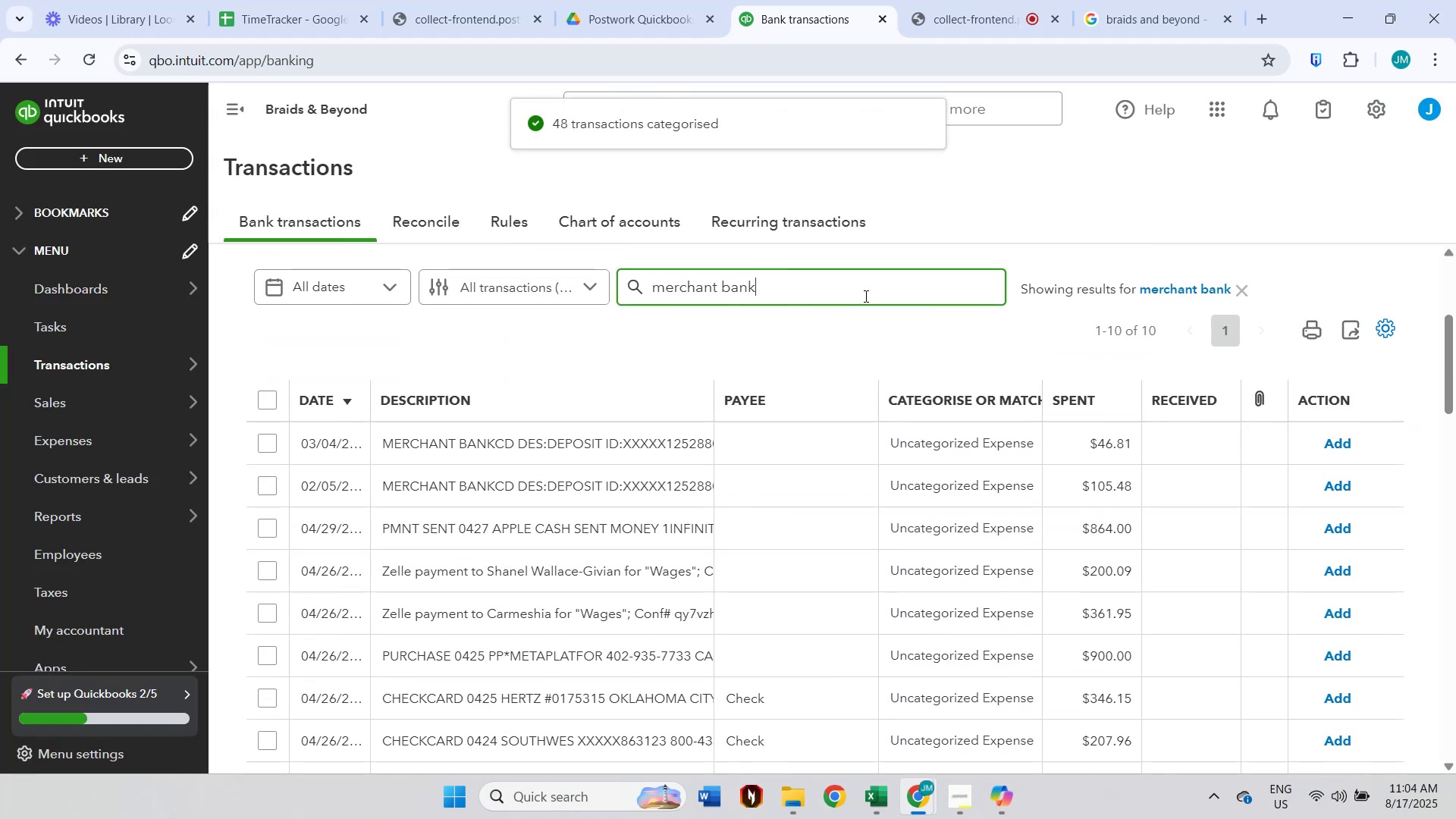 
key(C)
 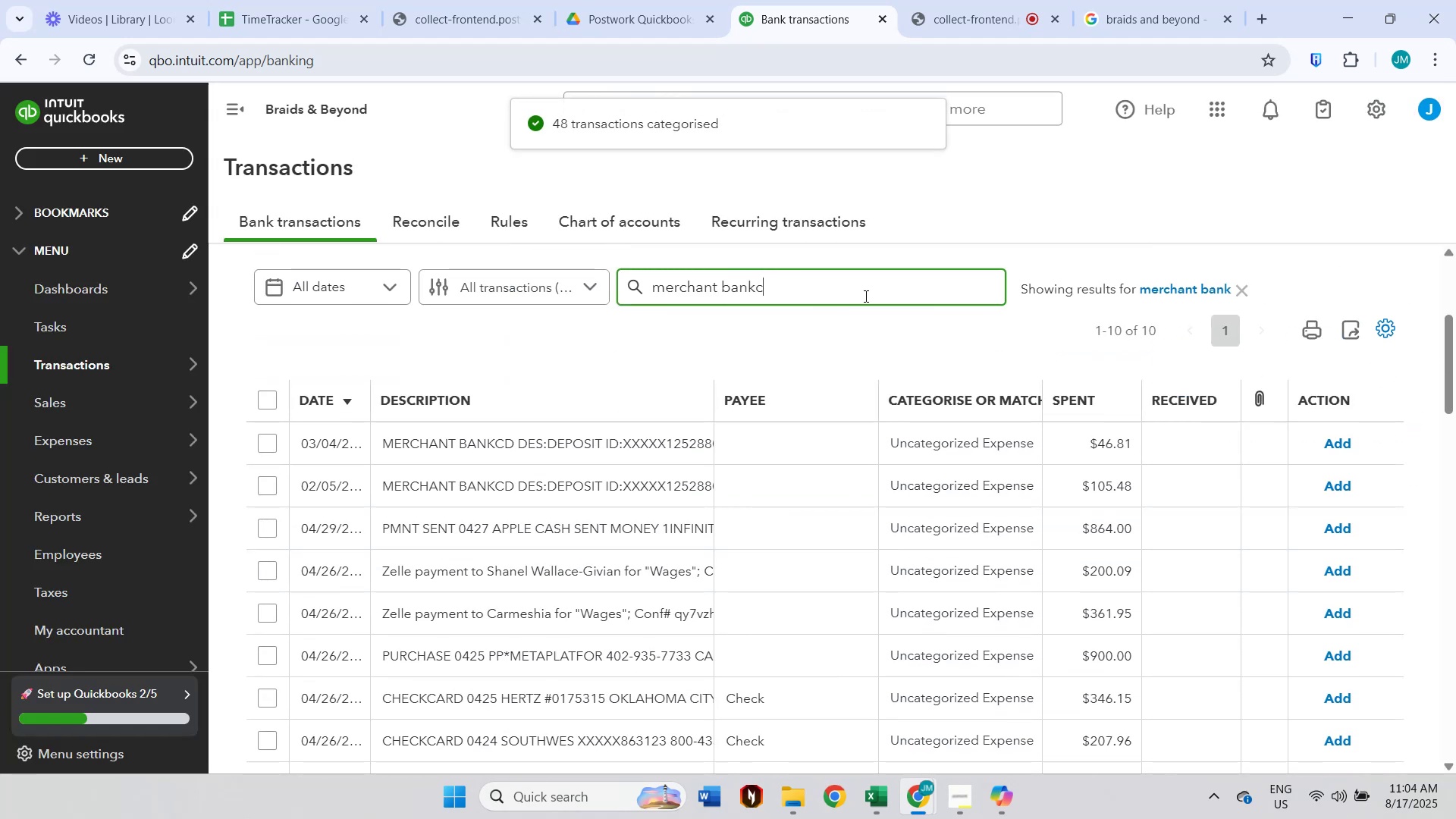 
key(Enter)
 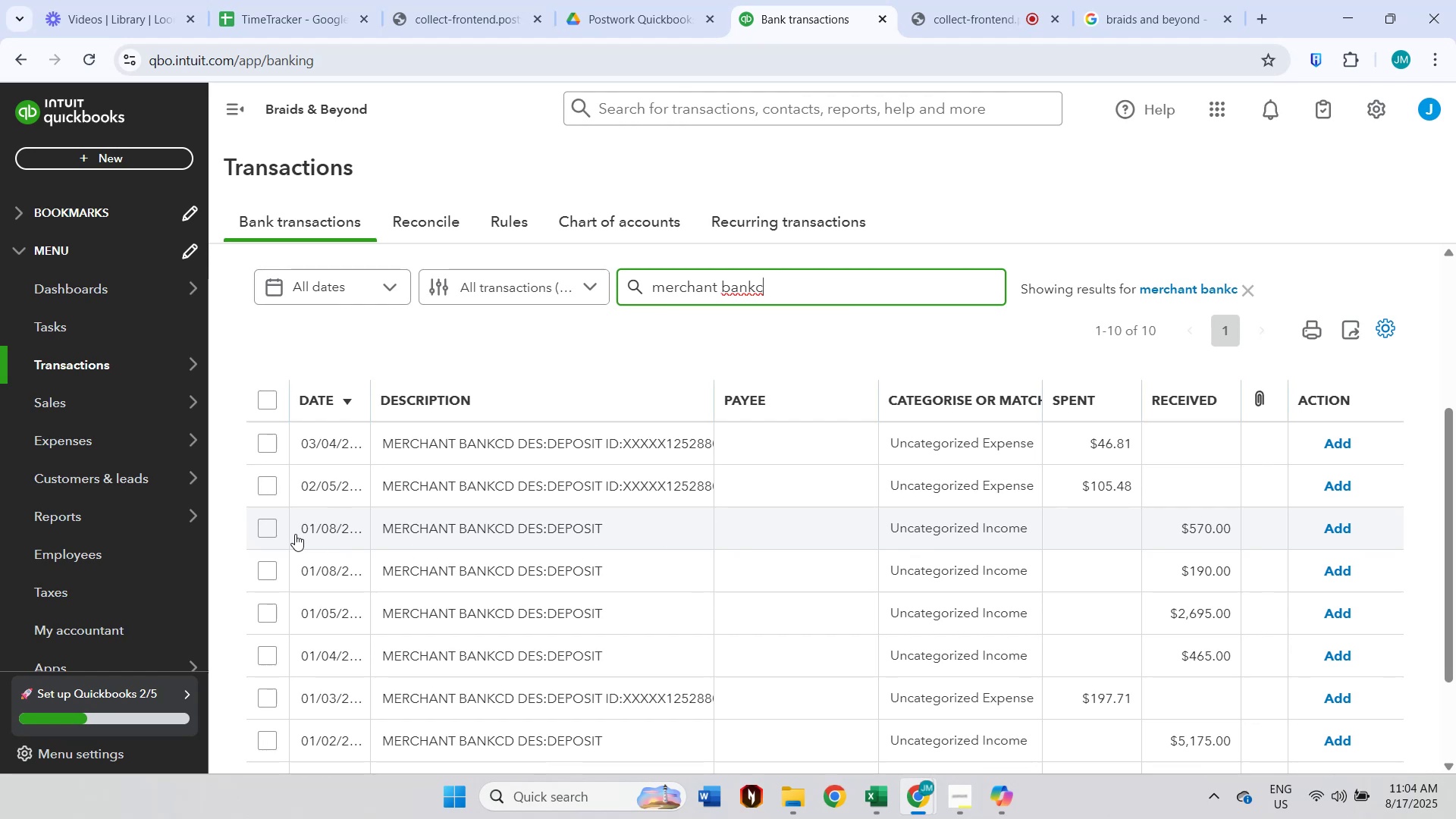 
triple_click([271, 481])
 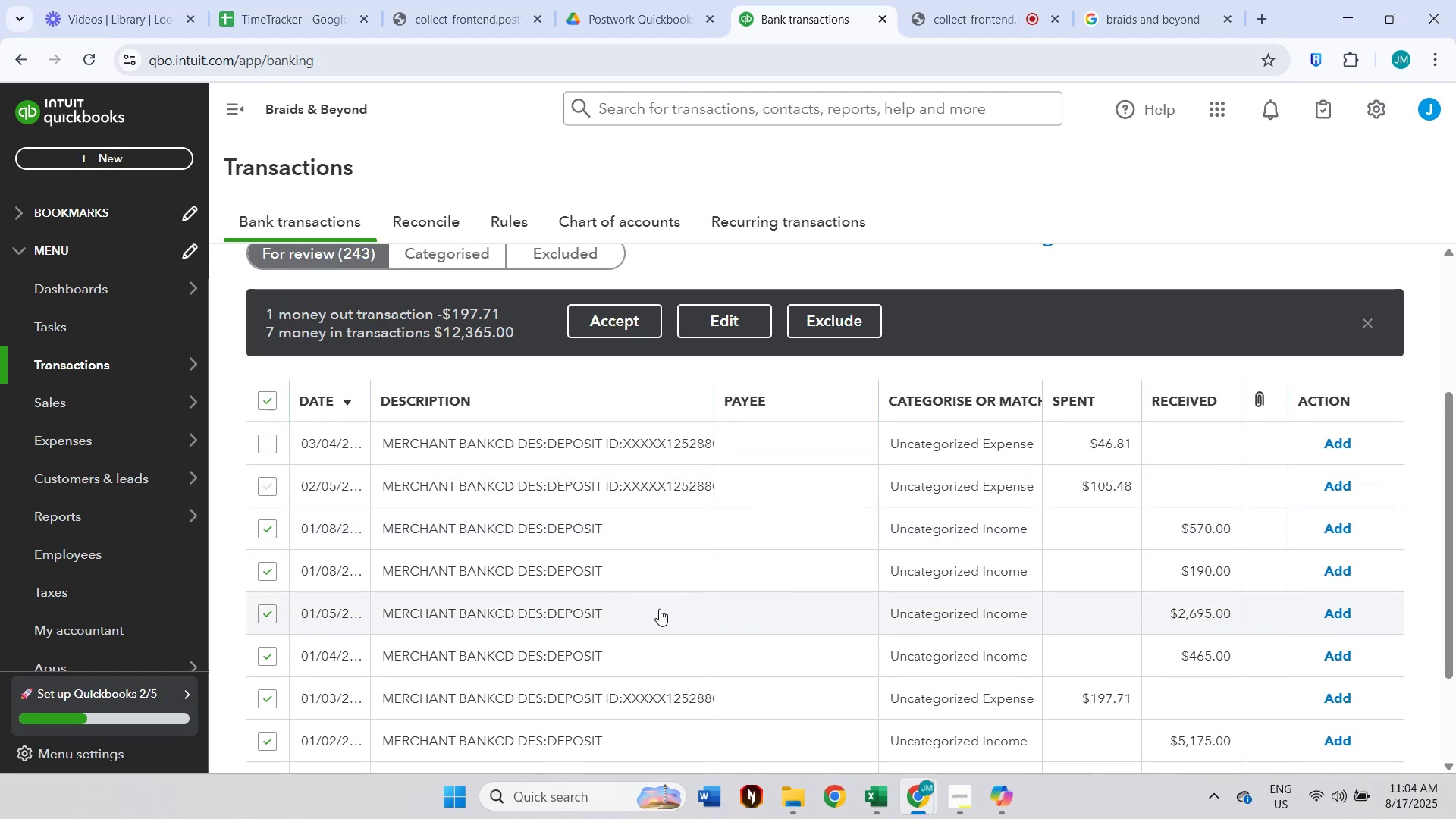 
scroll: coordinate [714, 616], scroll_direction: down, amount: 1.0
 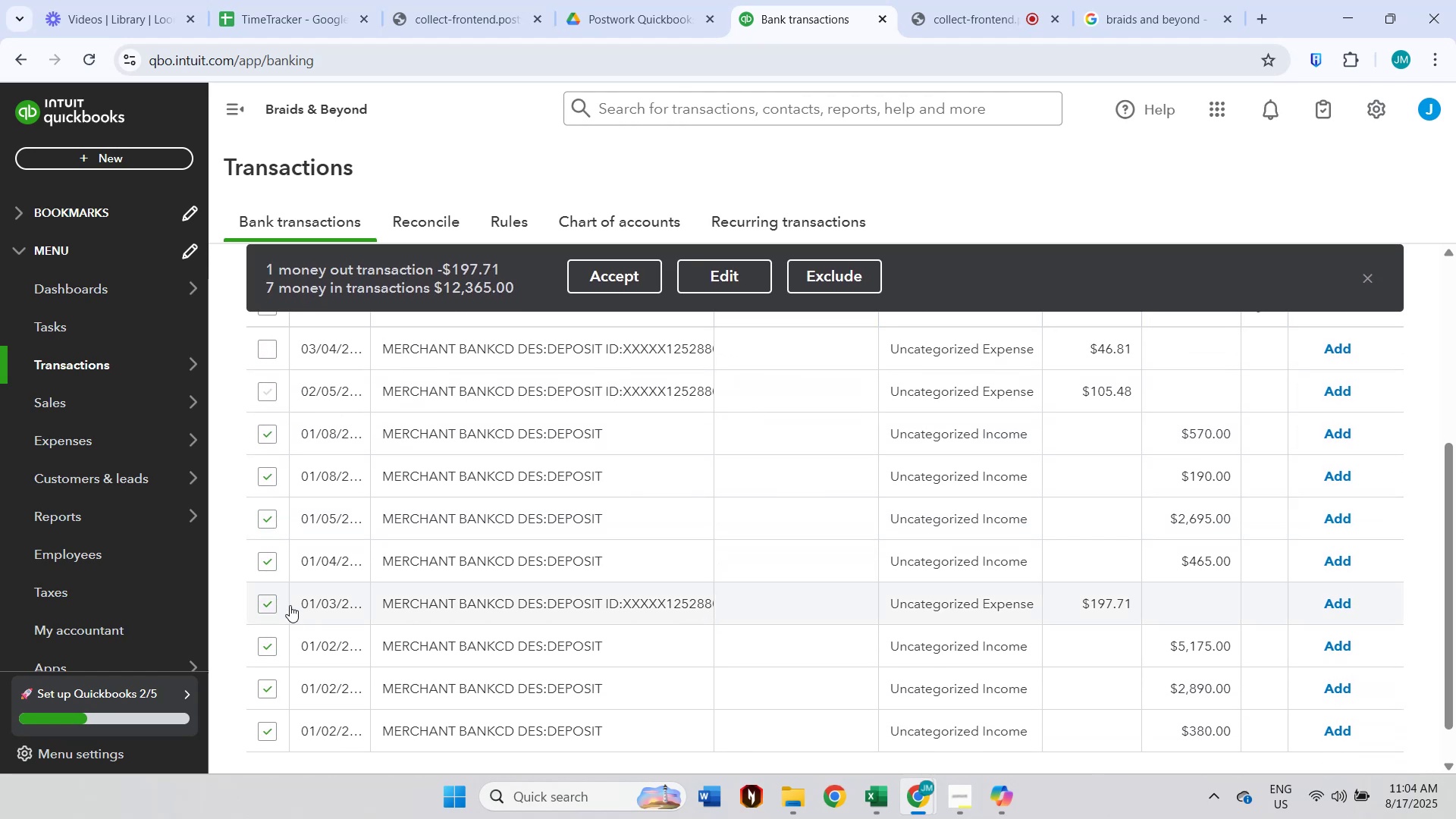 
left_click([270, 605])
 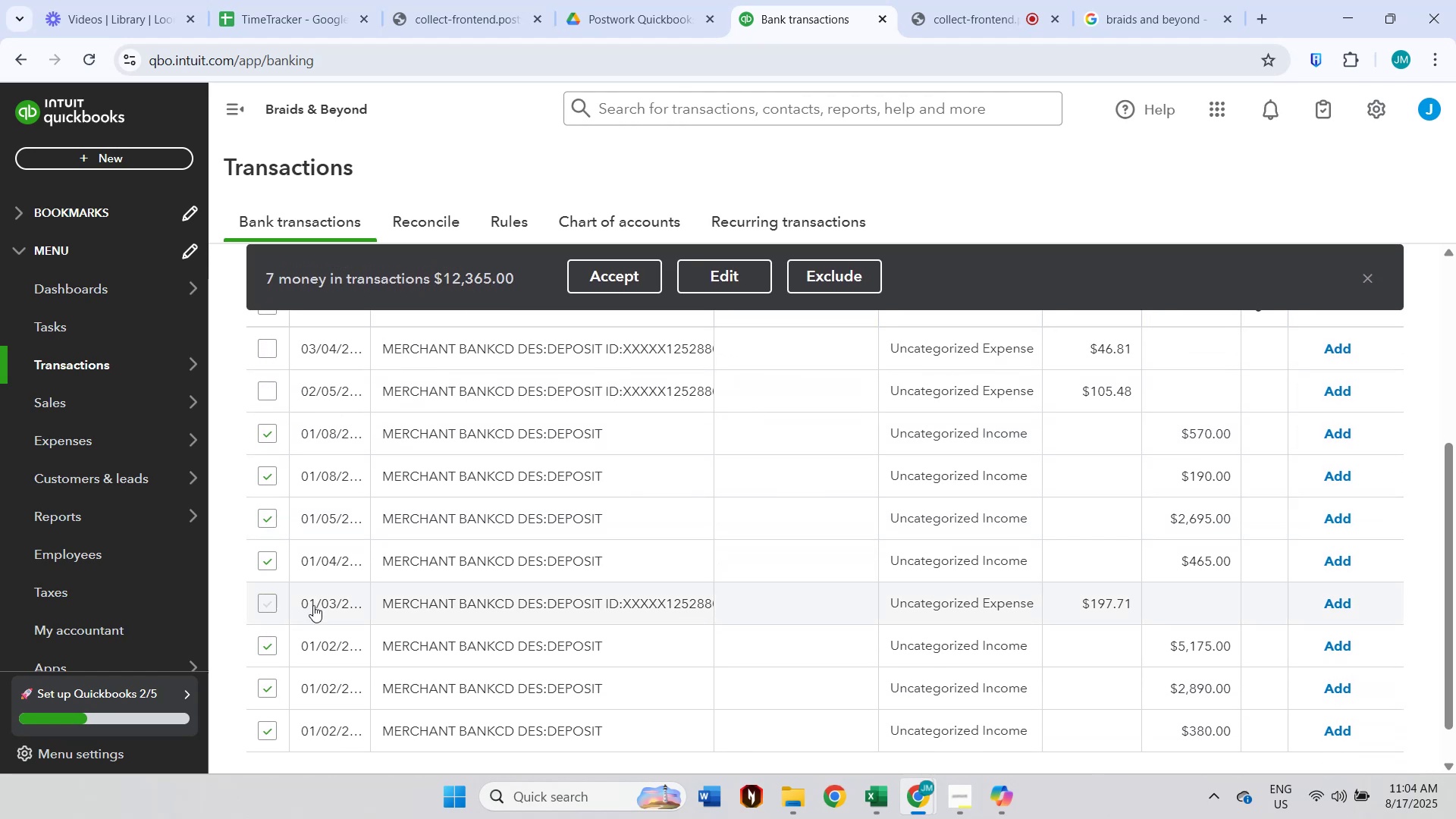 
scroll: coordinate [630, 600], scroll_direction: down, amount: 2.0
 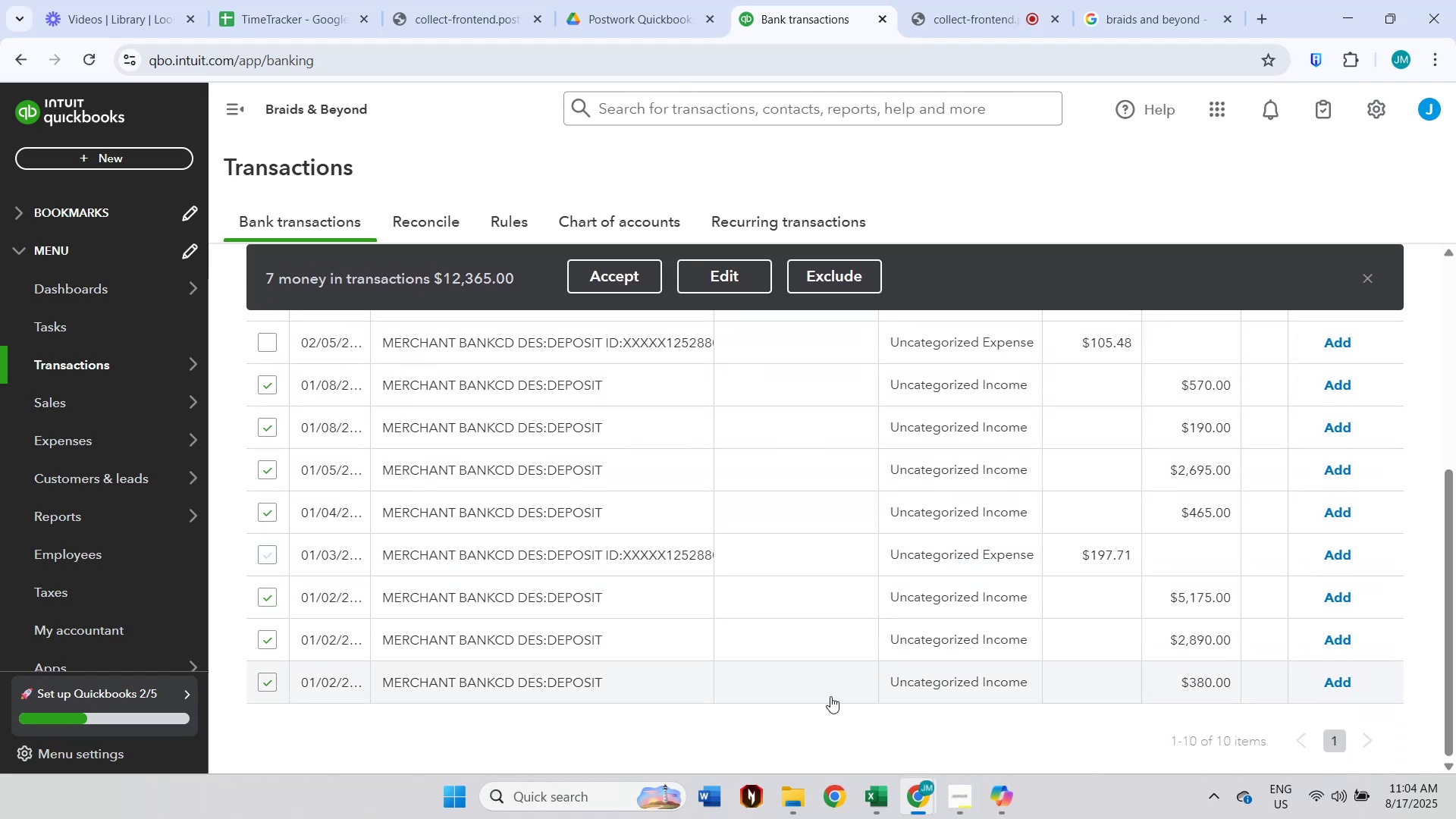 
scroll: coordinate [824, 569], scroll_direction: up, amount: 5.0
 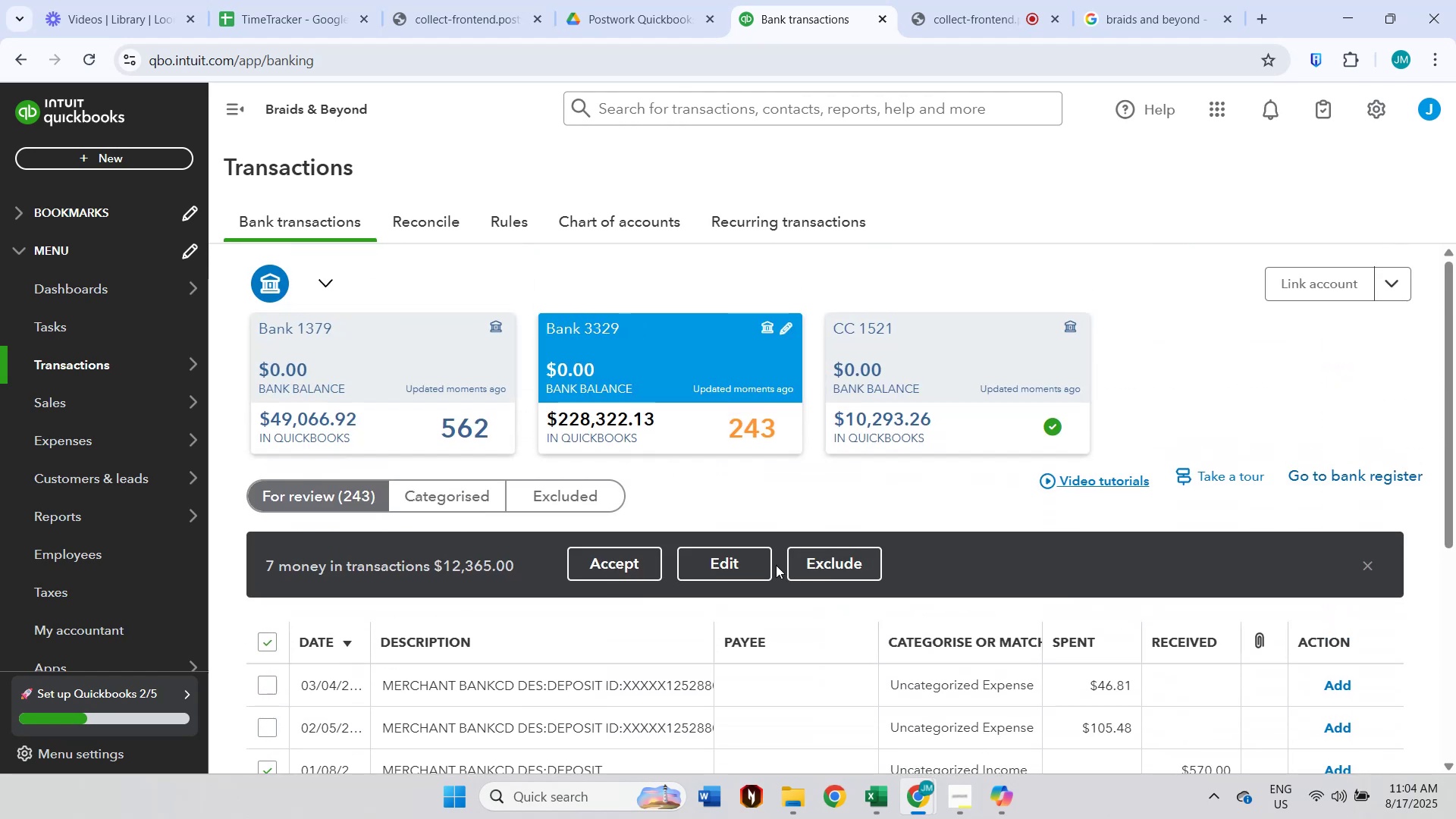 
left_click([751, 565])
 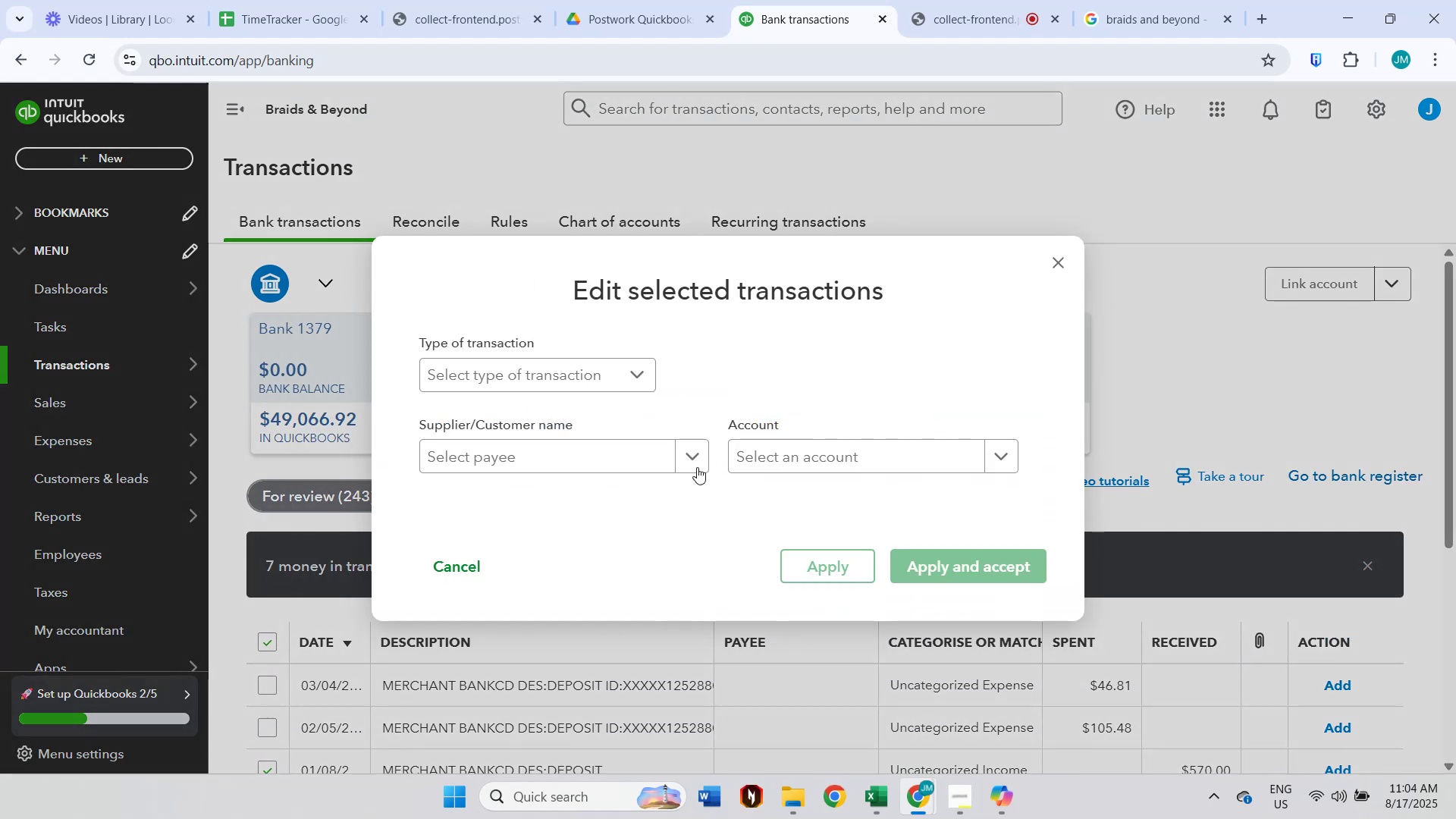 
left_click([640, 453])
 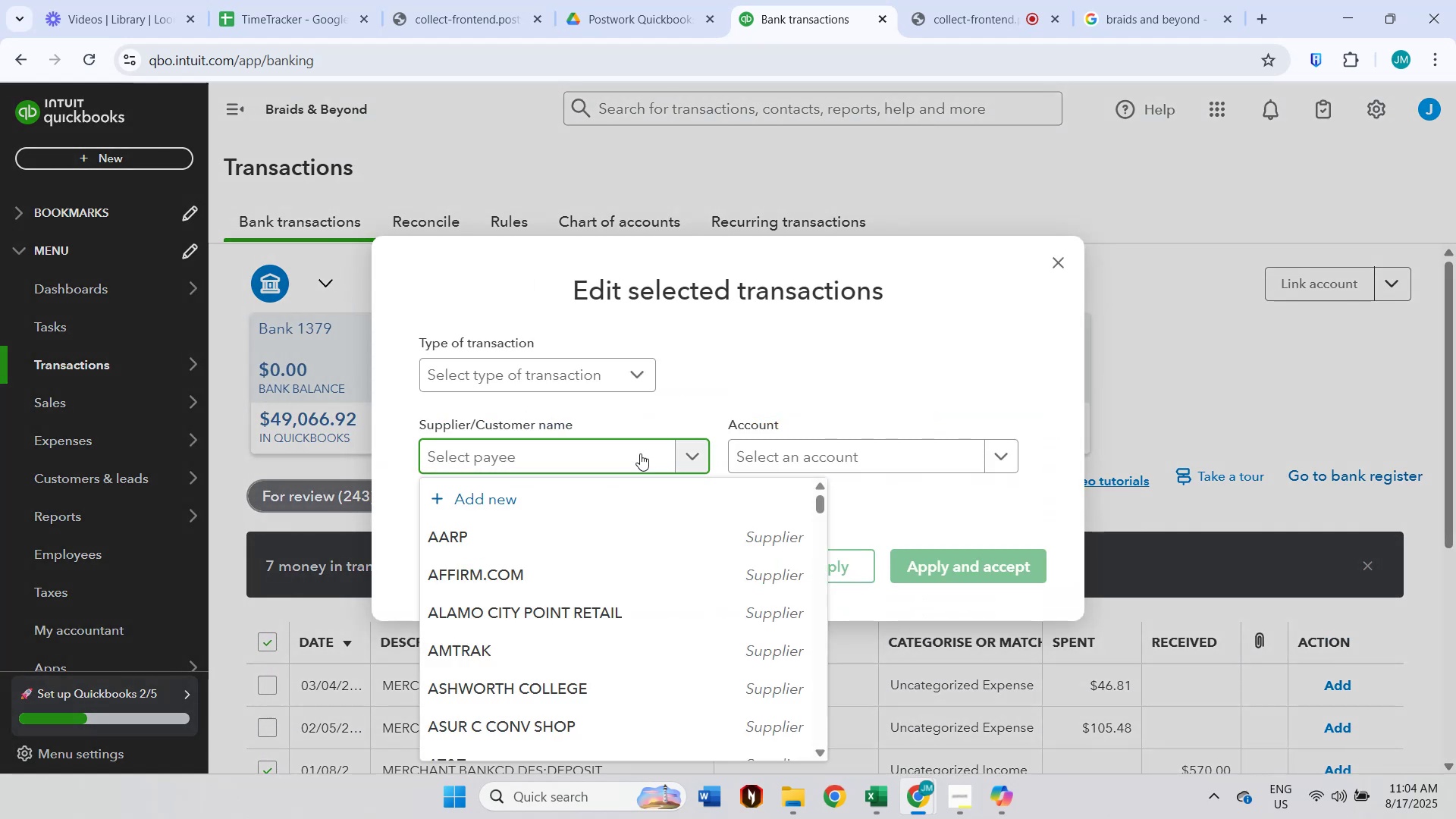 
type(cus)
 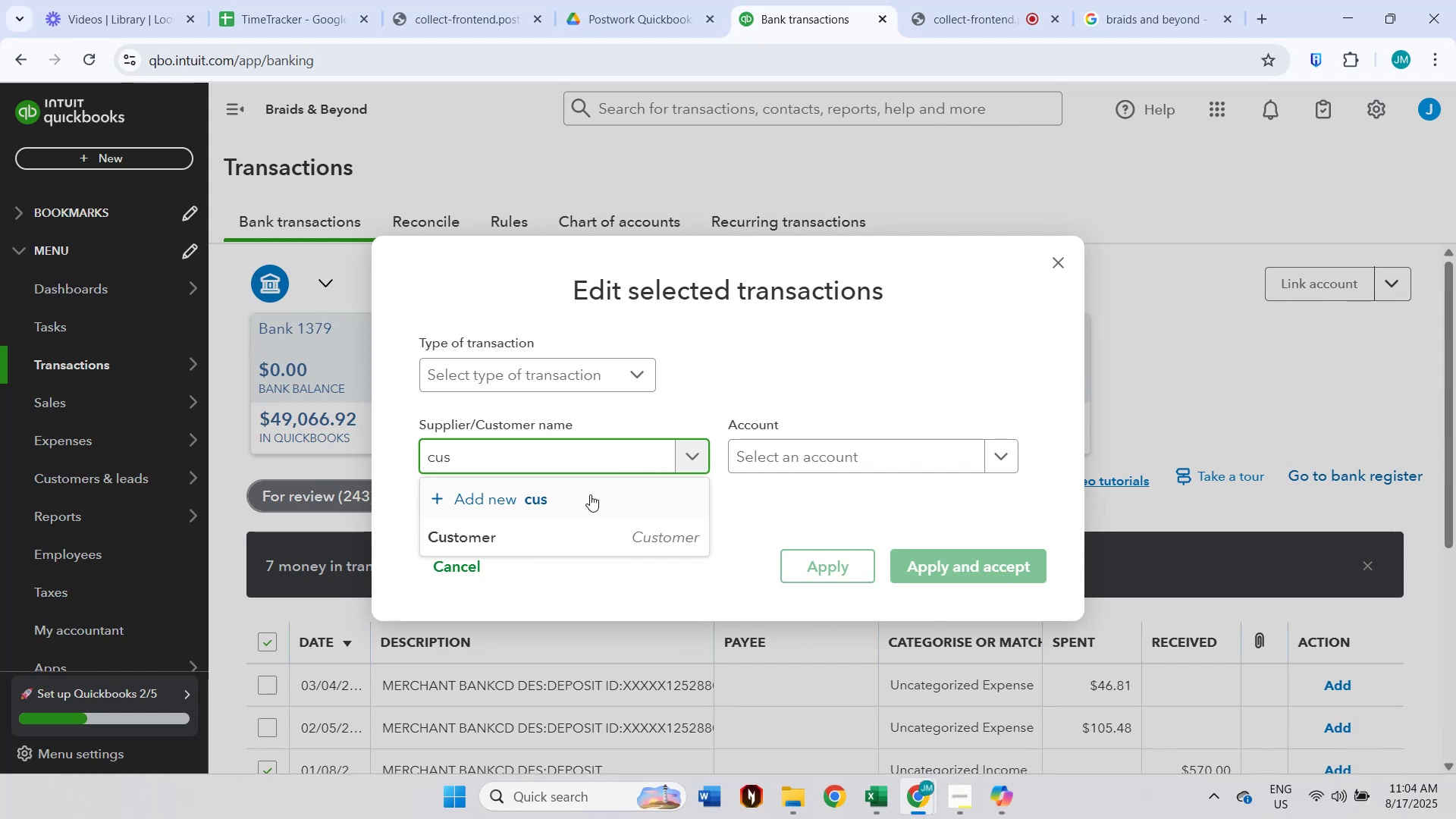 
left_click([582, 541])
 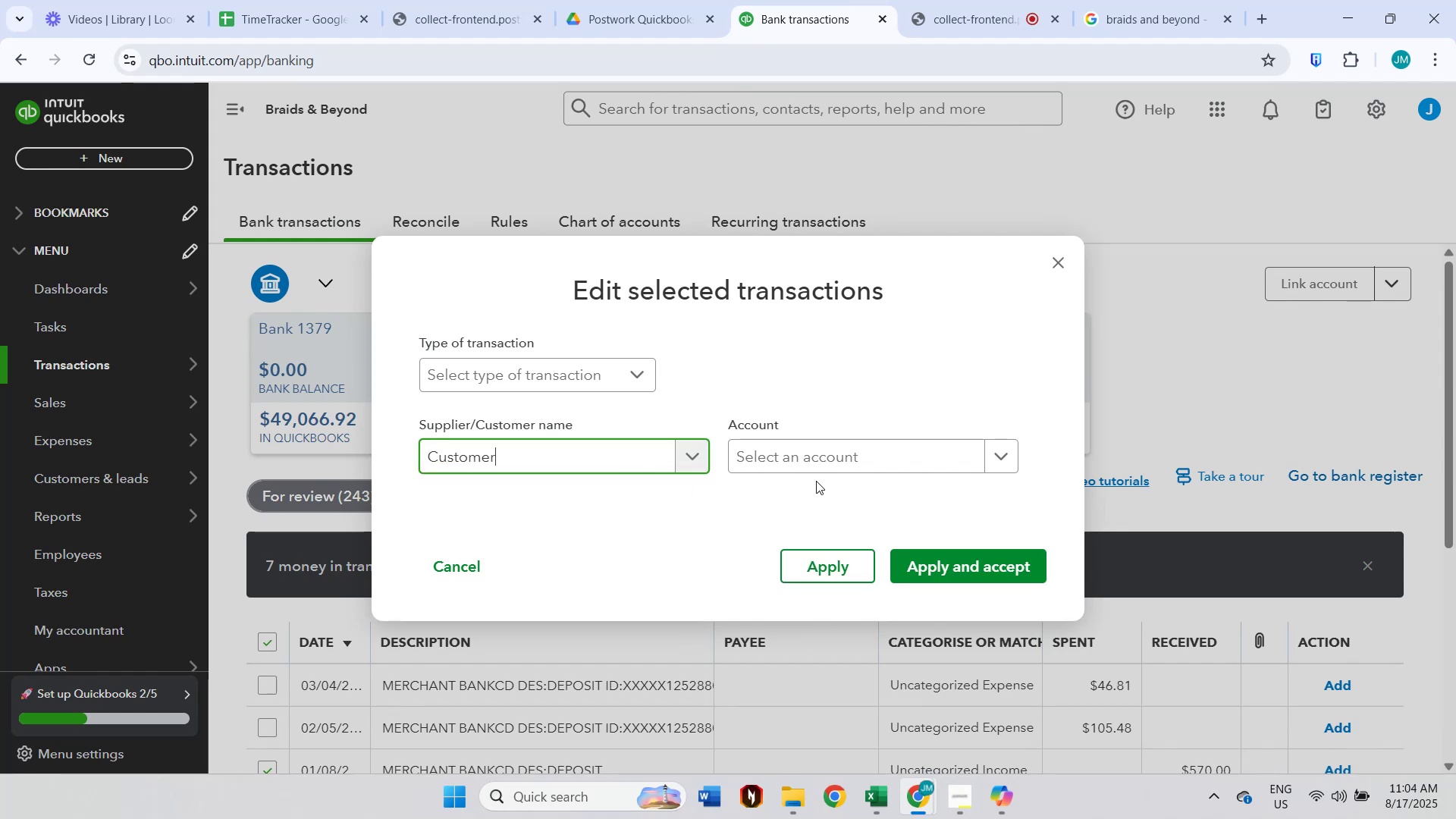 
left_click([828, 467])
 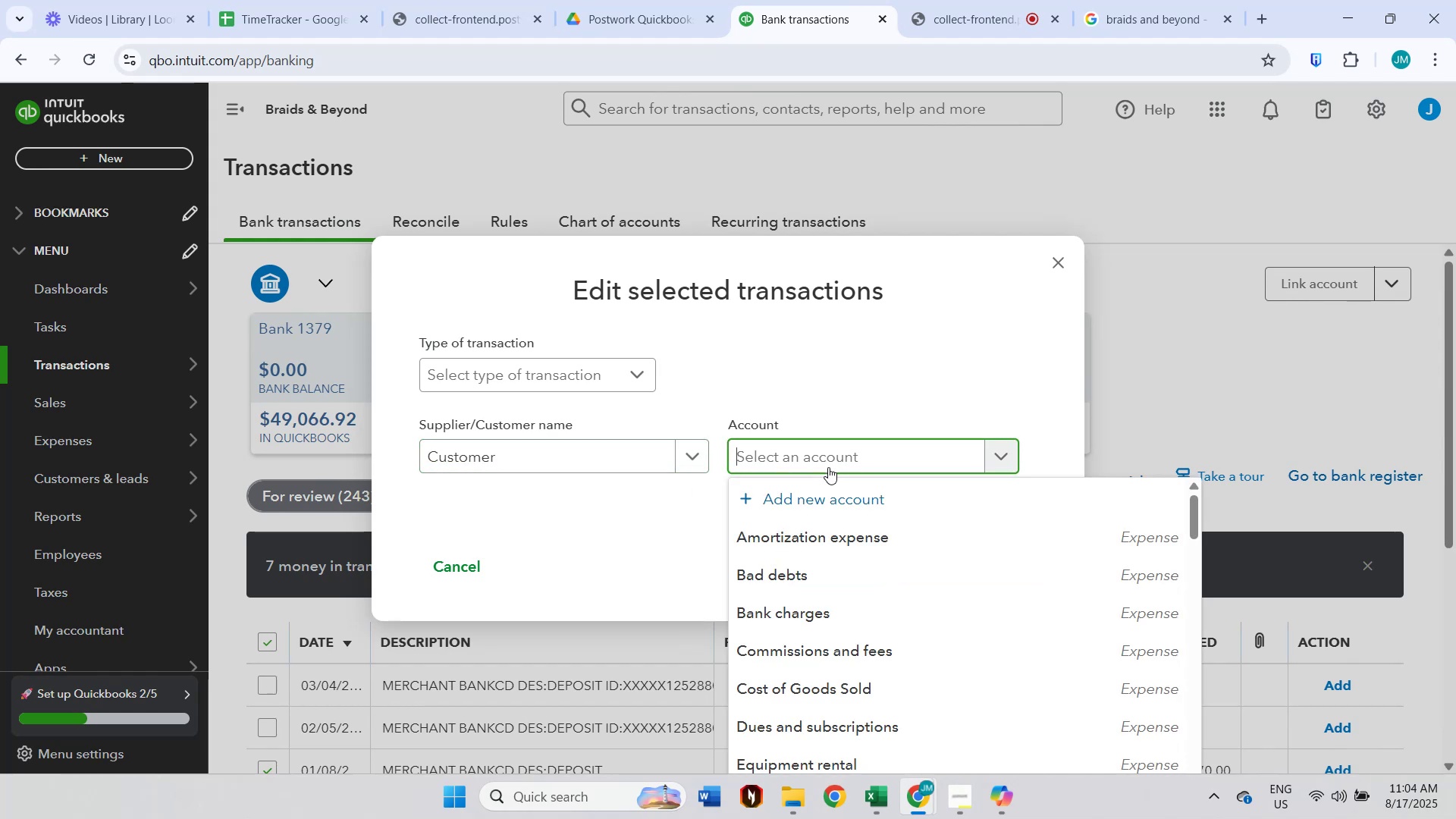 
type(reve)
 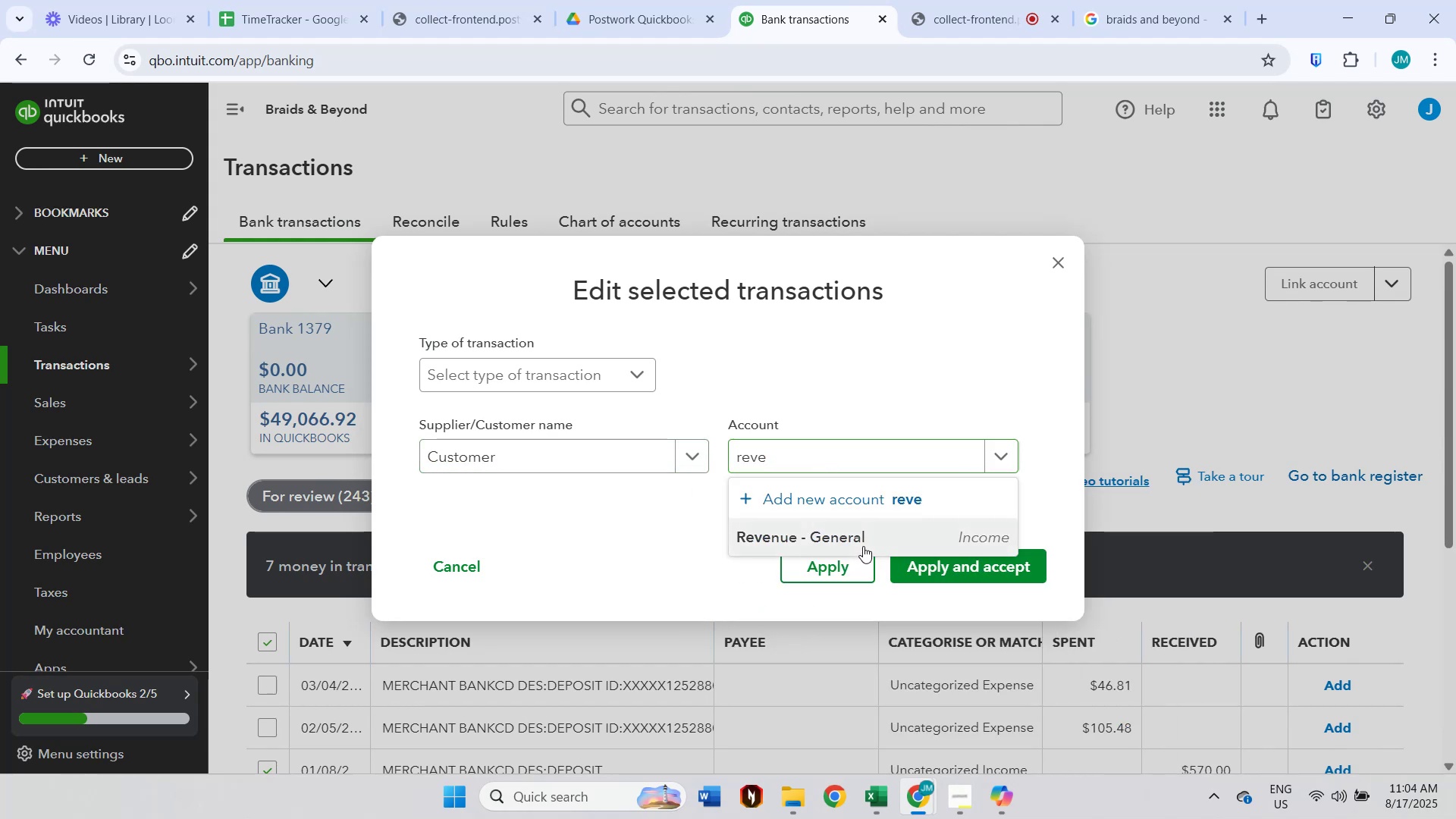 
double_click([971, 570])
 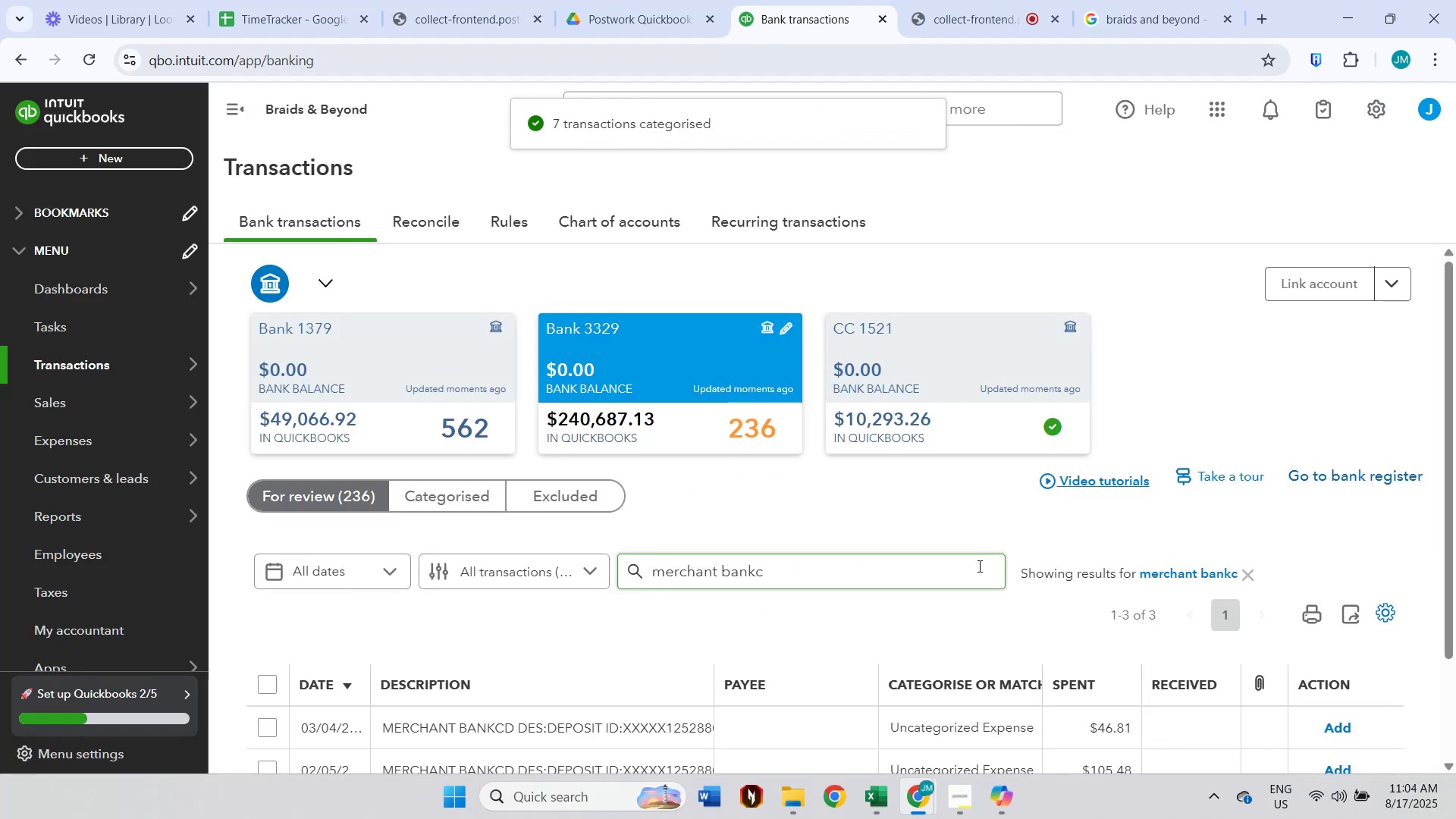 
wait(6.03)
 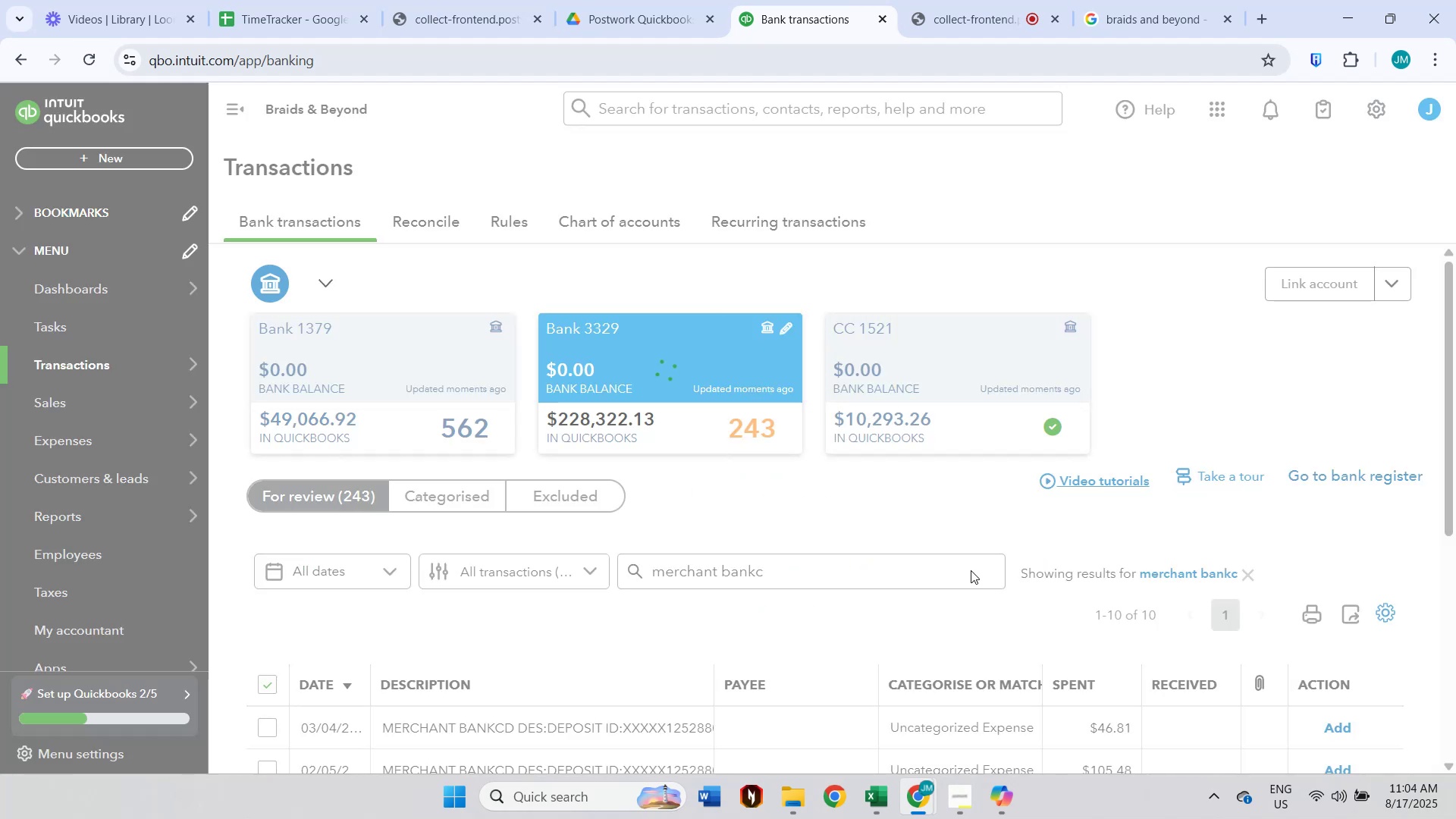 
scroll: coordinate [1254, 480], scroll_direction: down, amount: 4.0
 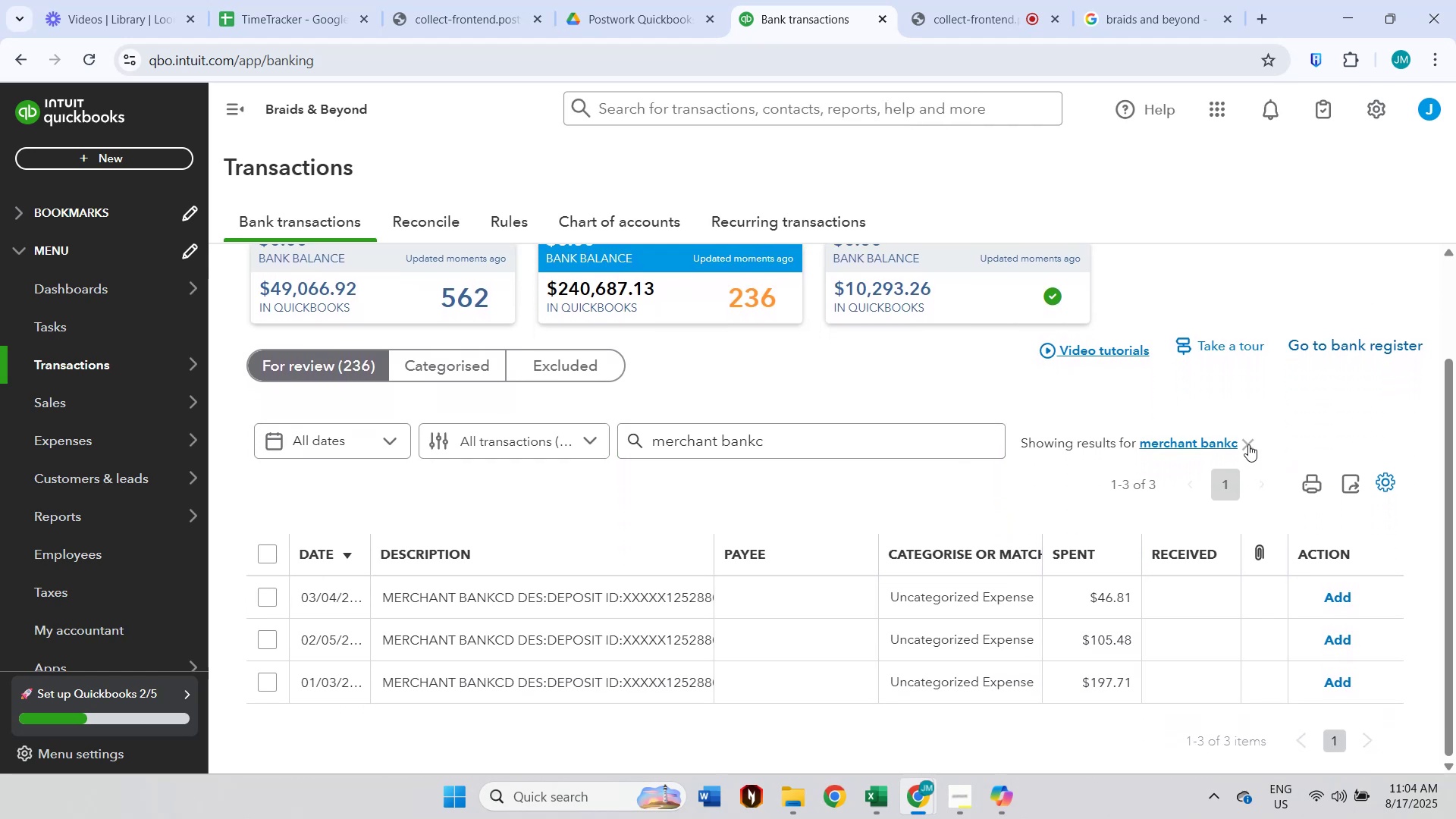 
left_click([1248, 444])
 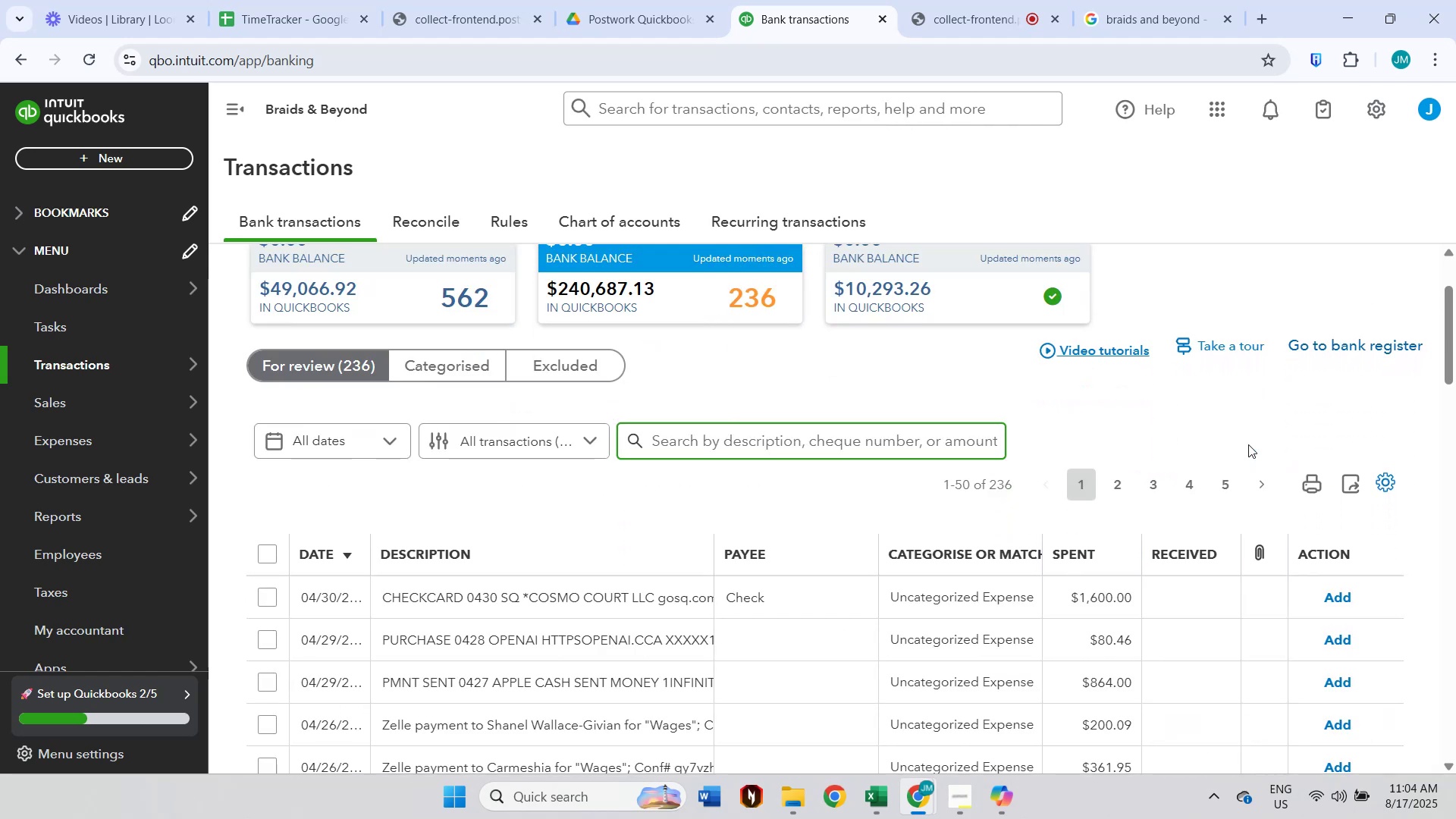 
scroll: coordinate [1232, 463], scroll_direction: down, amount: 13.0
 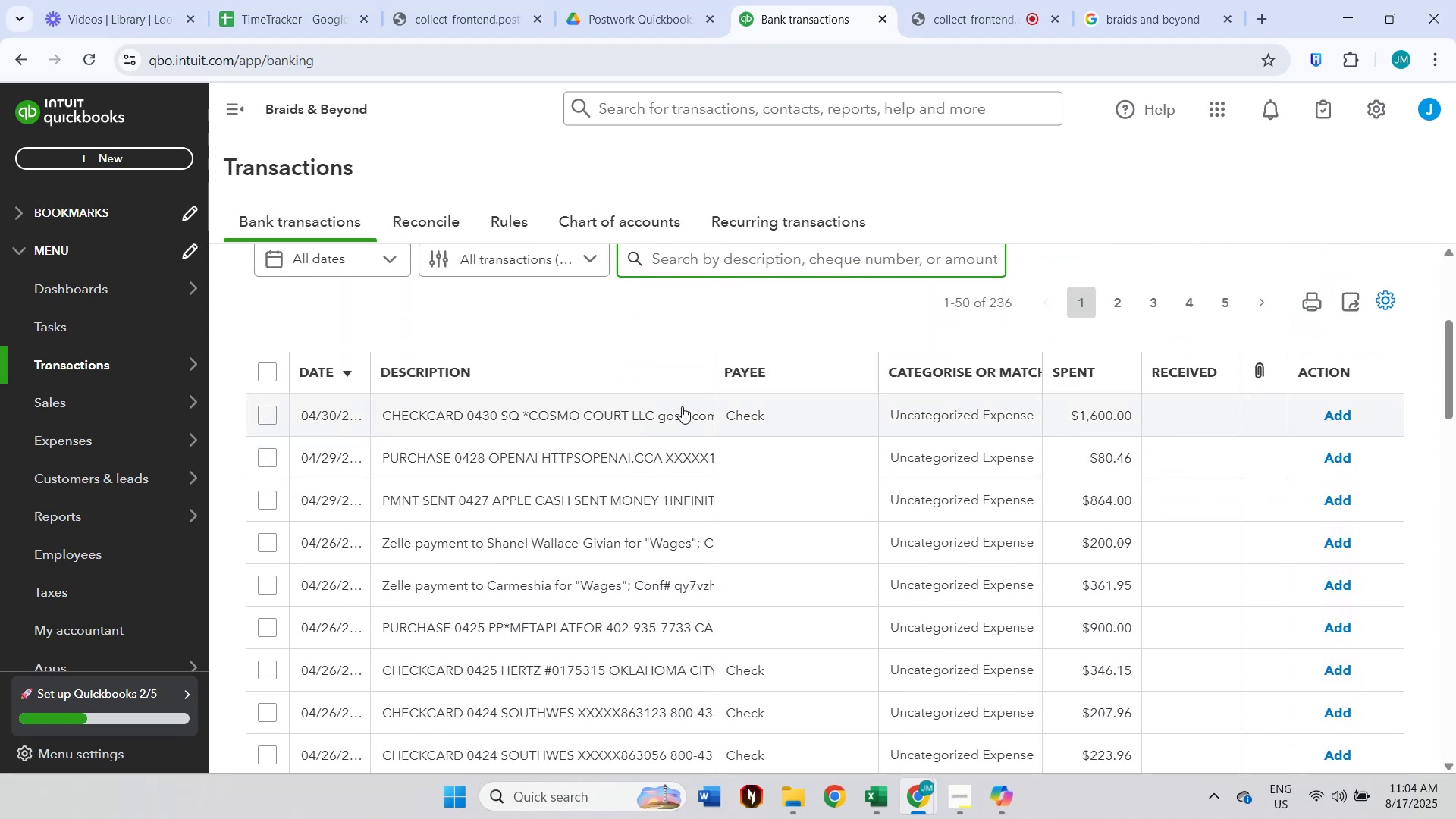 
left_click_drag(start_coordinate=[711, 362], to_coordinate=[767, 368])
 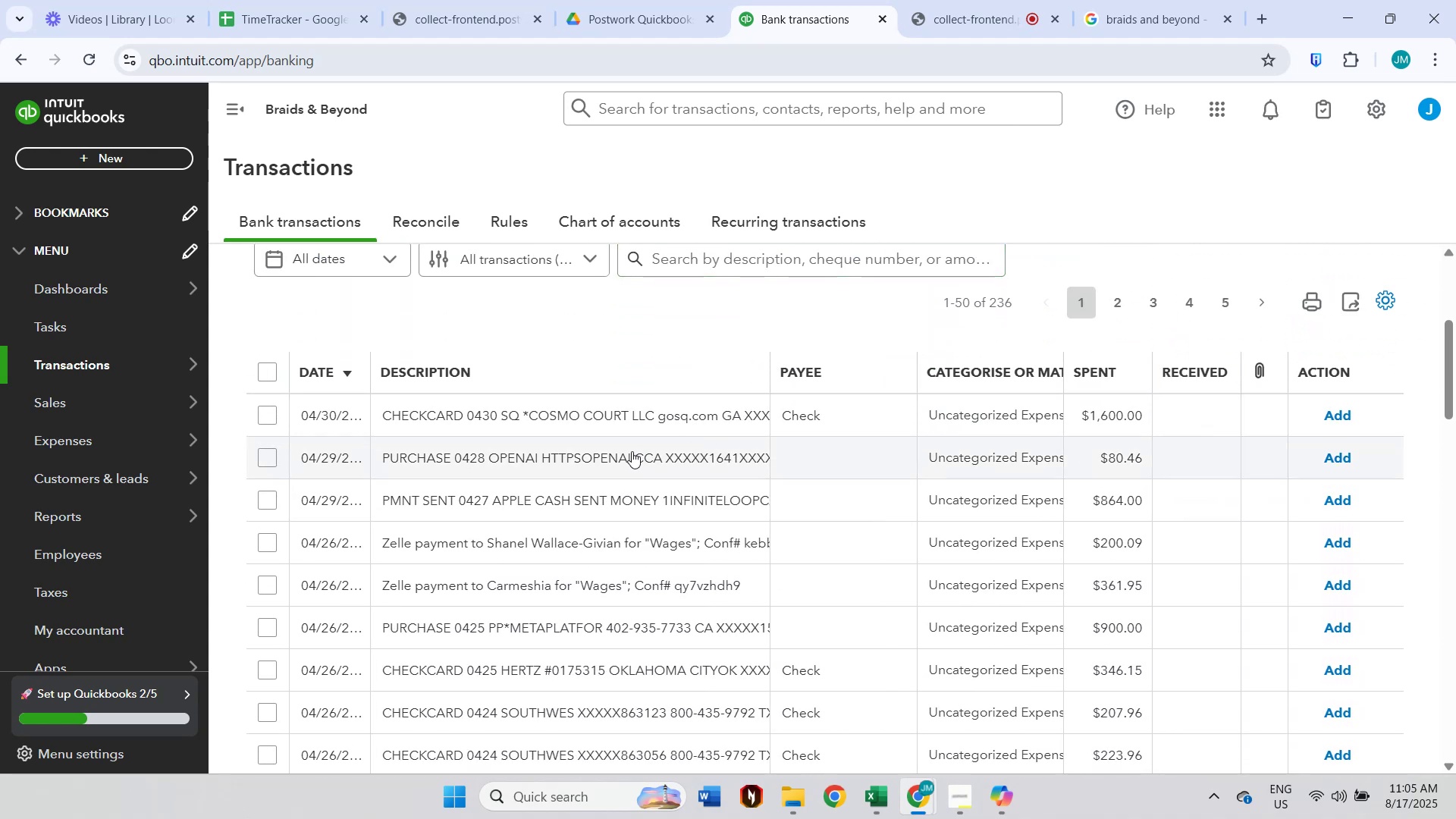 
left_click([620, 455])
 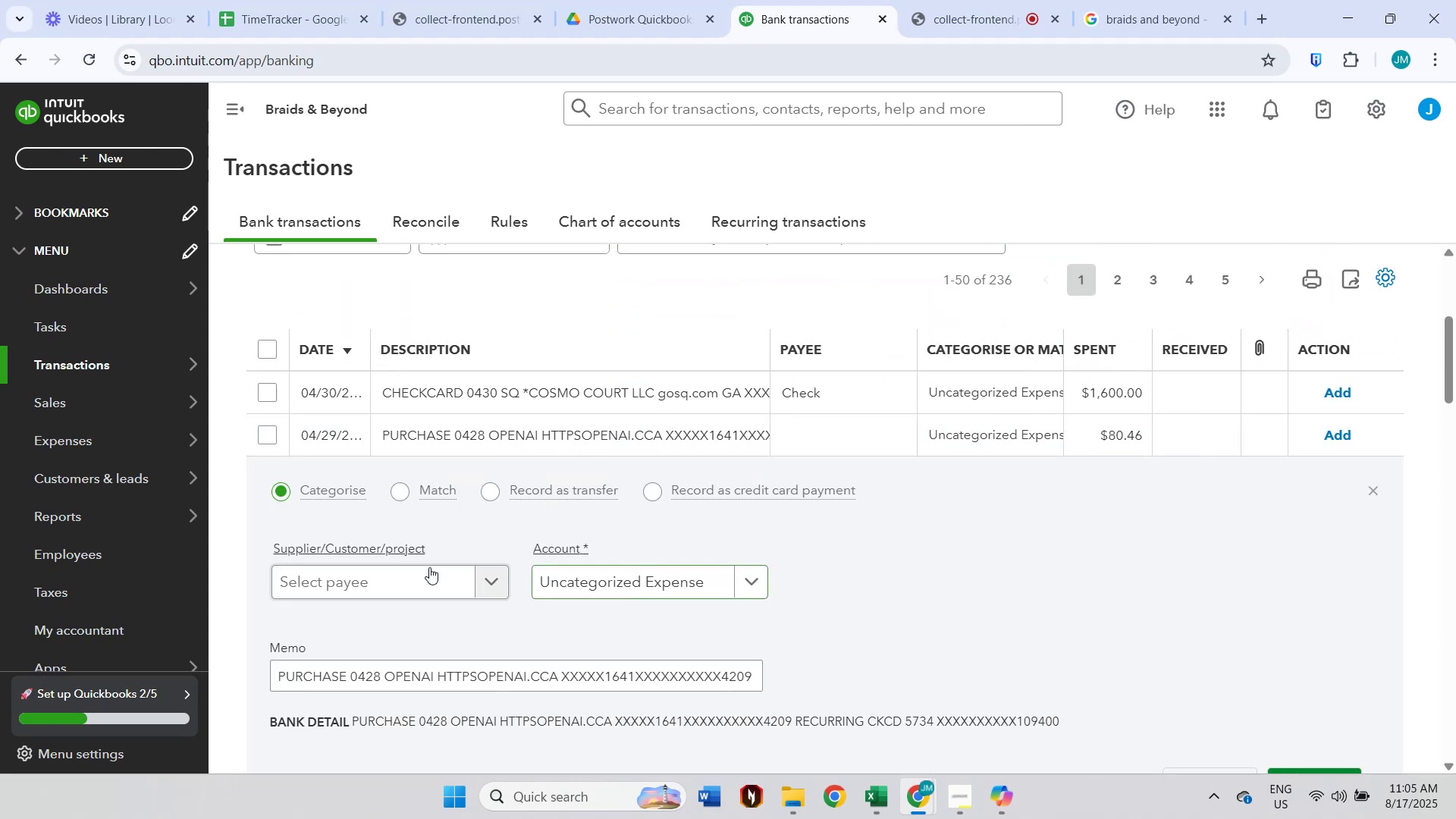 
left_click([379, 576])
 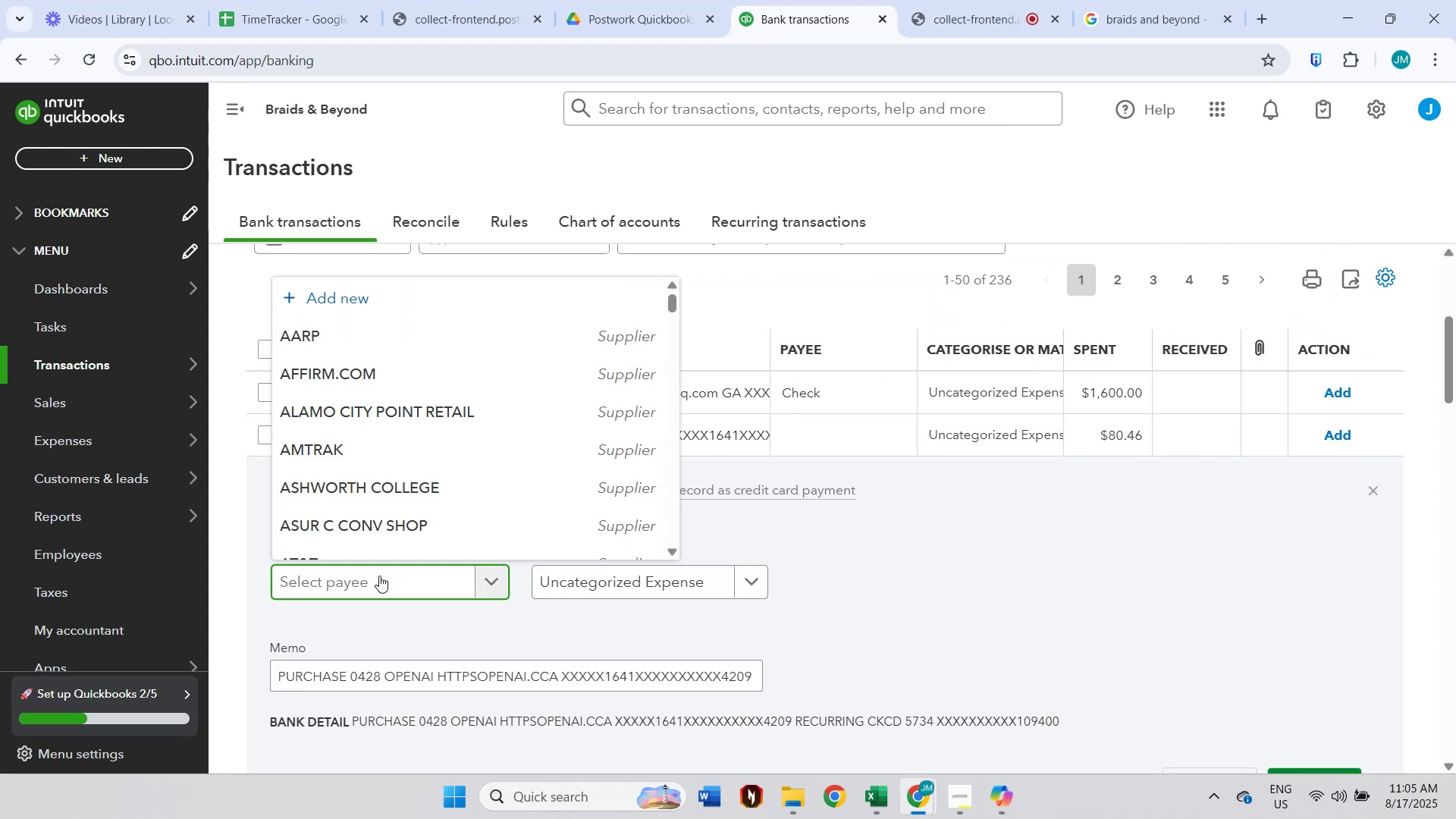 
type(OpenAI)
 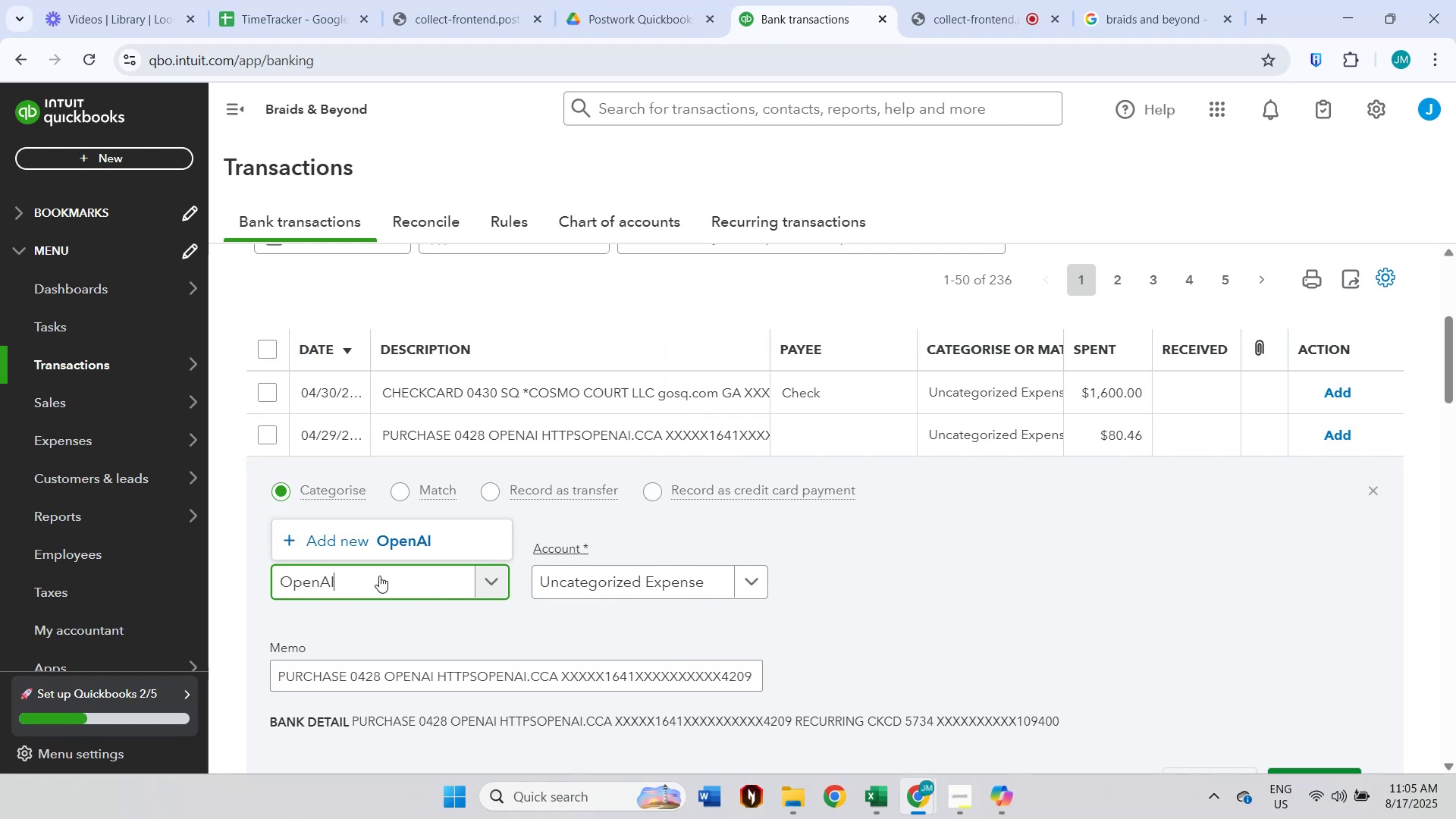 
left_click([414, 547])
 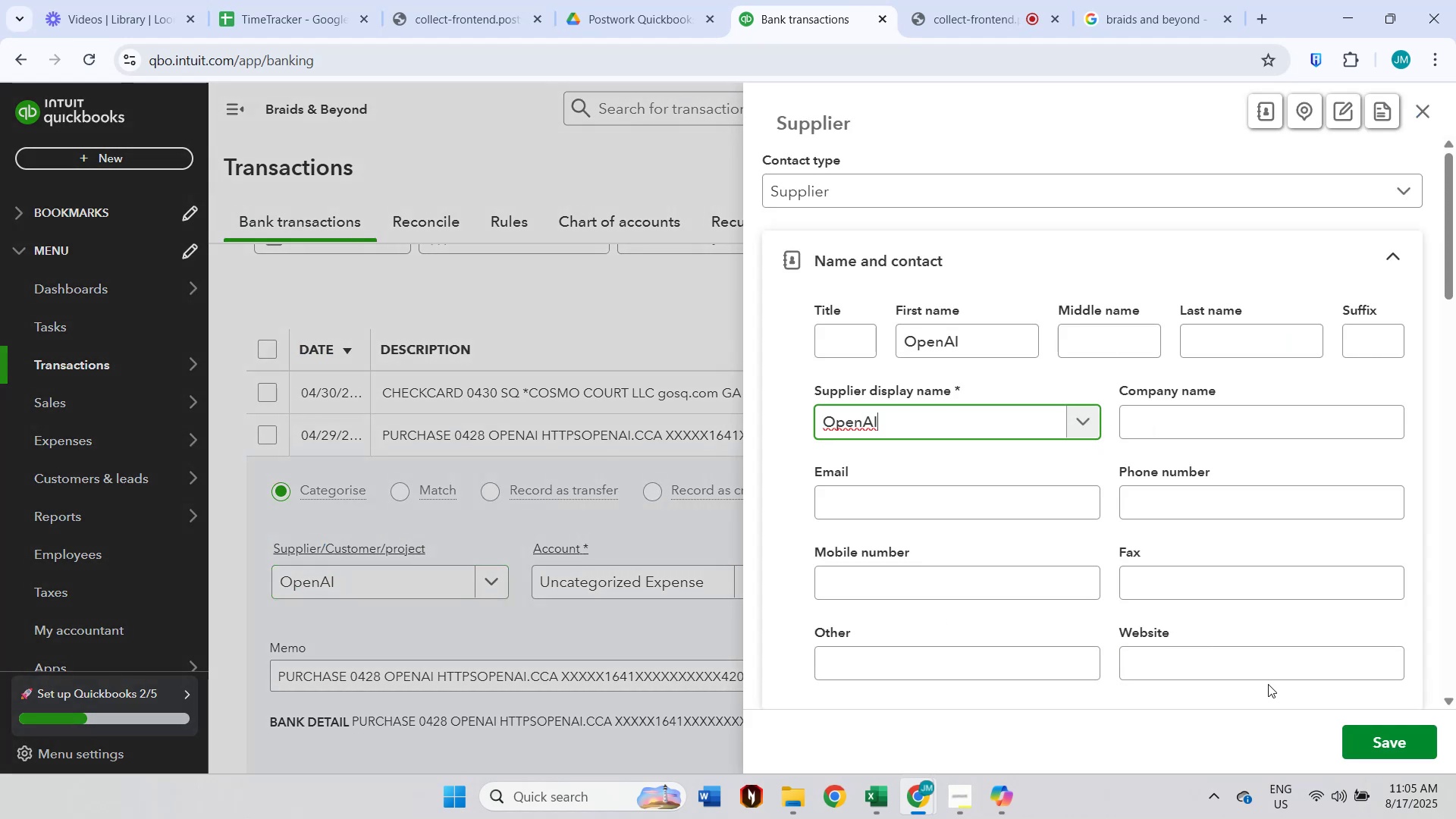 
left_click([1357, 744])
 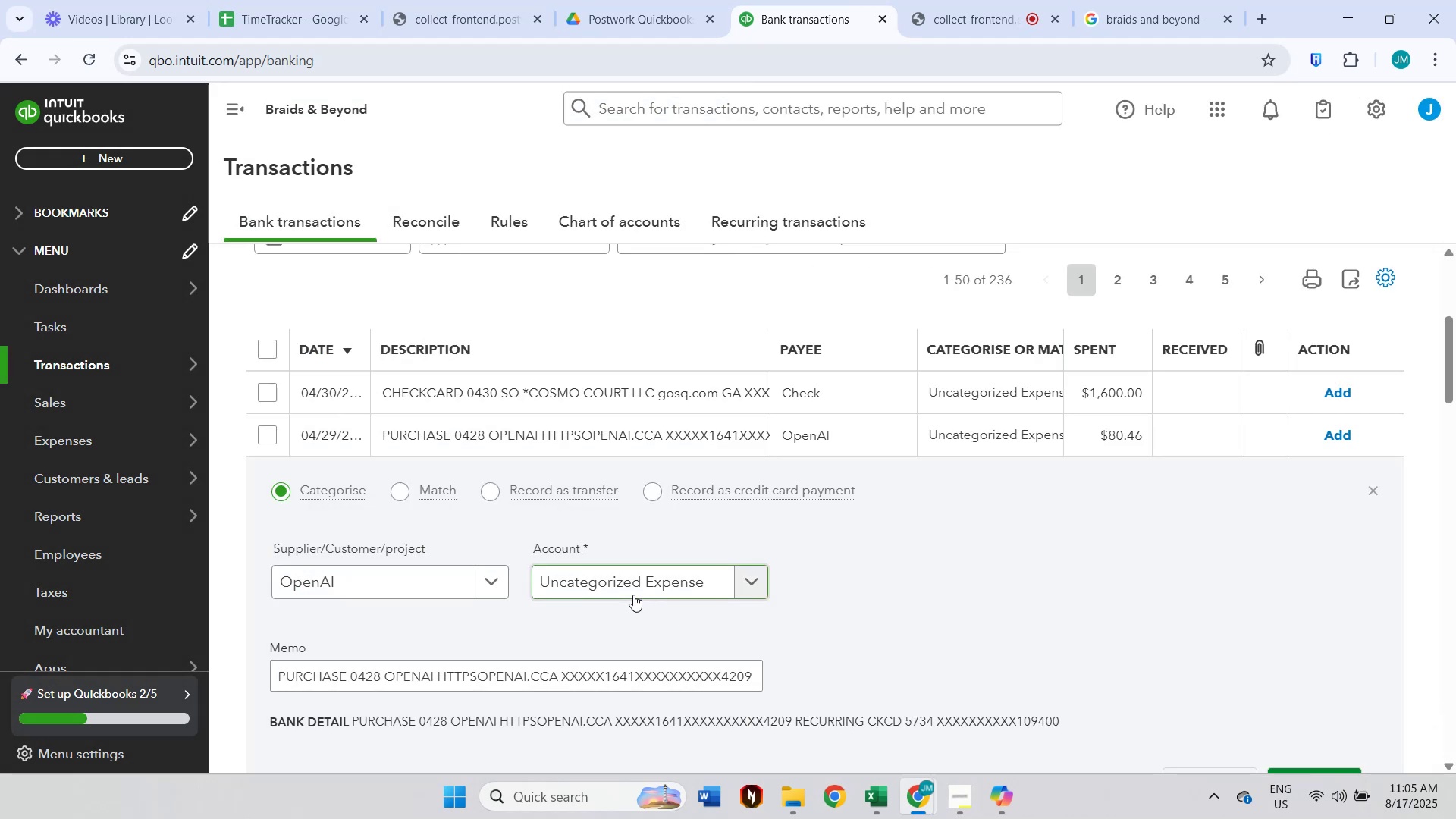 
left_click([631, 592])
 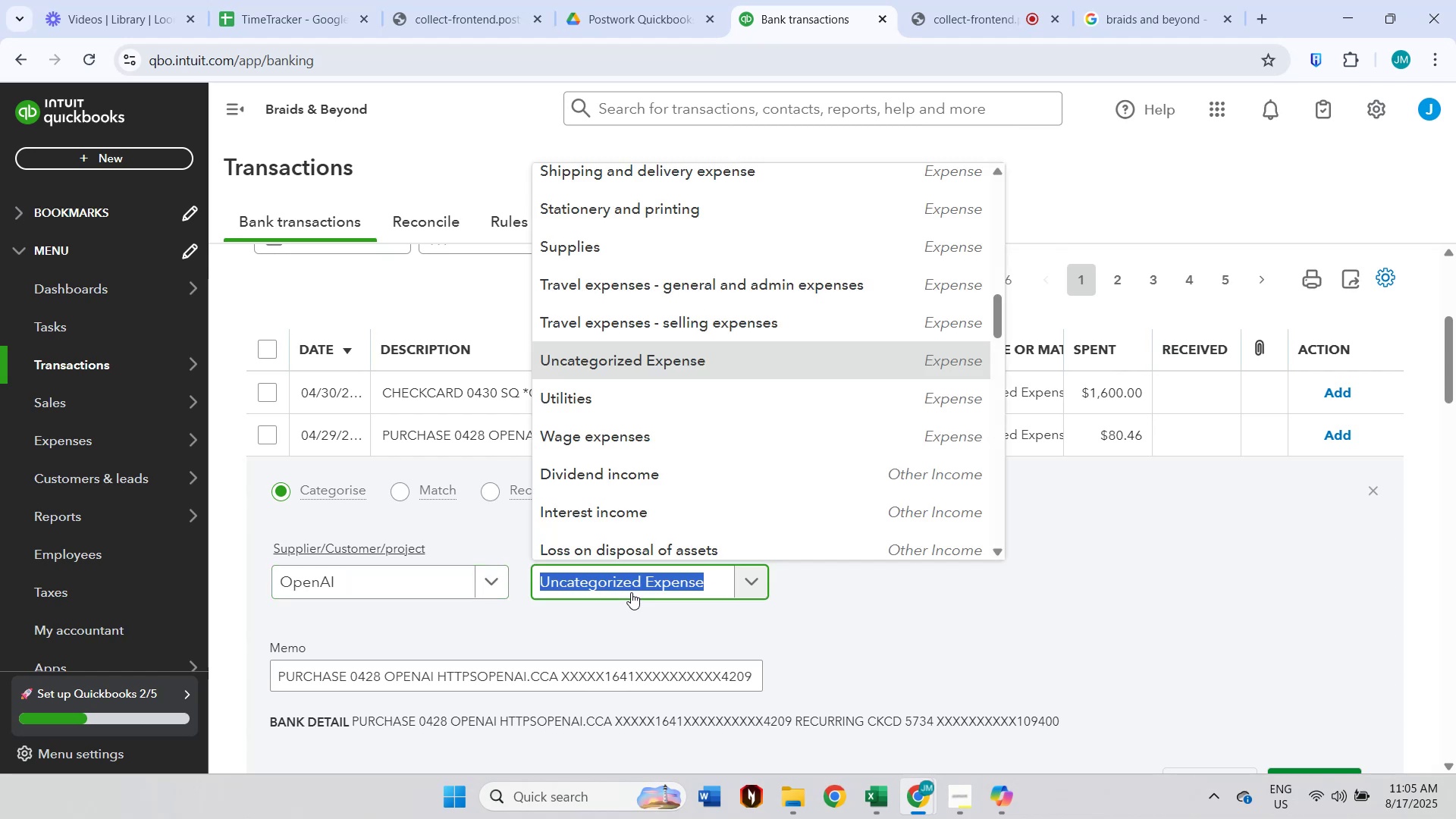 
type(dues)
 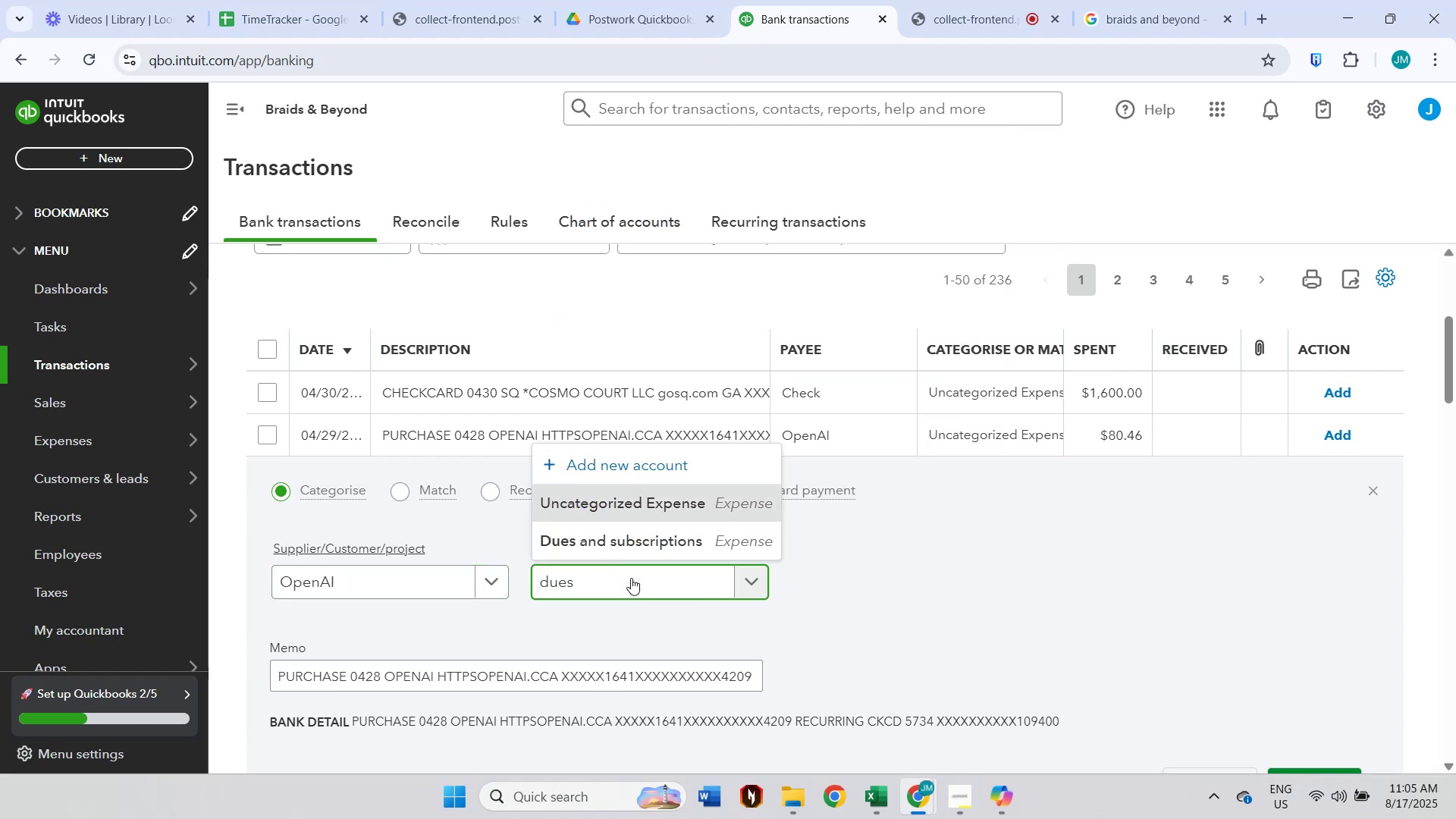 
left_click([642, 543])
 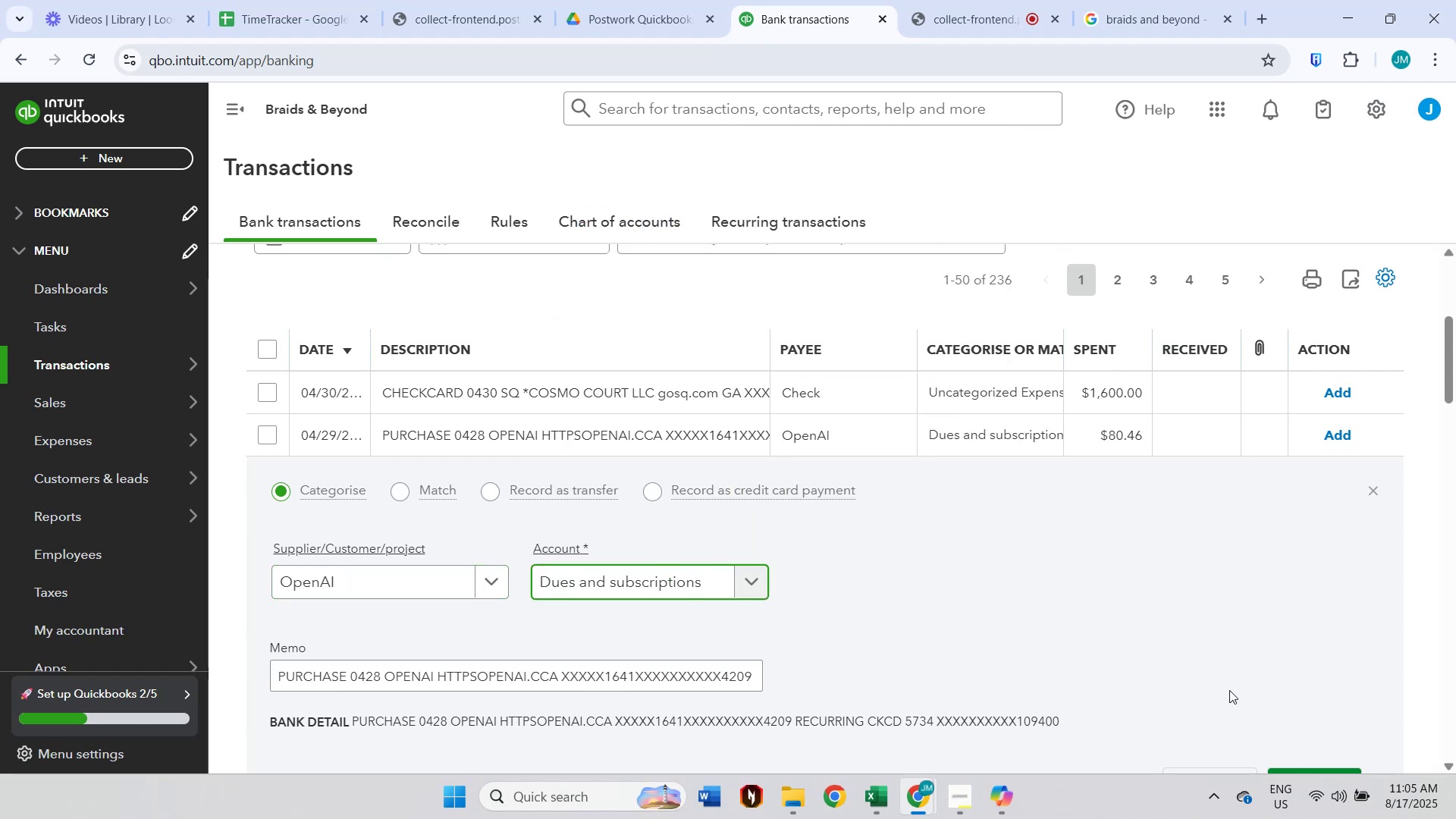 
scroll: coordinate [1328, 715], scroll_direction: down, amount: 1.0
 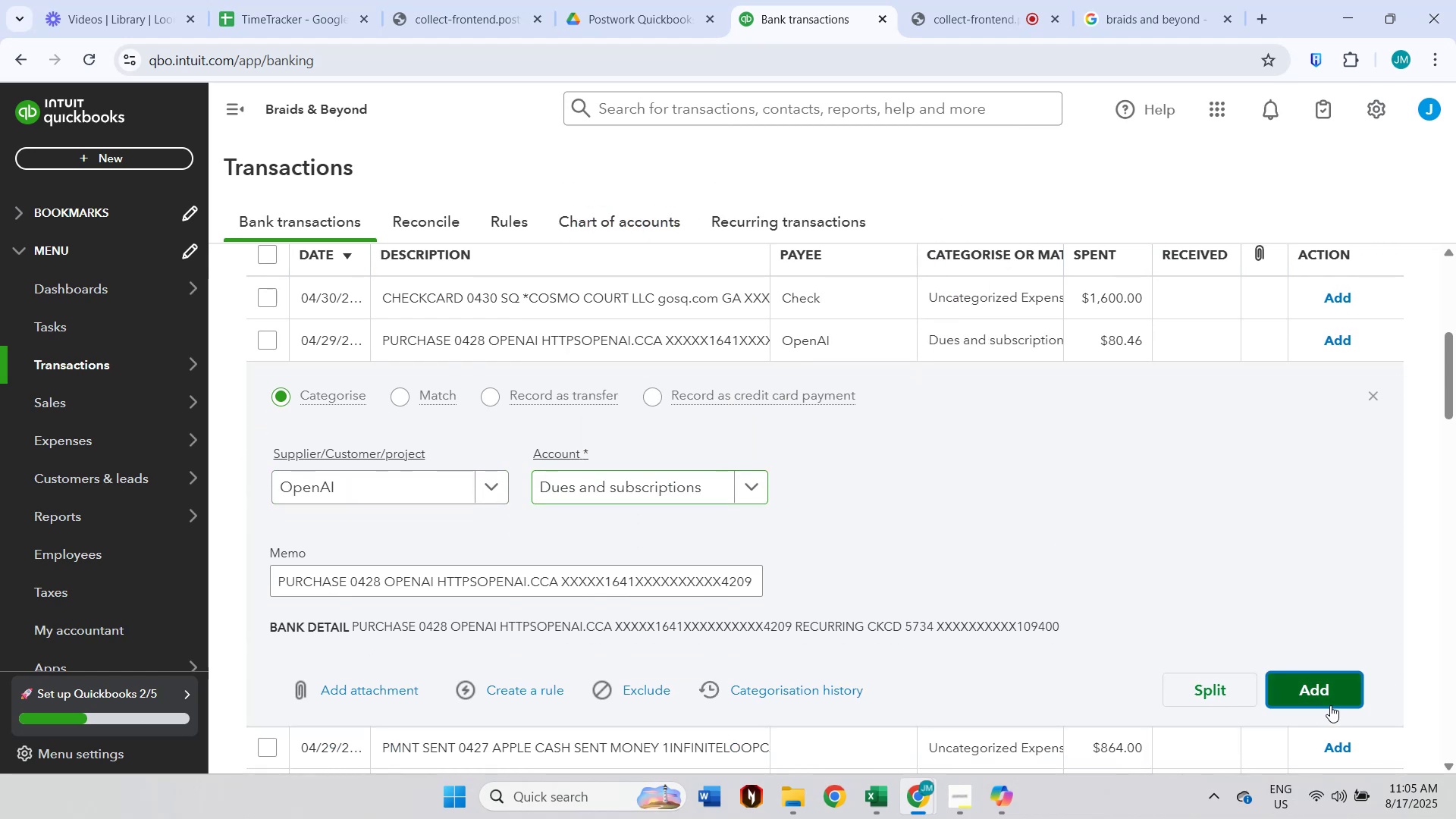 
double_click([1330, 697])
 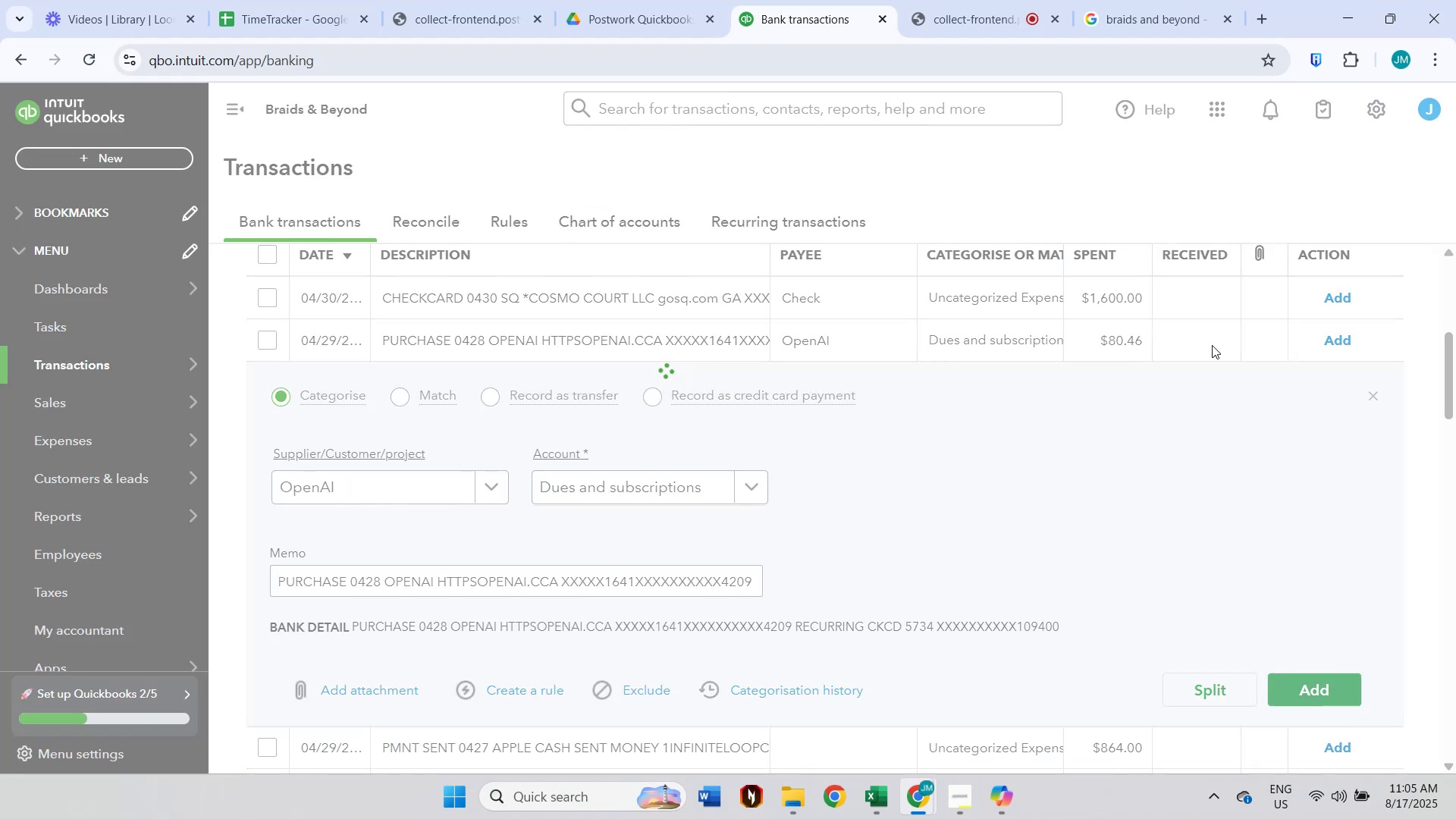 
left_click([1031, 0])
 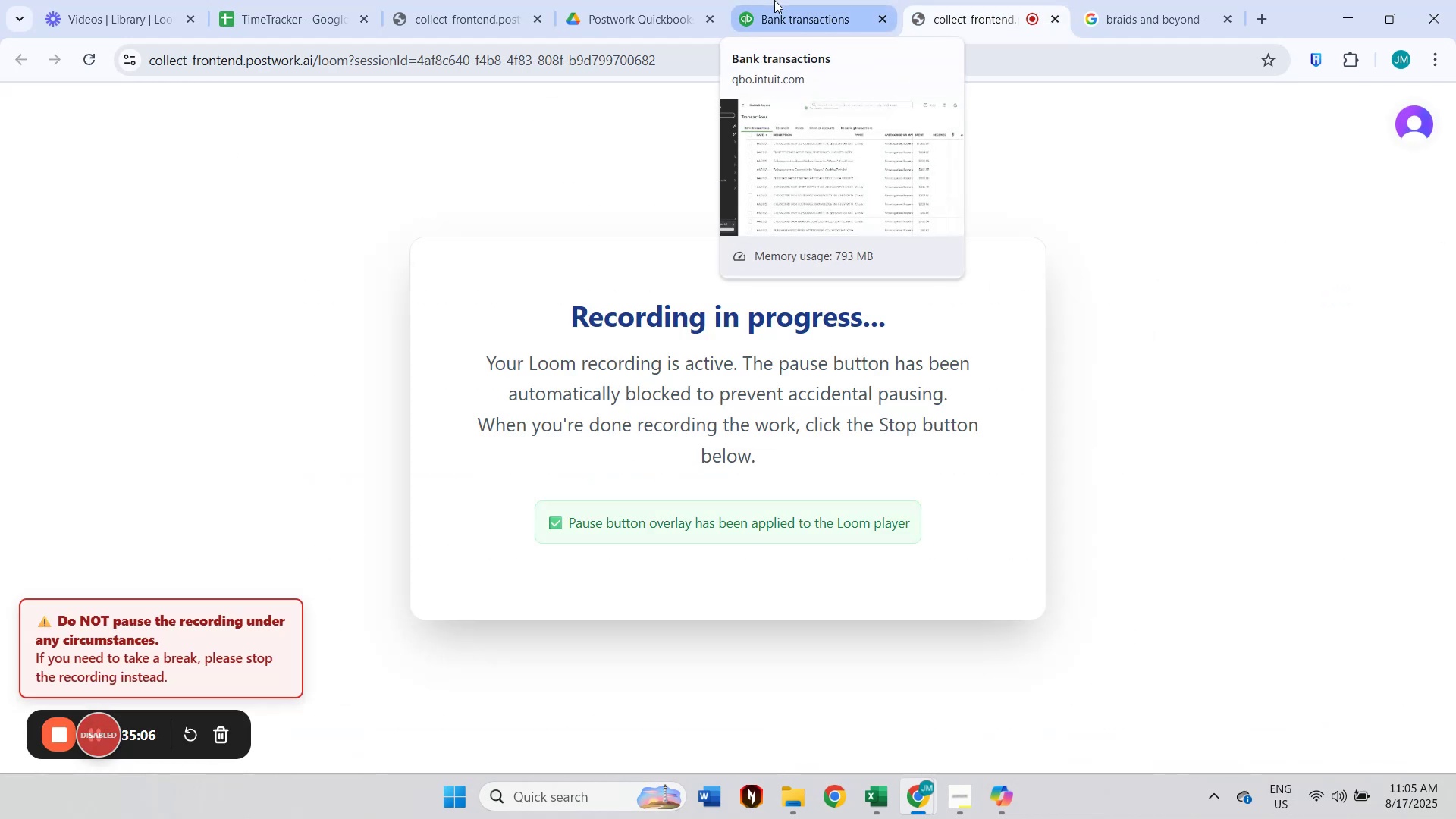 
left_click([774, 0])
 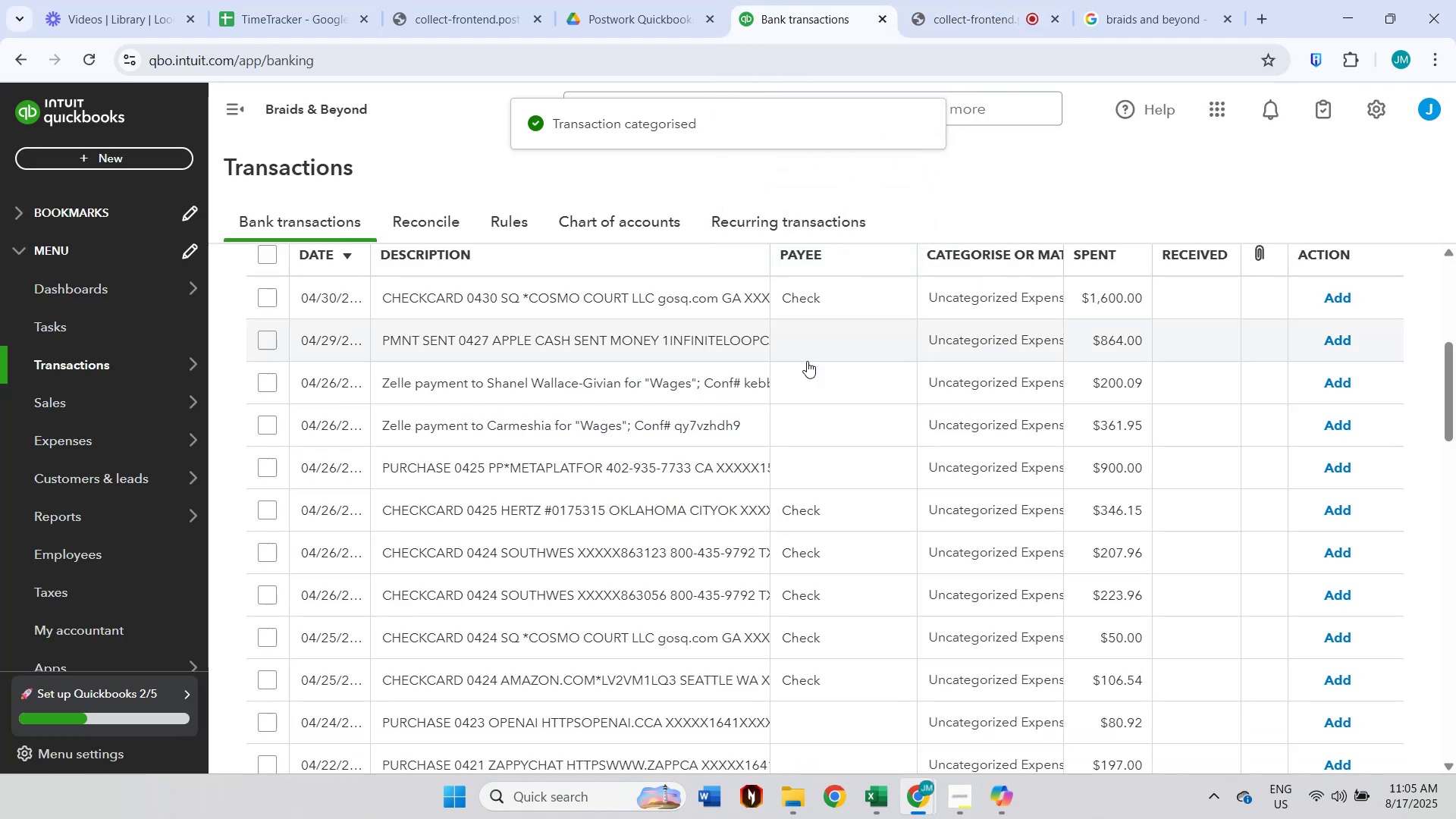 
scroll: coordinate [822, 439], scroll_direction: up, amount: 2.0
 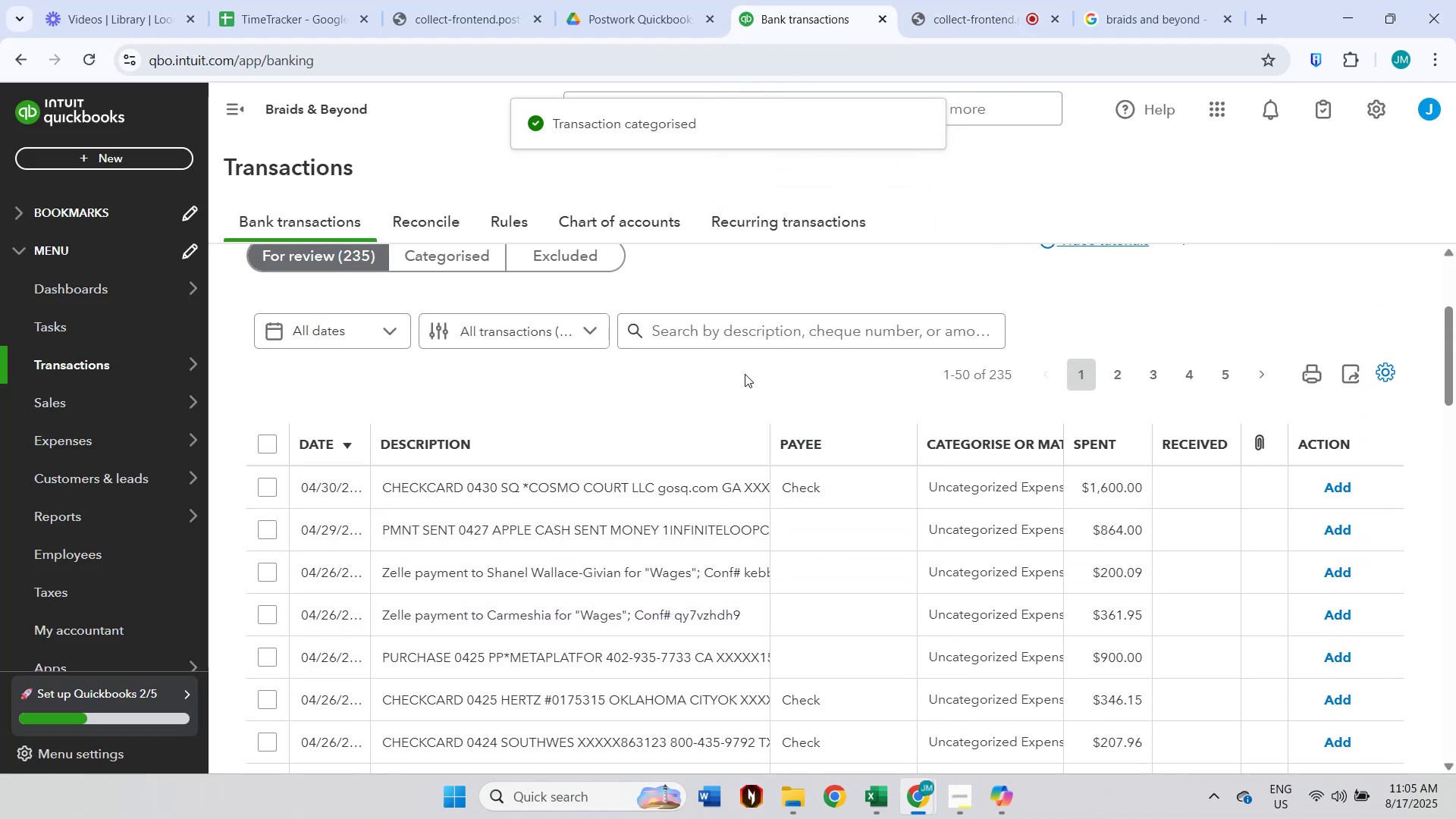 
left_click([745, 334])
 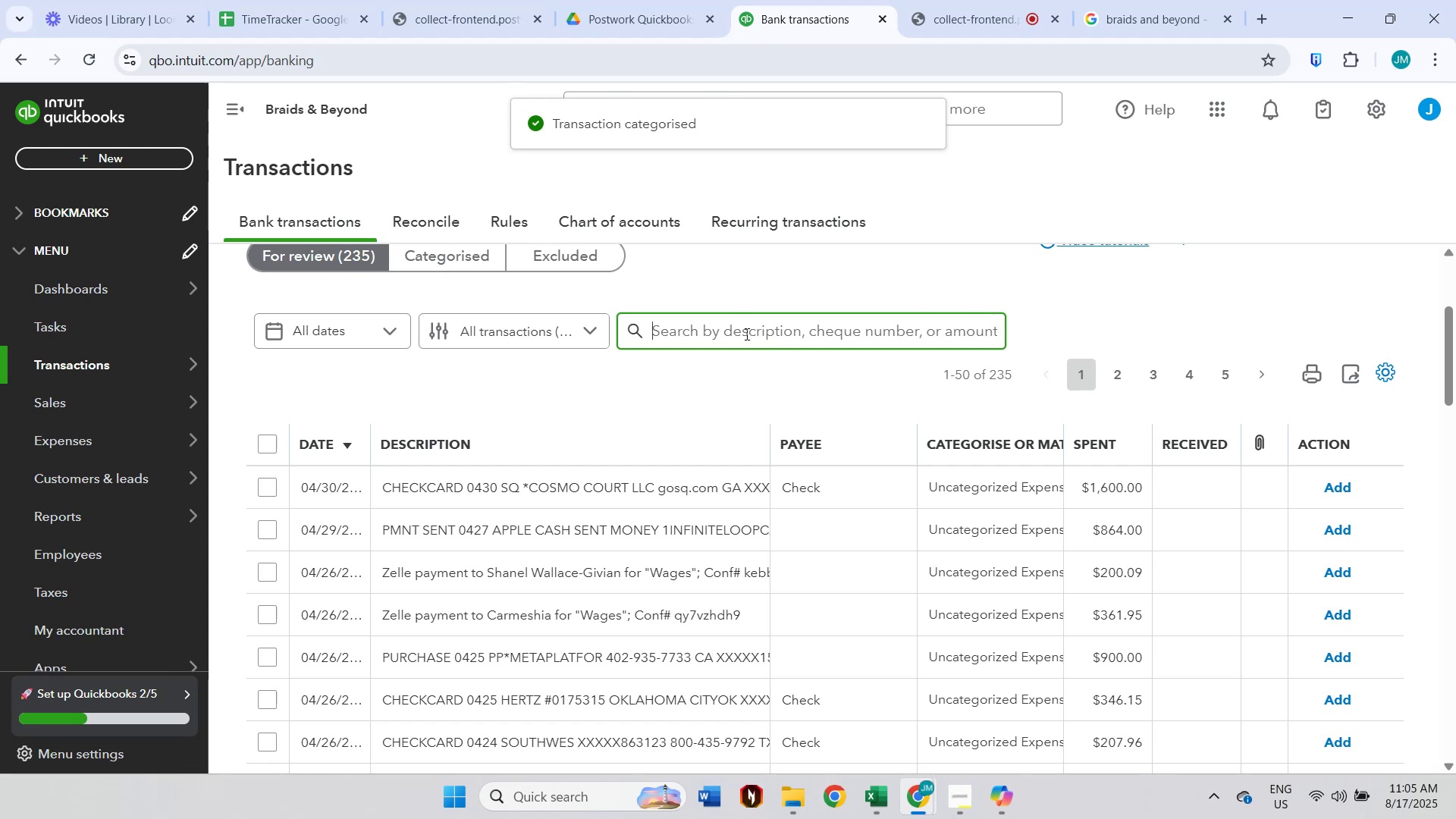 
type(open)
 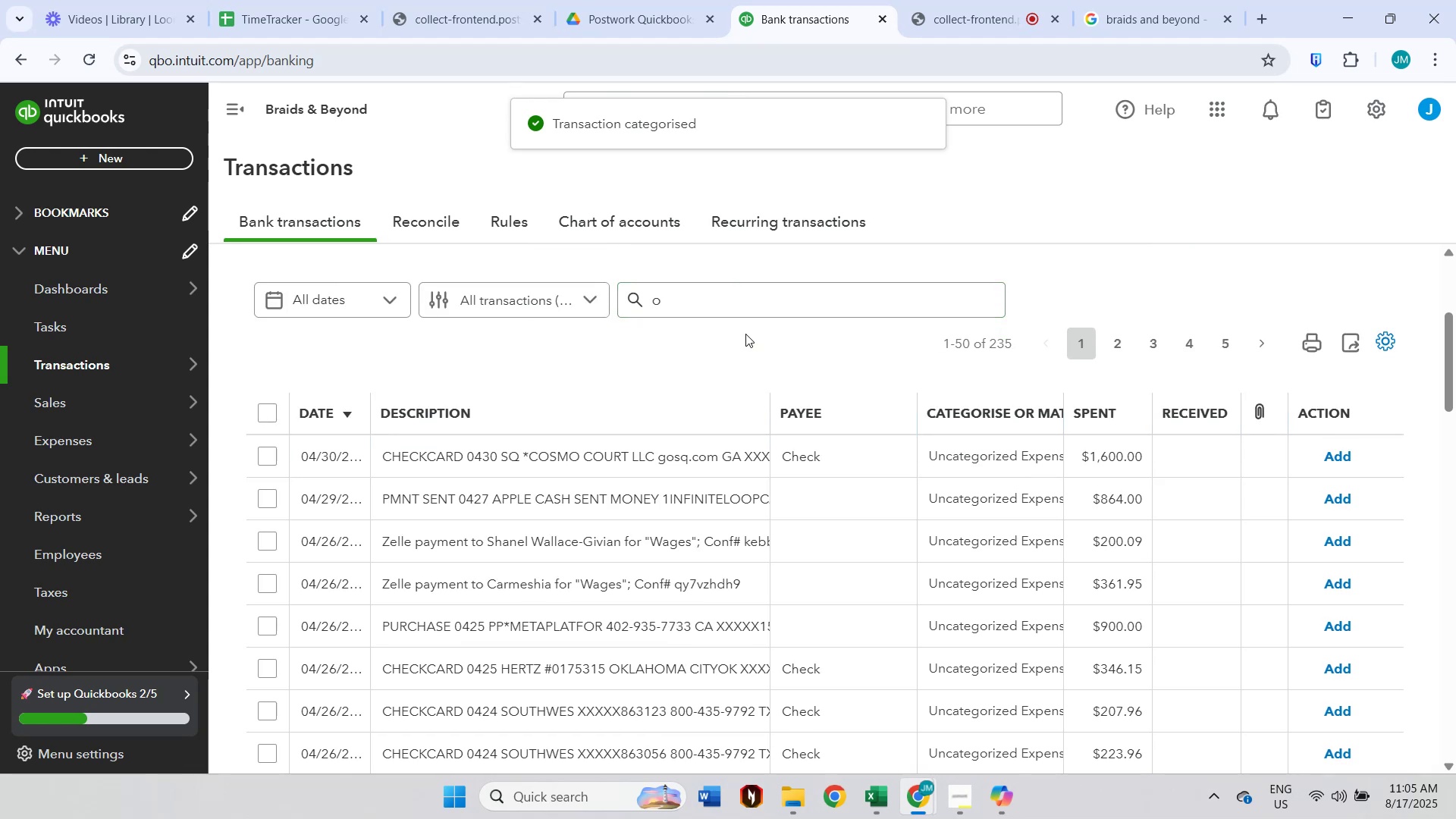 
left_click([750, 316])
 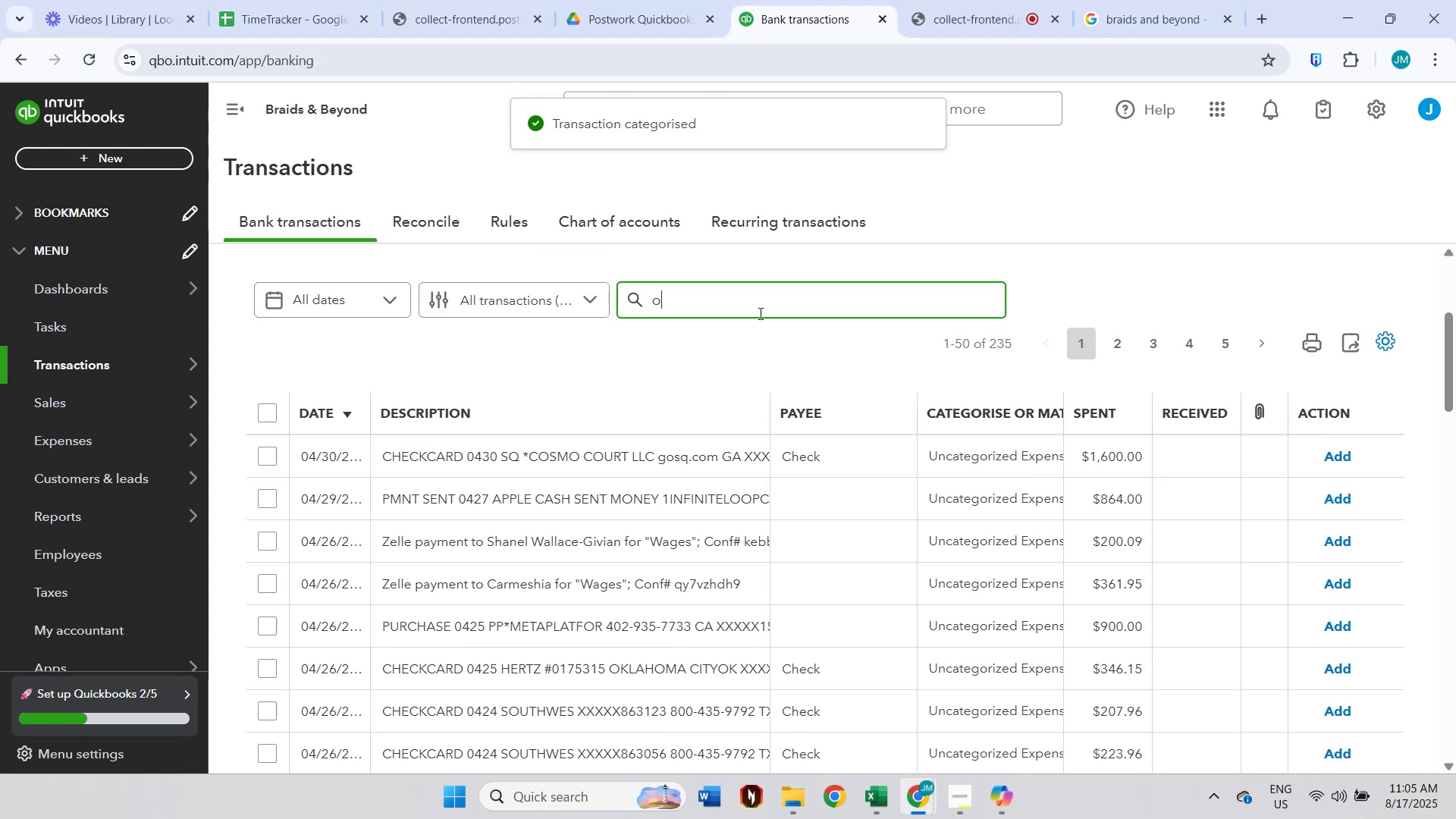 
type(pena)
 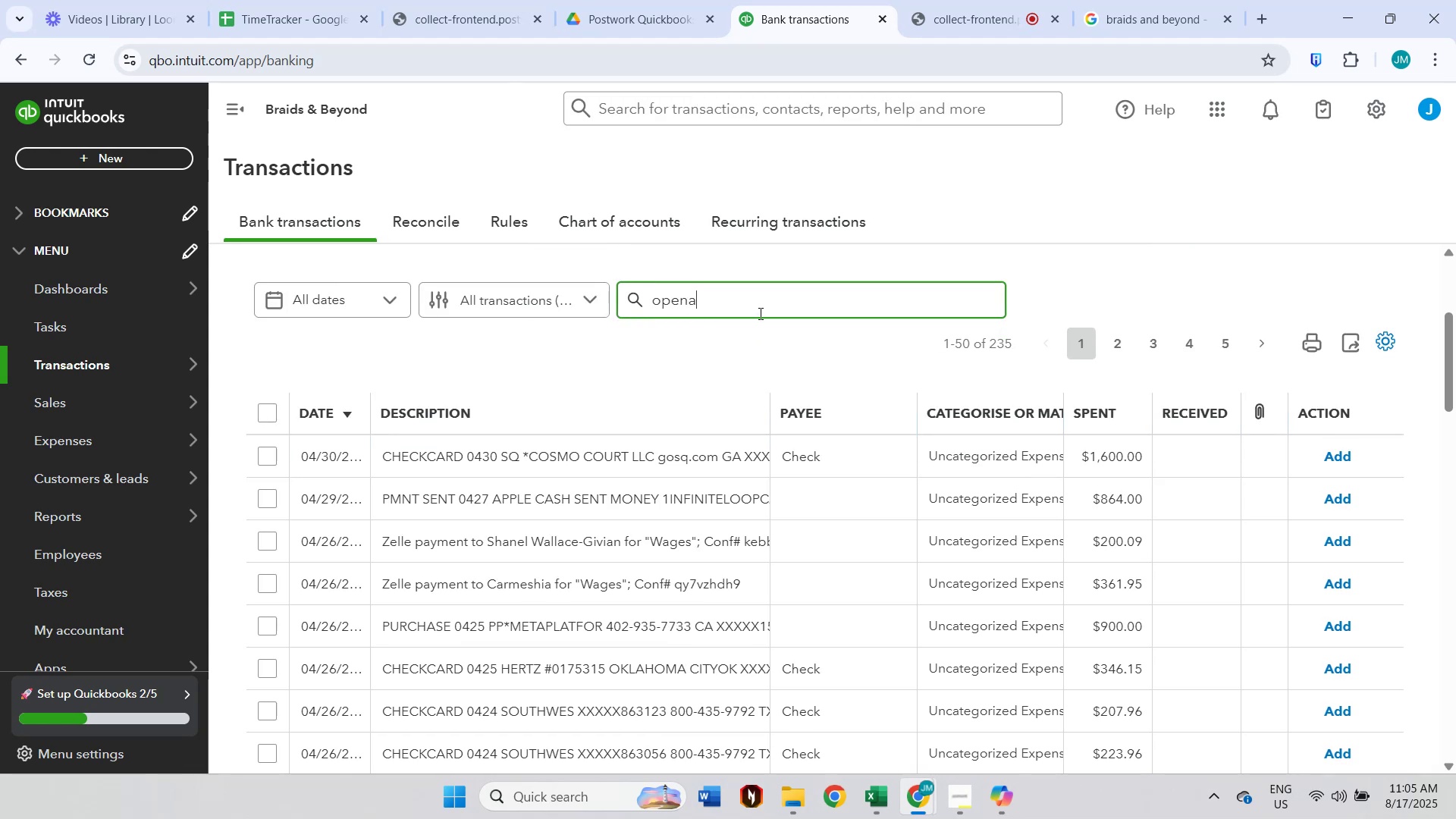 
key(Enter)
 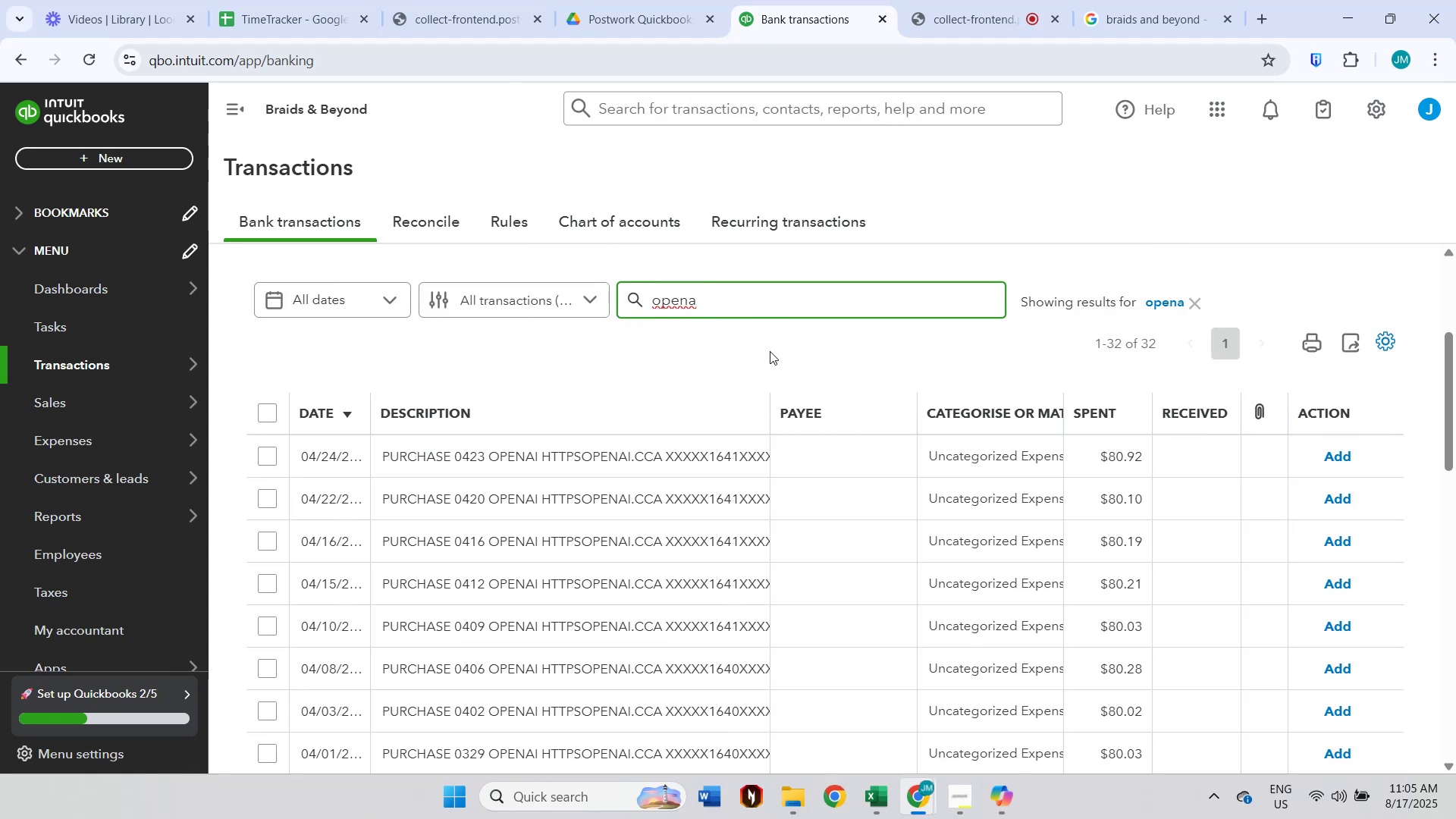 
scroll: coordinate [764, 450], scroll_direction: down, amount: 10.0
 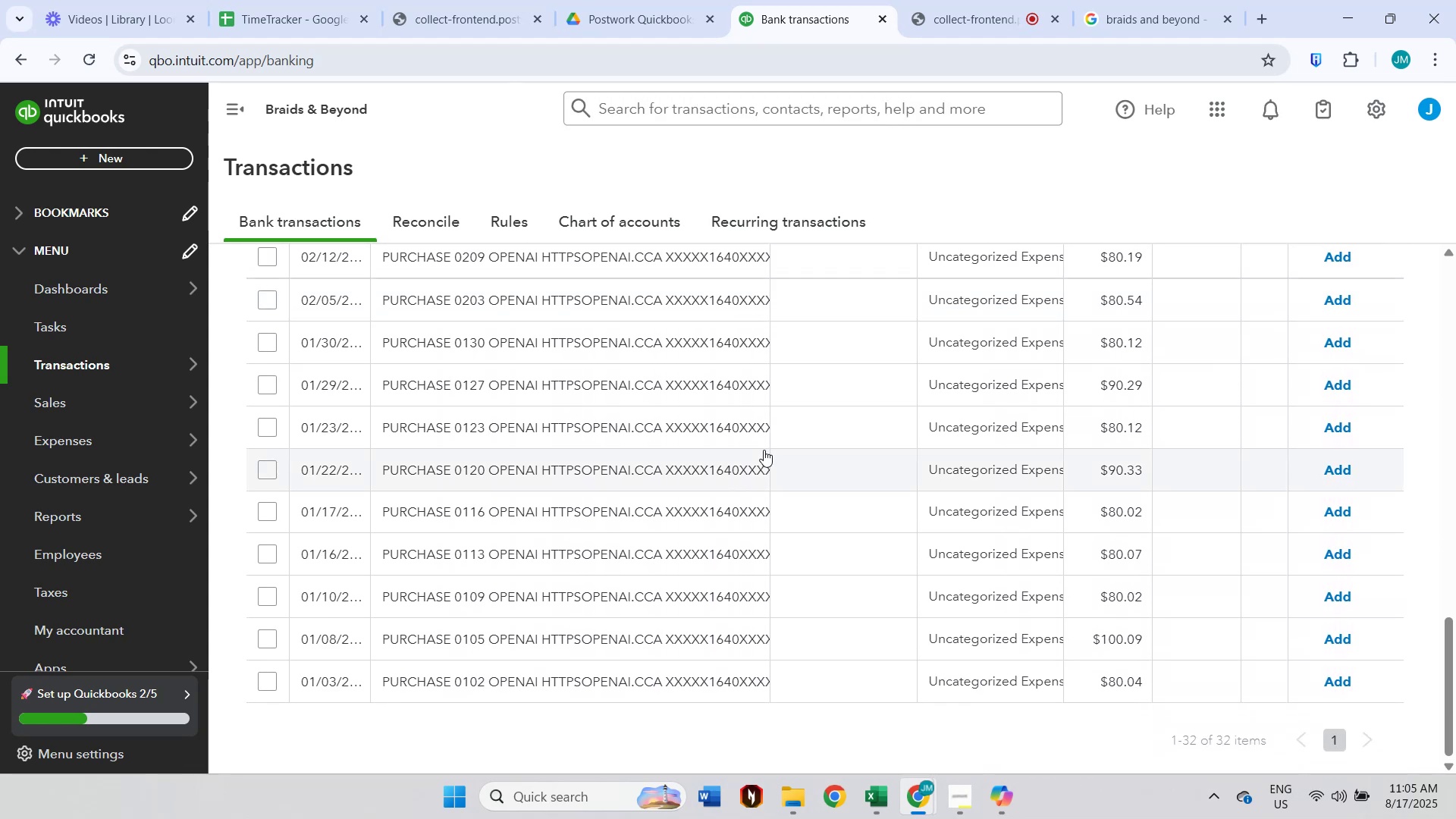 
scroll: coordinate [764, 450], scroll_direction: up, amount: 12.0
 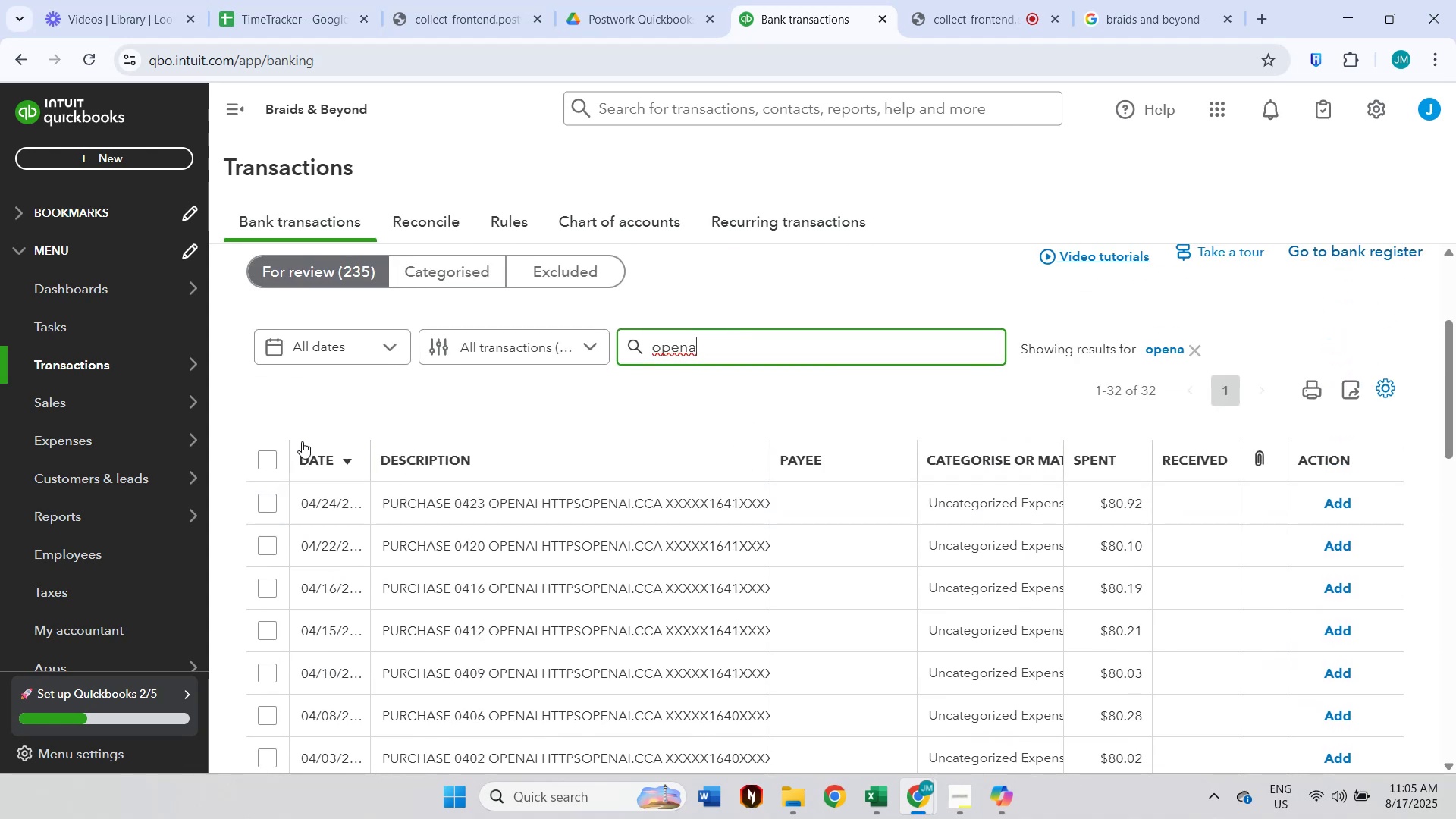 
left_click([271, 460])
 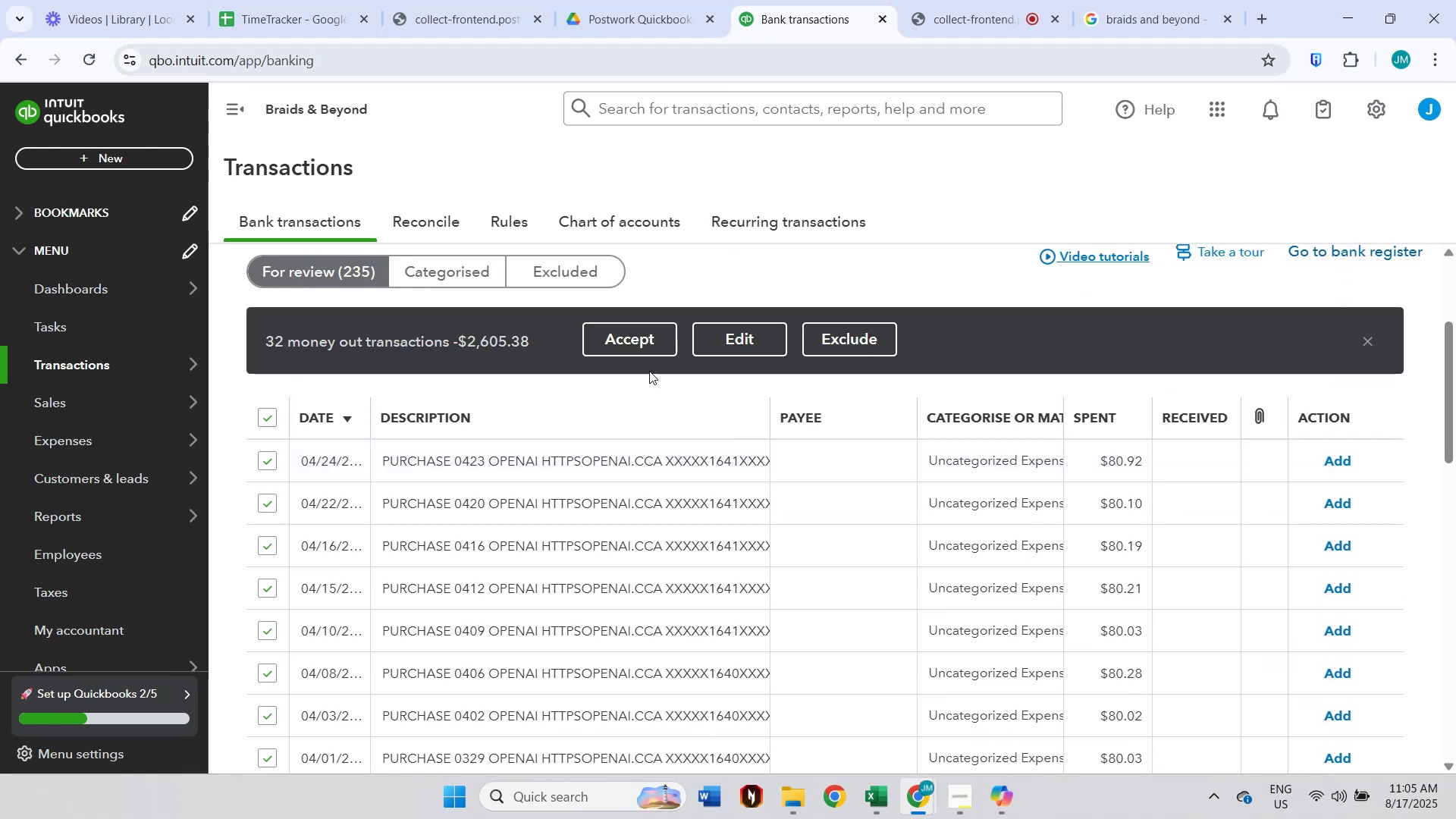 
left_click([714, 353])
 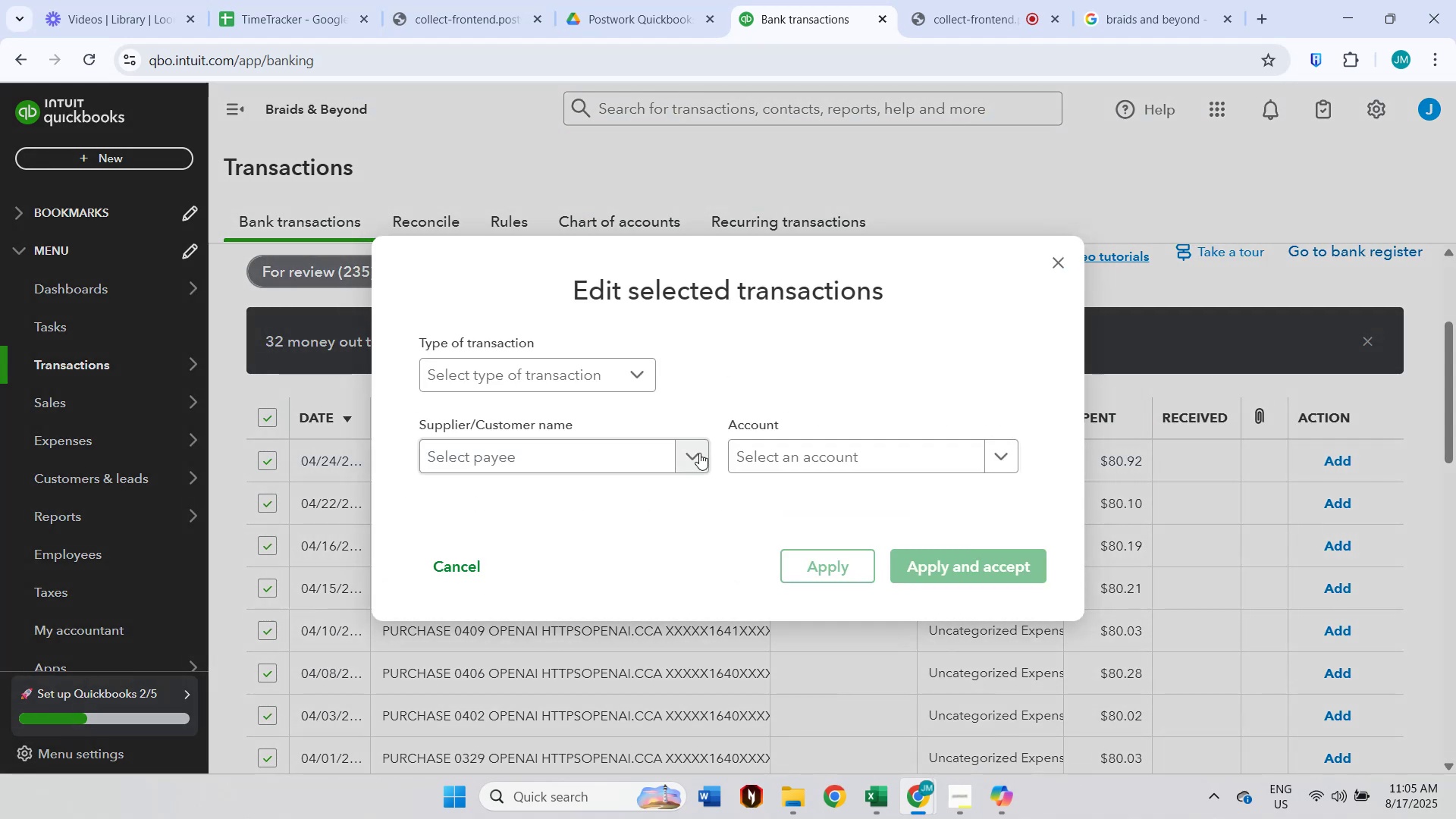 
left_click([642, 463])
 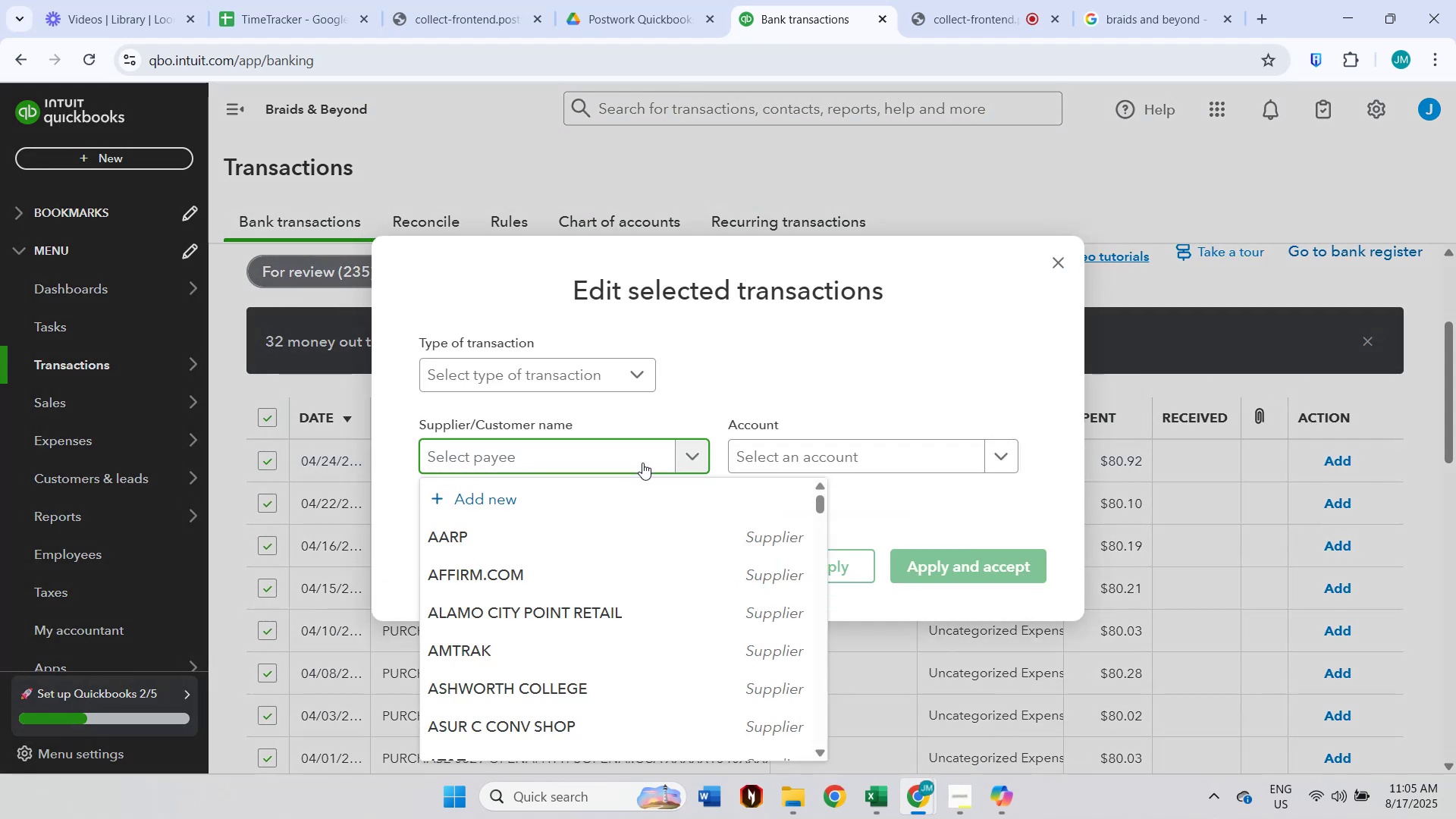 
type(ope)
 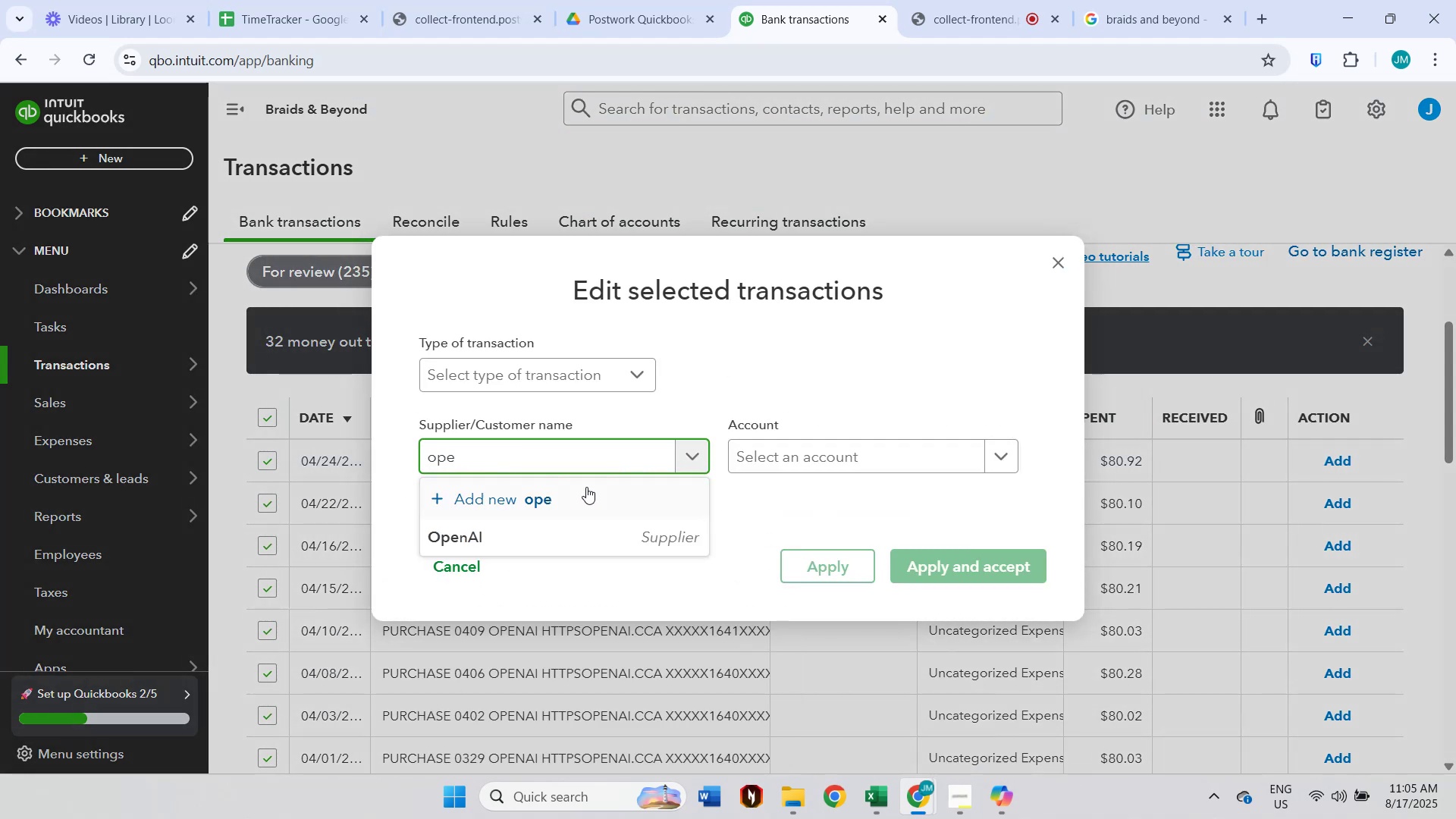 
left_click([574, 525])
 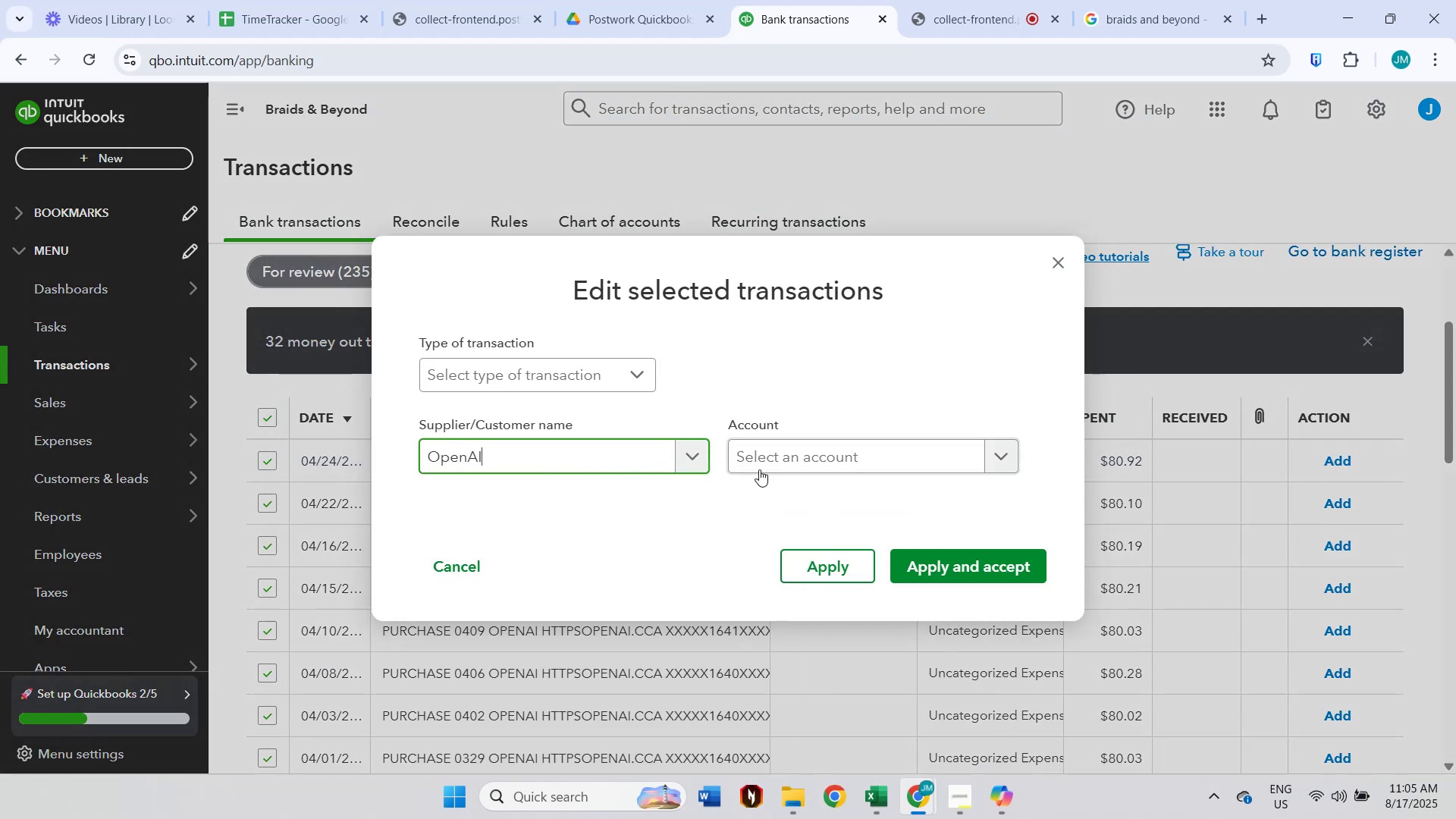 
left_click([799, 459])
 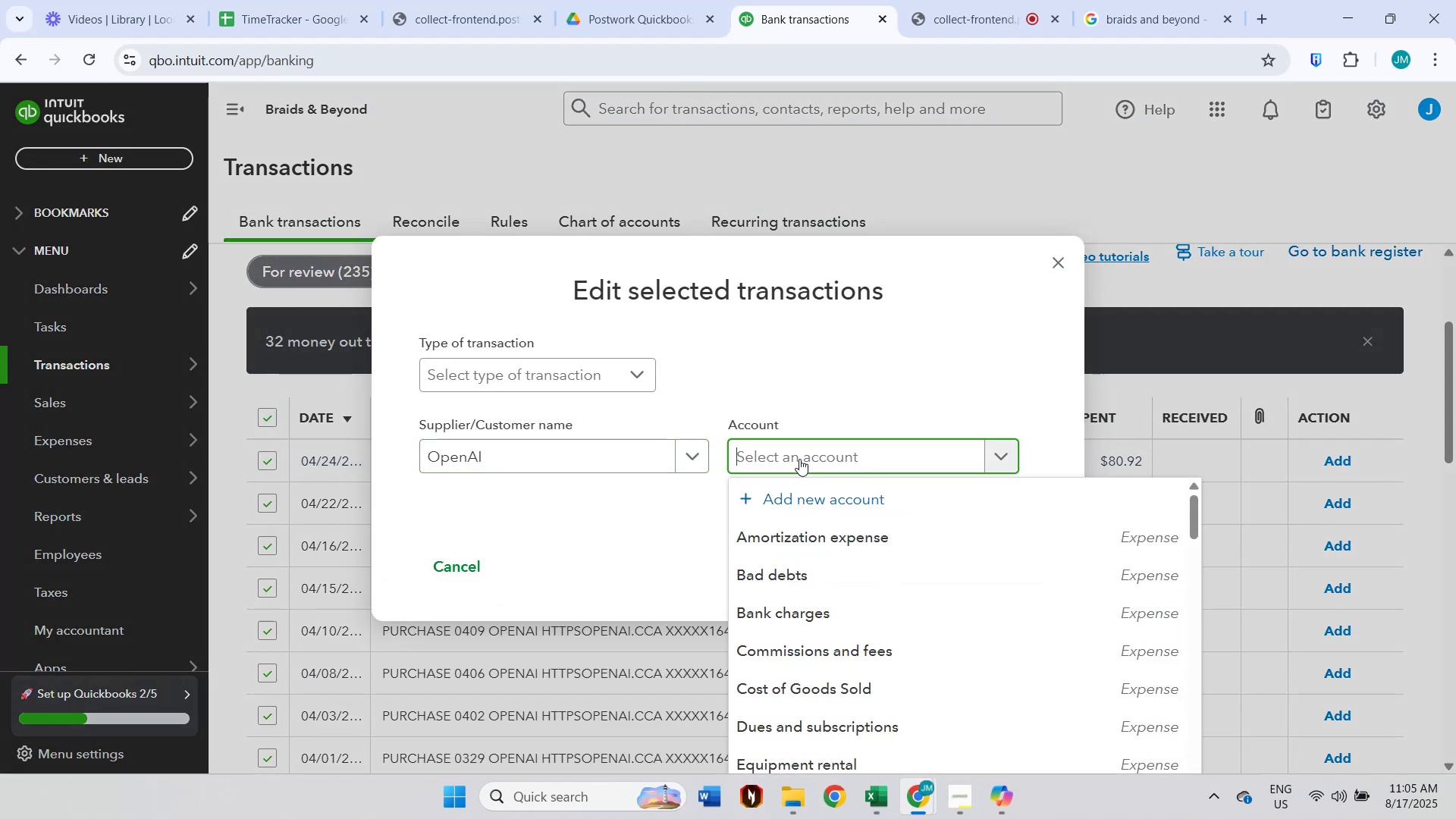 
type(dues)
 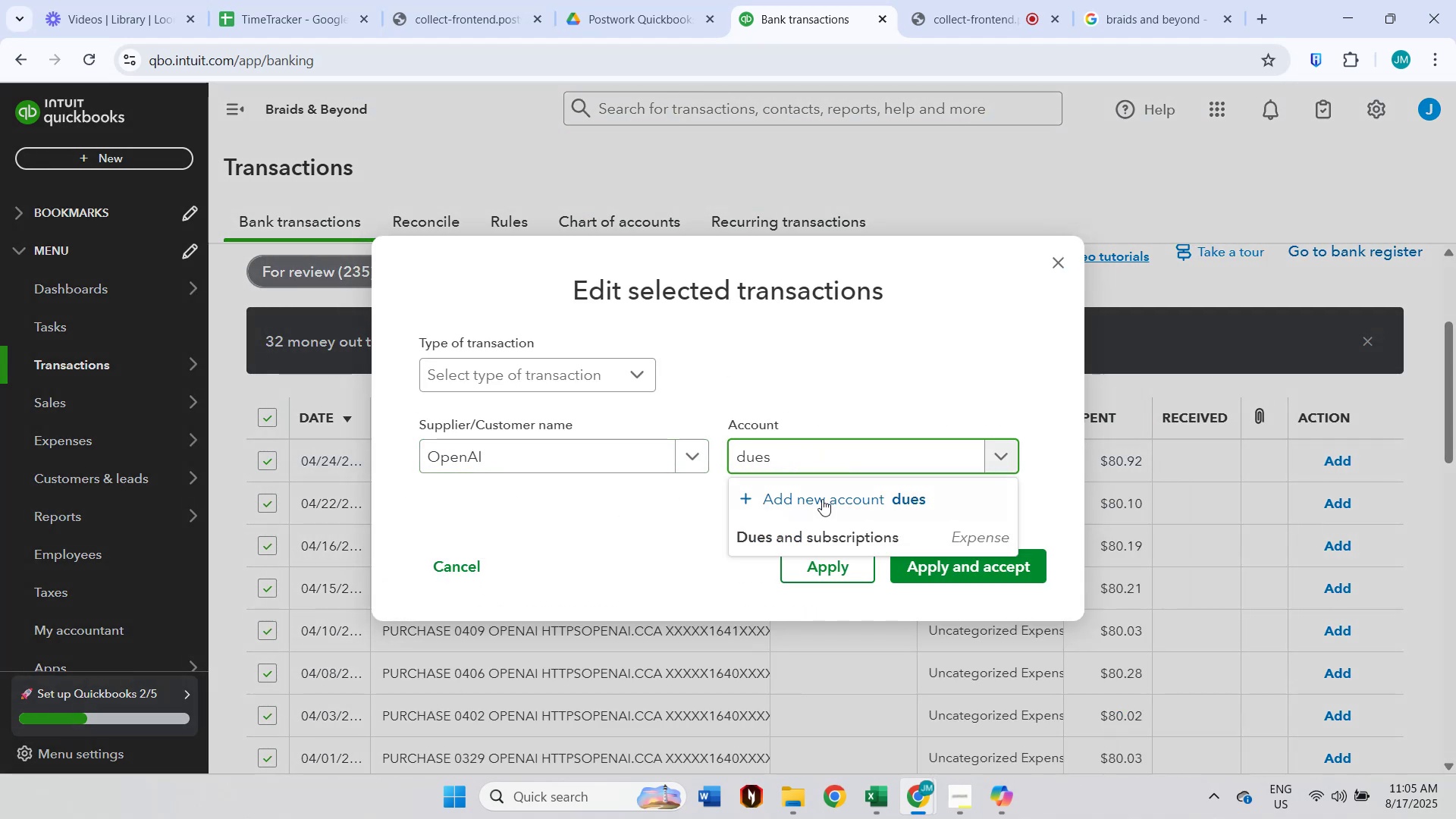 
left_click([829, 529])
 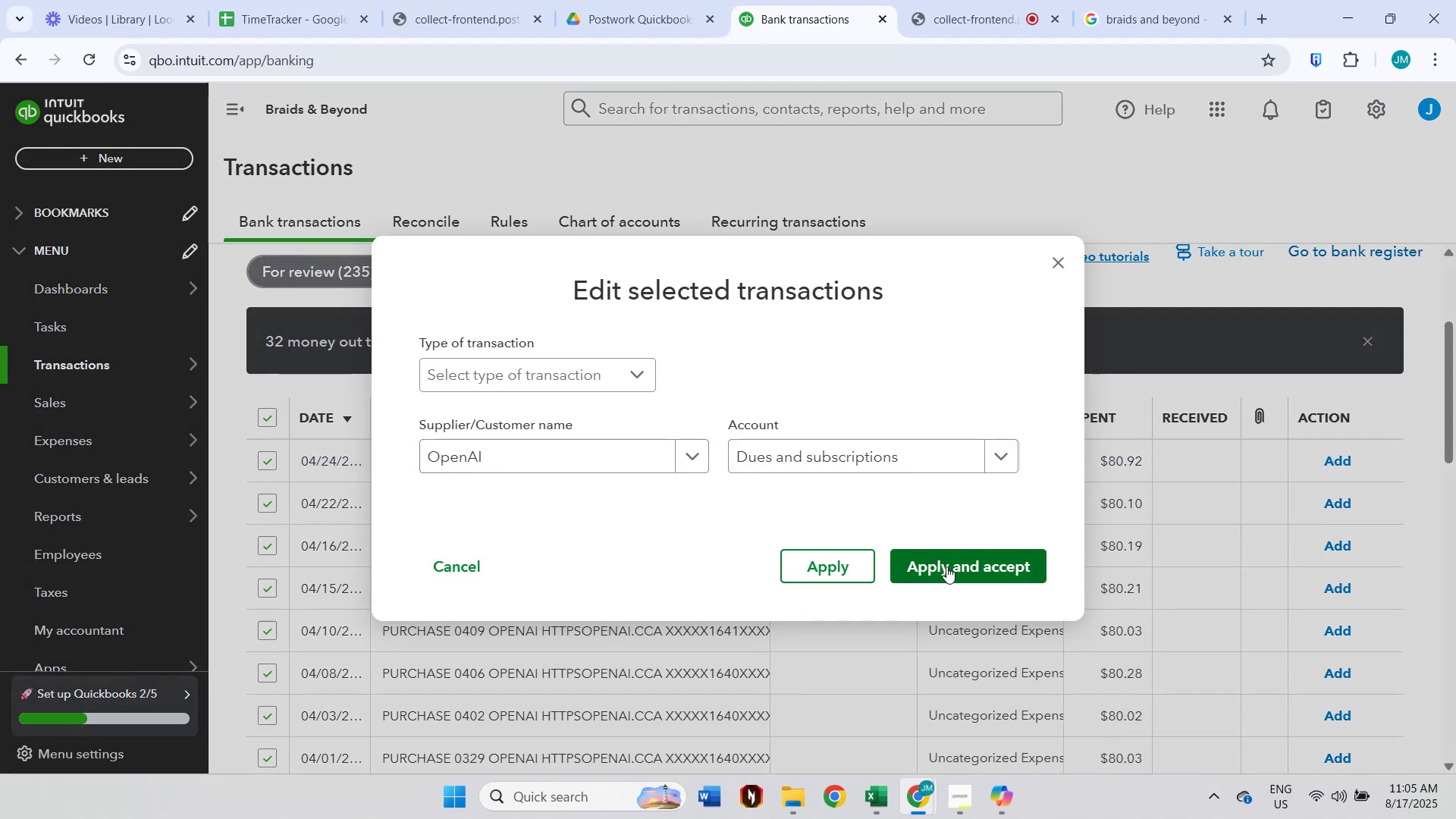 
left_click([946, 566])
 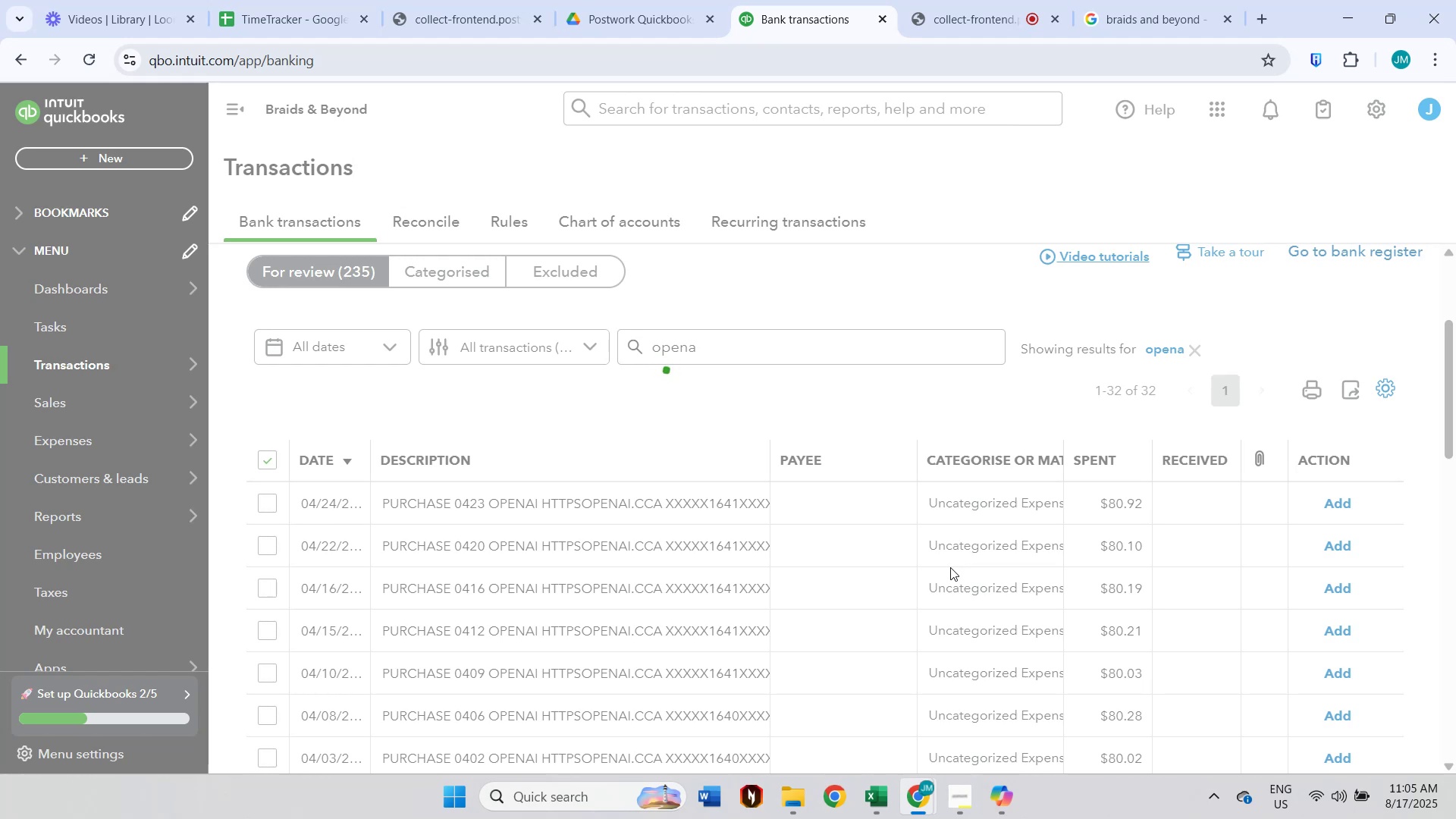 
wait(8.87)
 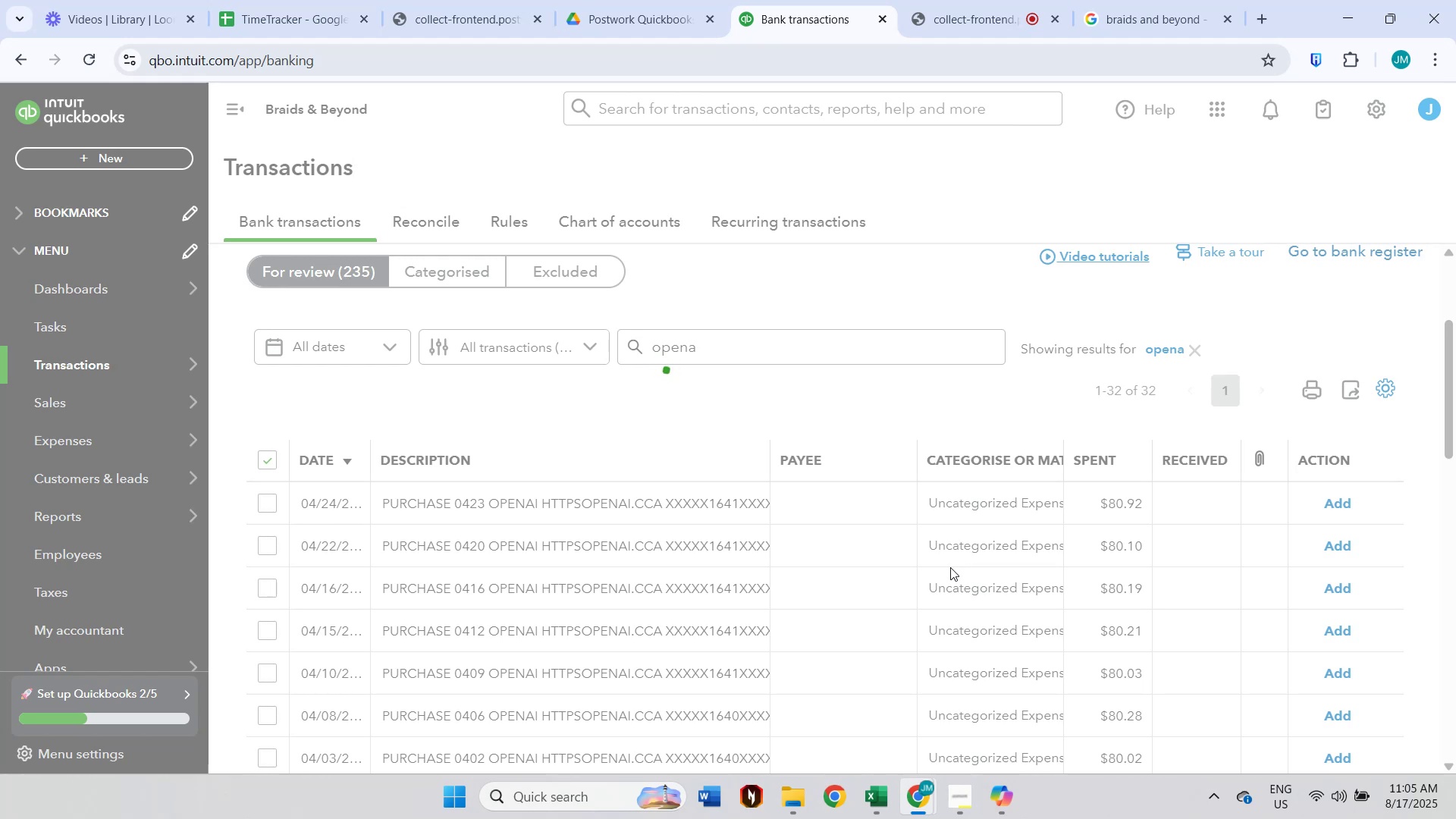 
left_click([1195, 450])
 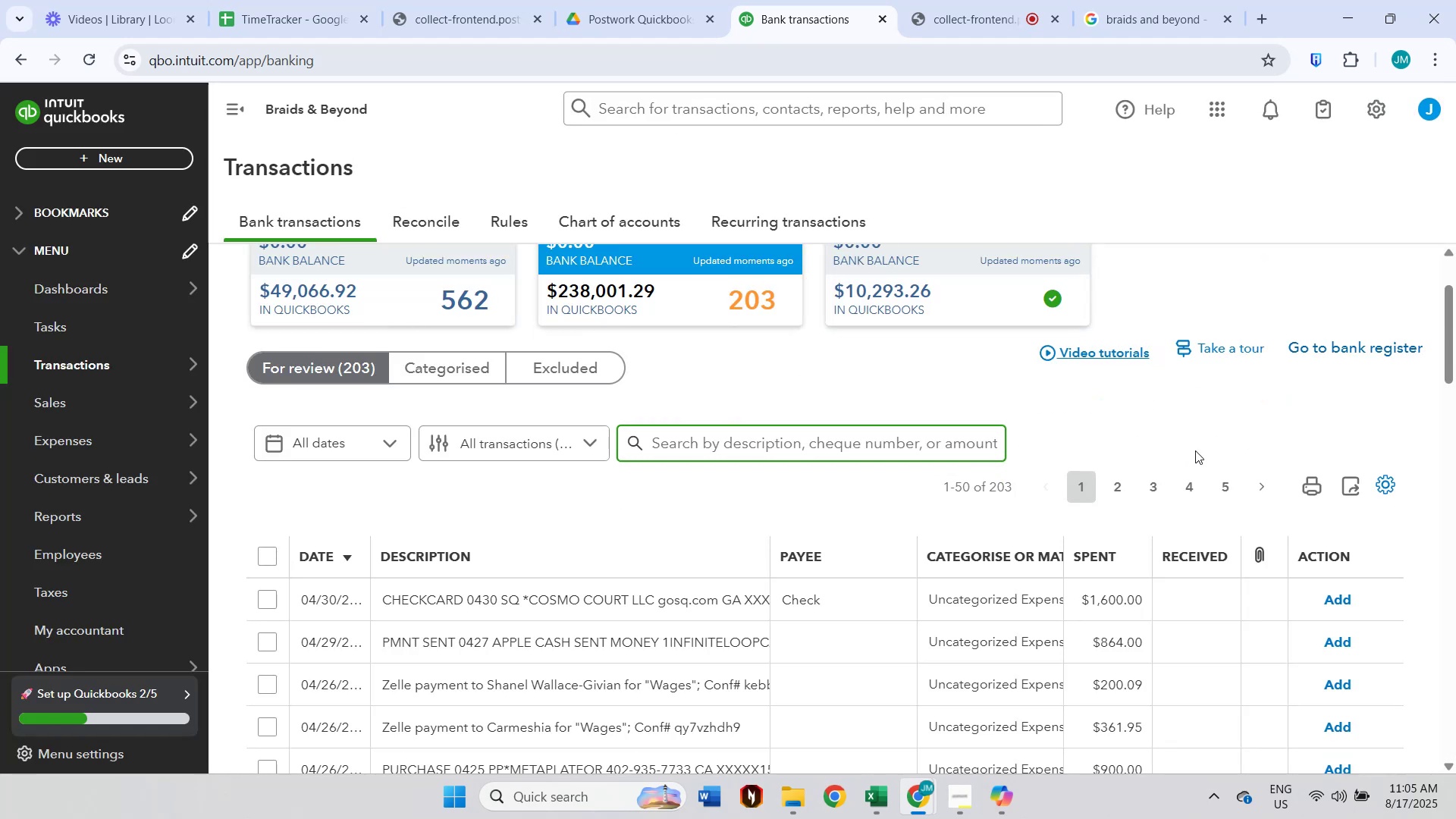 
scroll: coordinate [910, 450], scroll_direction: down, amount: 2.0
 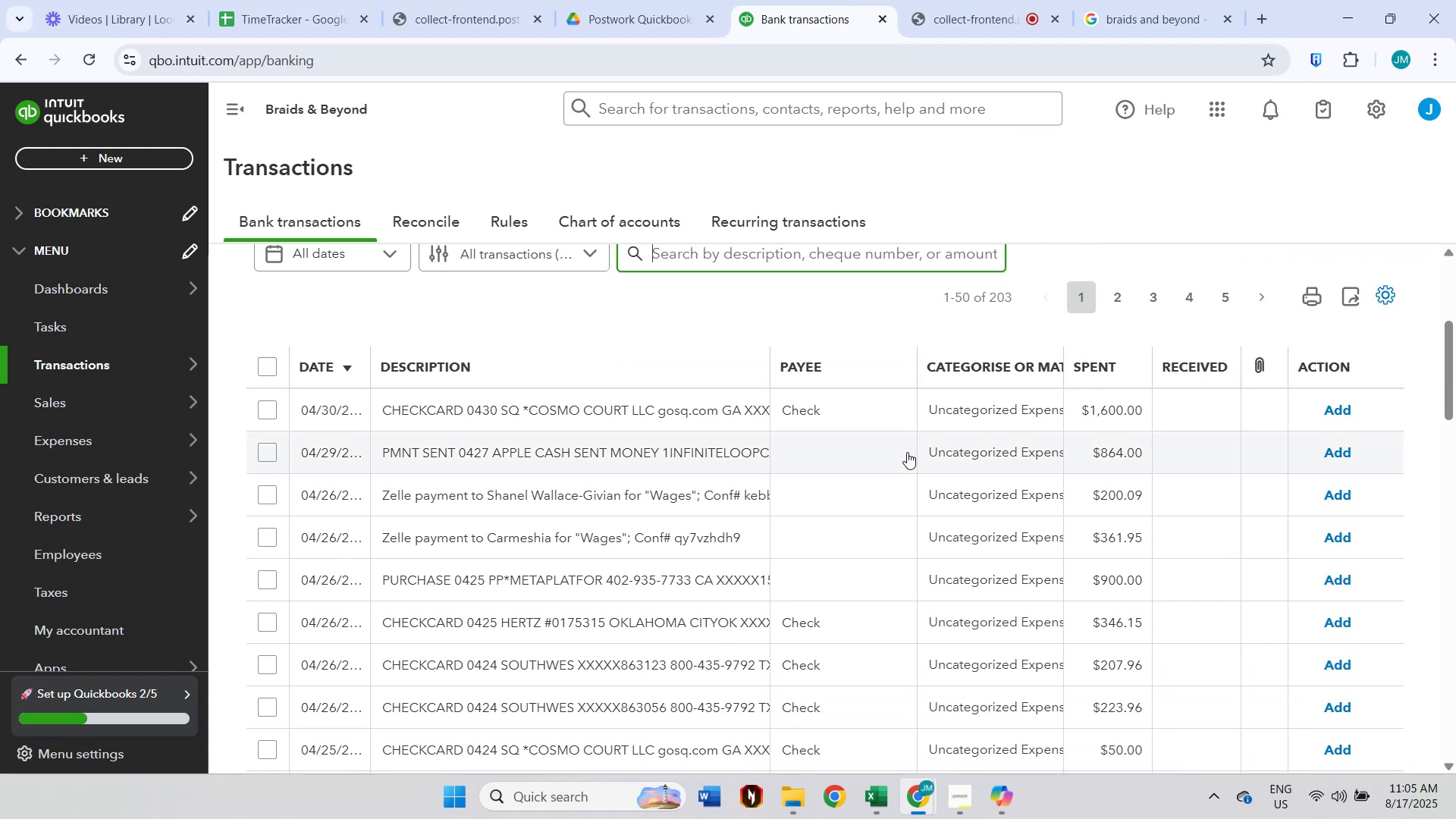 
scroll: coordinate [907, 452], scroll_direction: up, amount: 1.0
 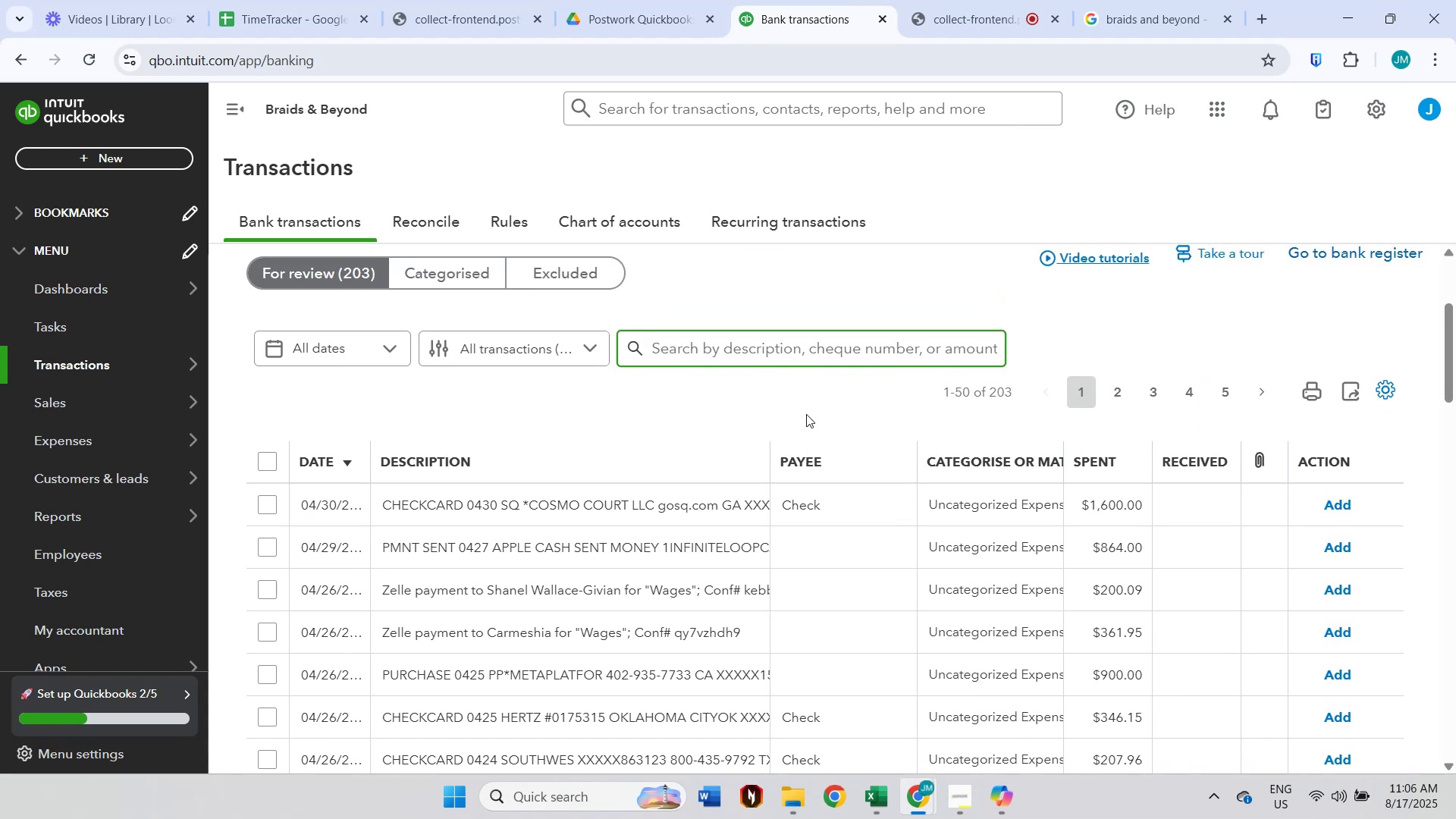 
left_click([776, 358])
 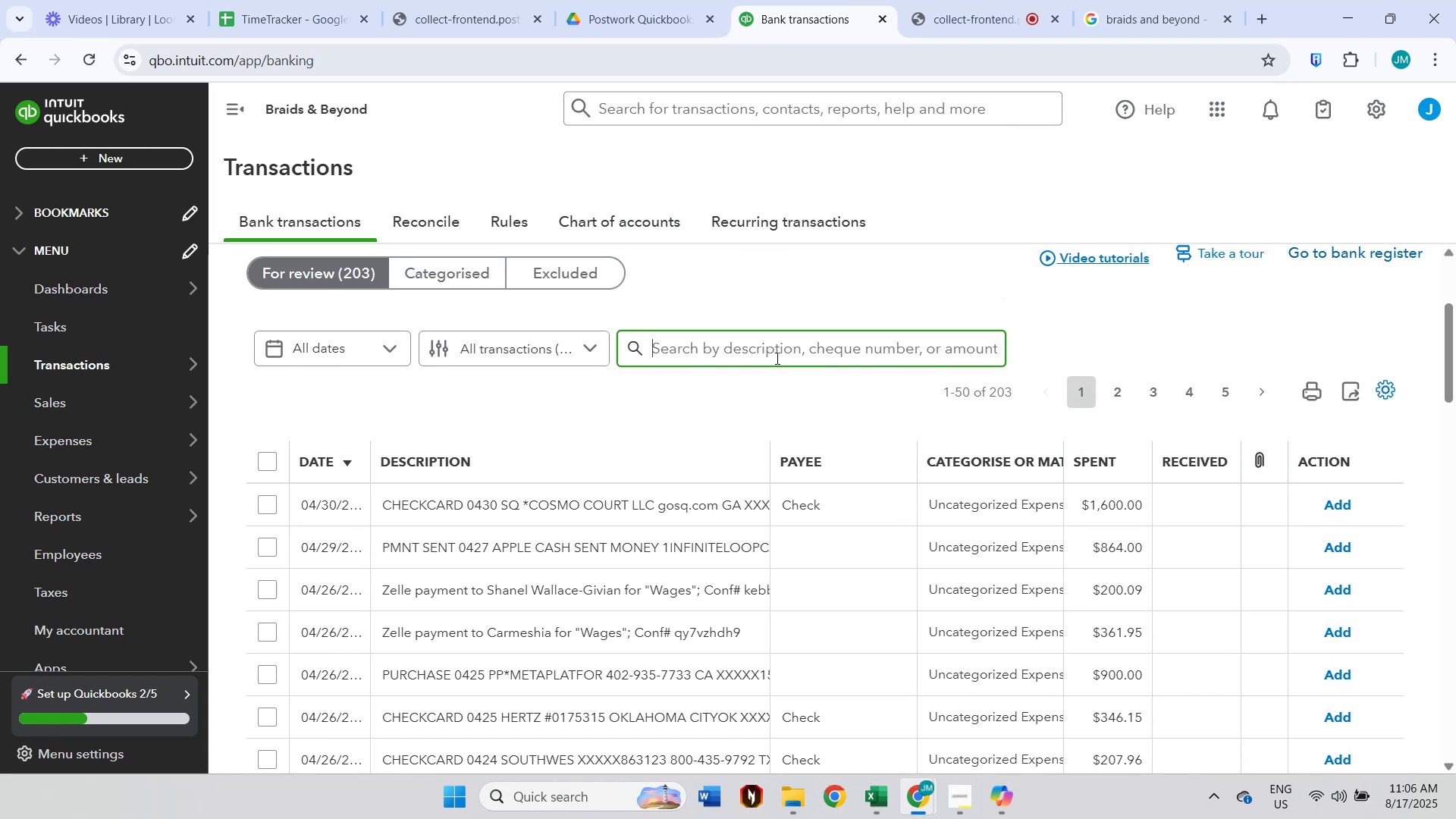 
type(metaplat)
 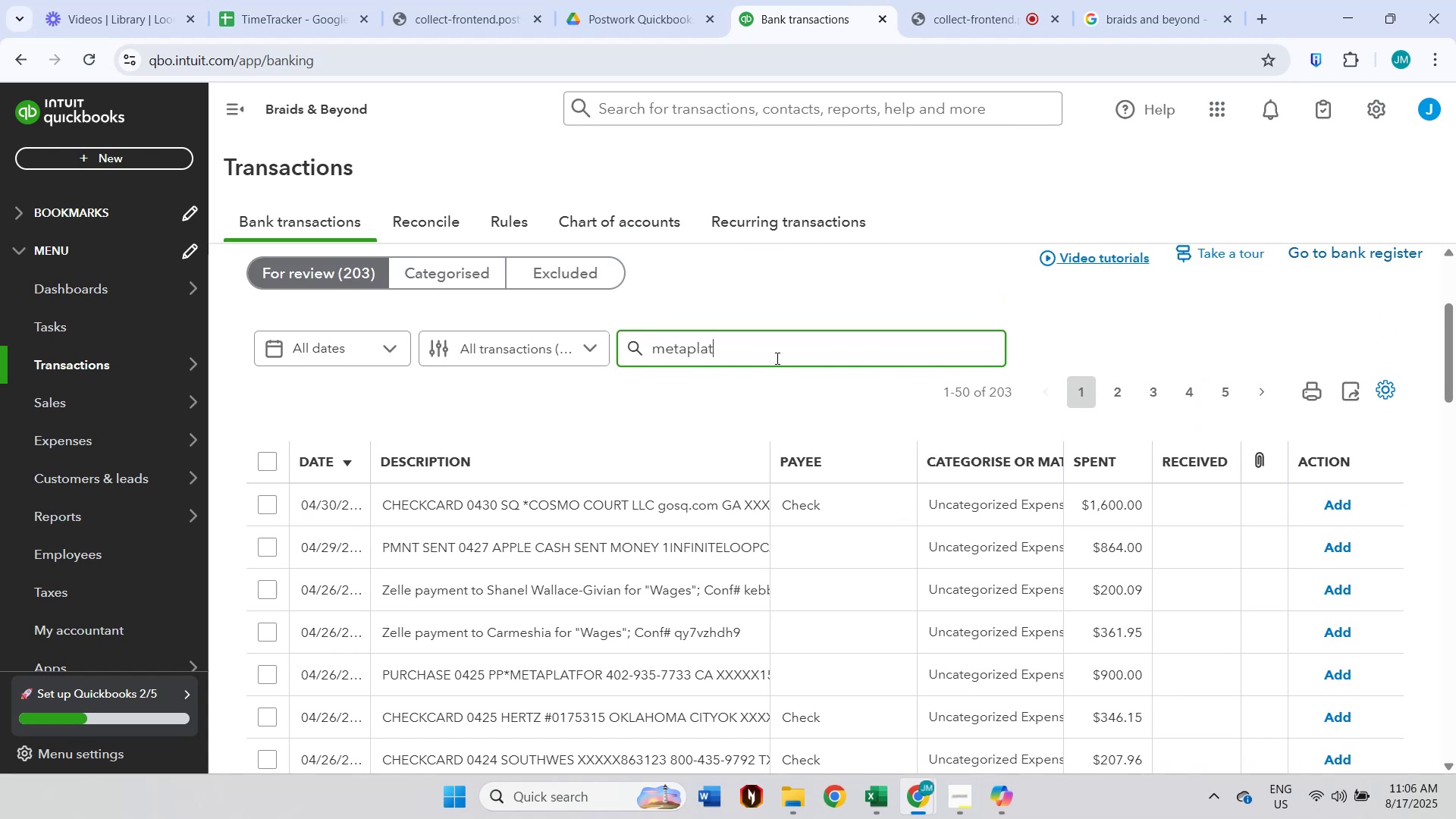 
key(Enter)
 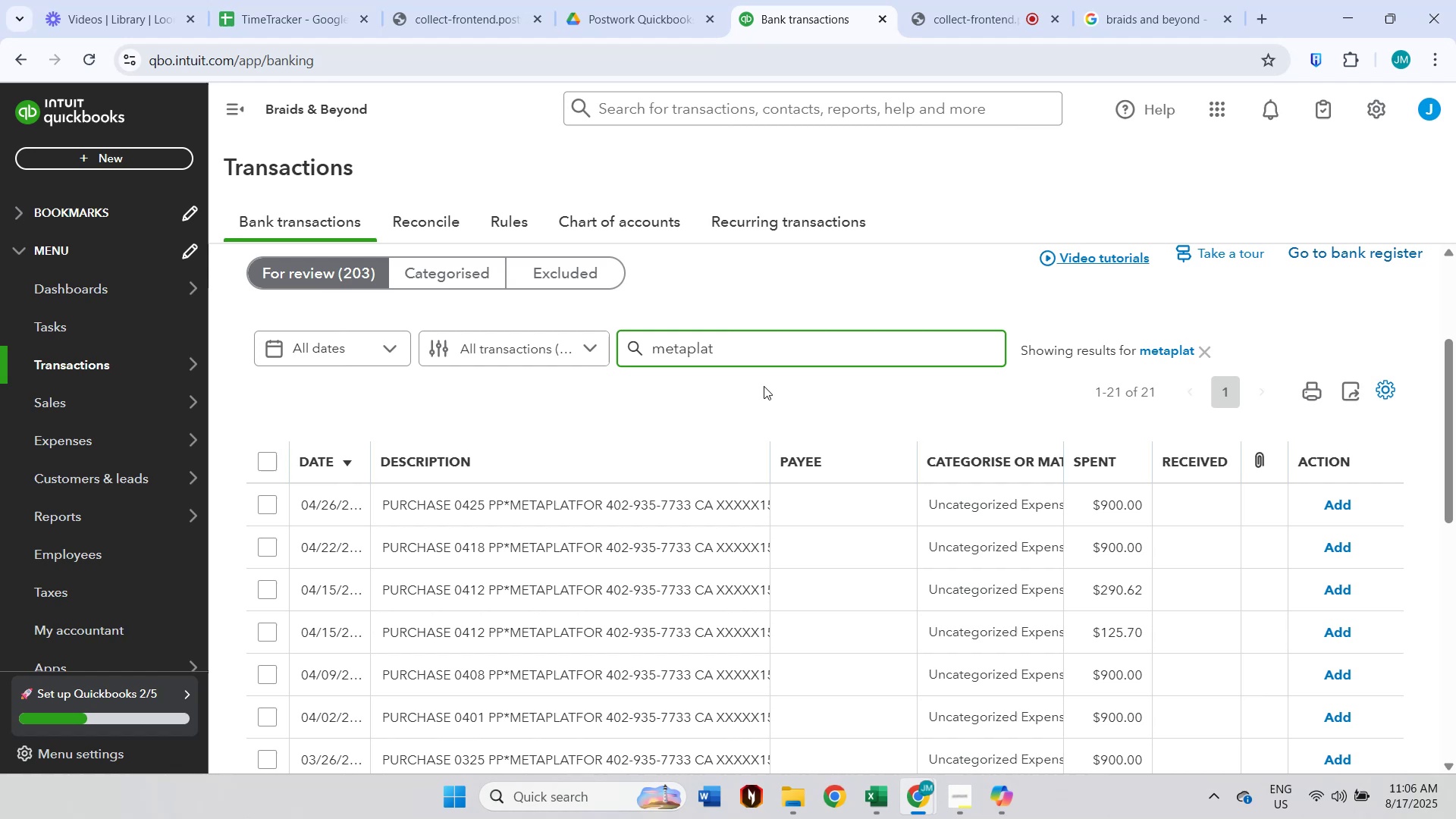 
scroll: coordinate [763, 394], scroll_direction: down, amount: 2.0
 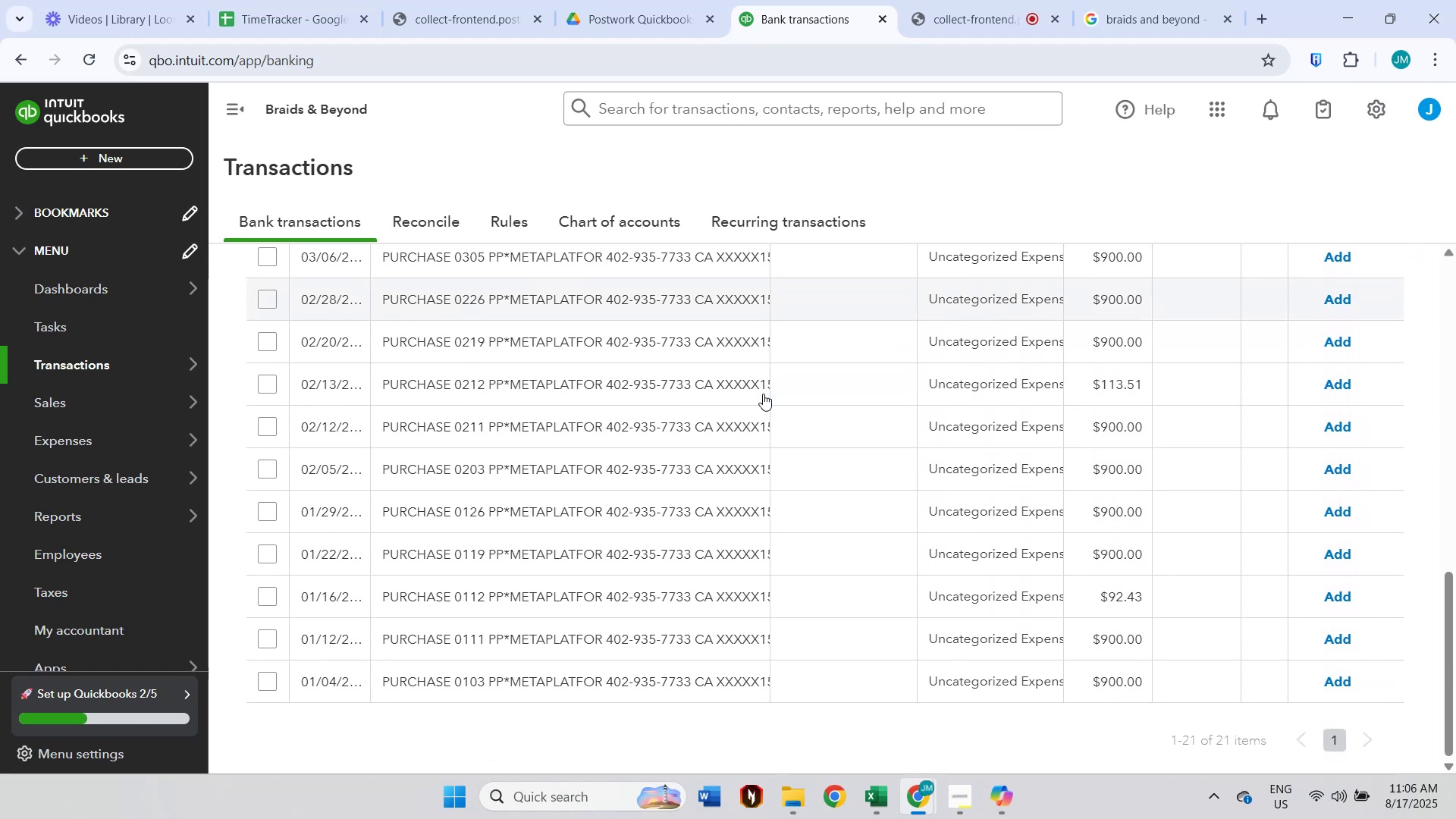 
scroll: coordinate [763, 394], scroll_direction: up, amount: 10.0
 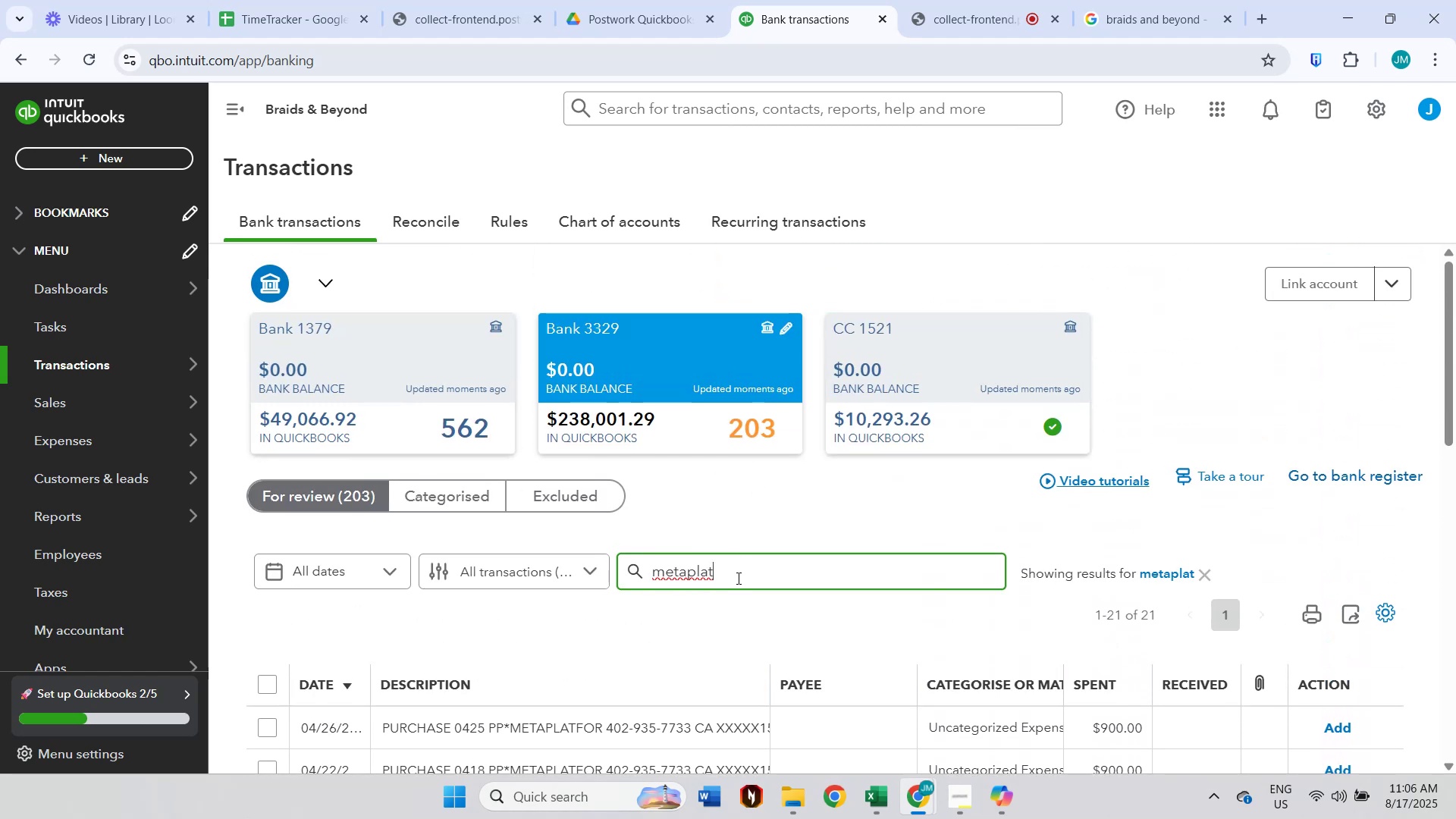 
key(Control+C)
 